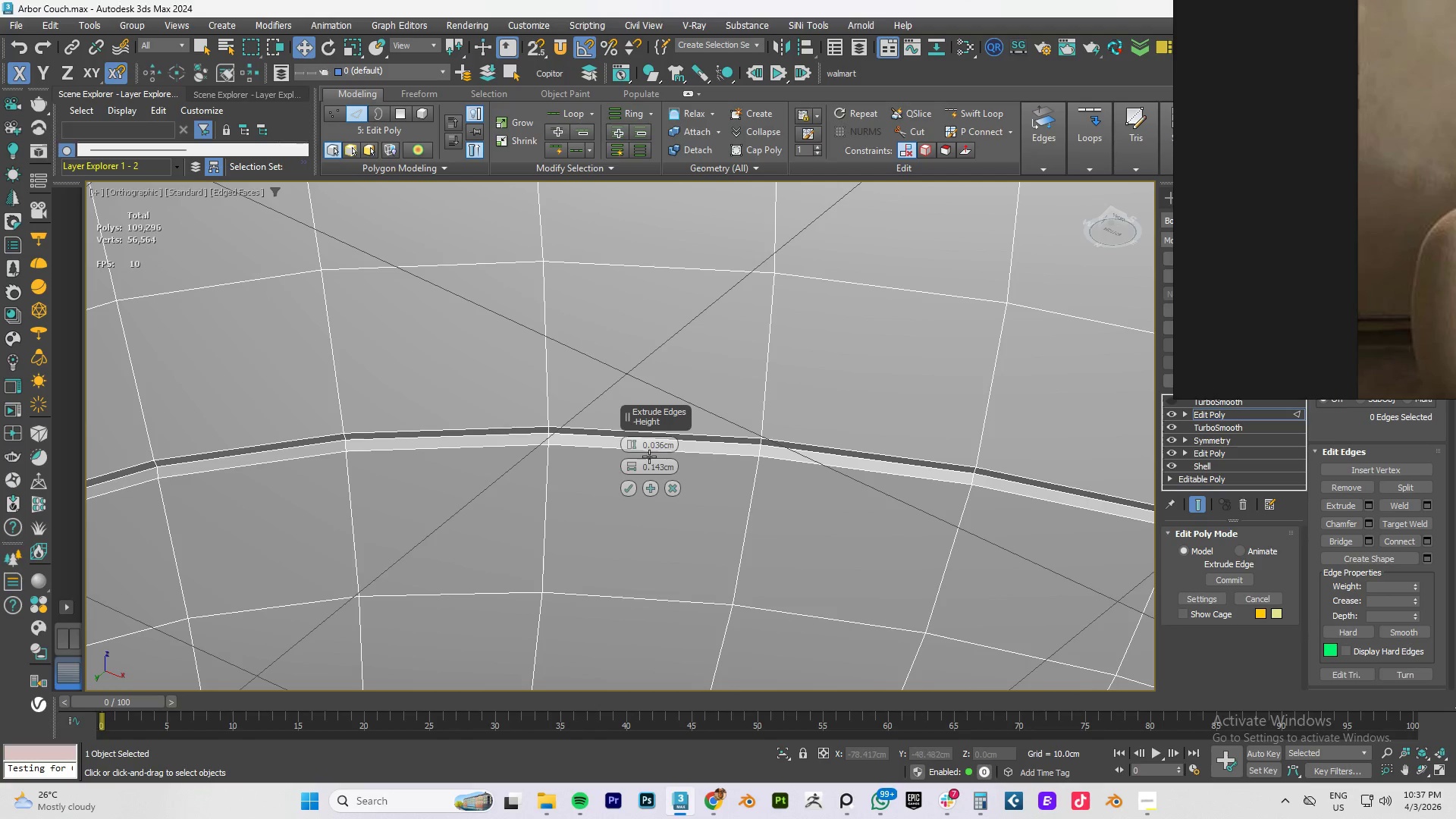 
key(Control+Z)
 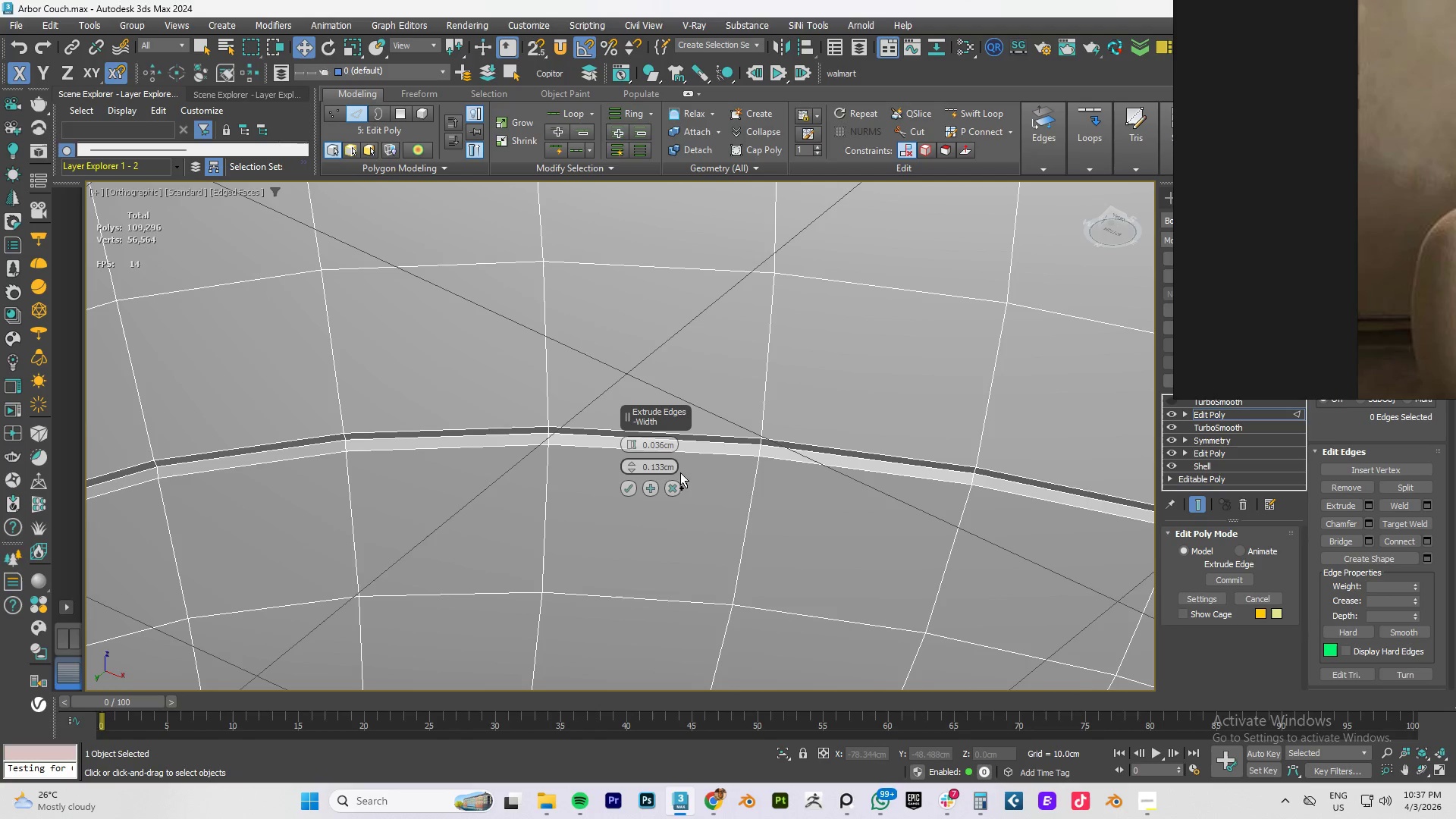 
key(Control+Z)
 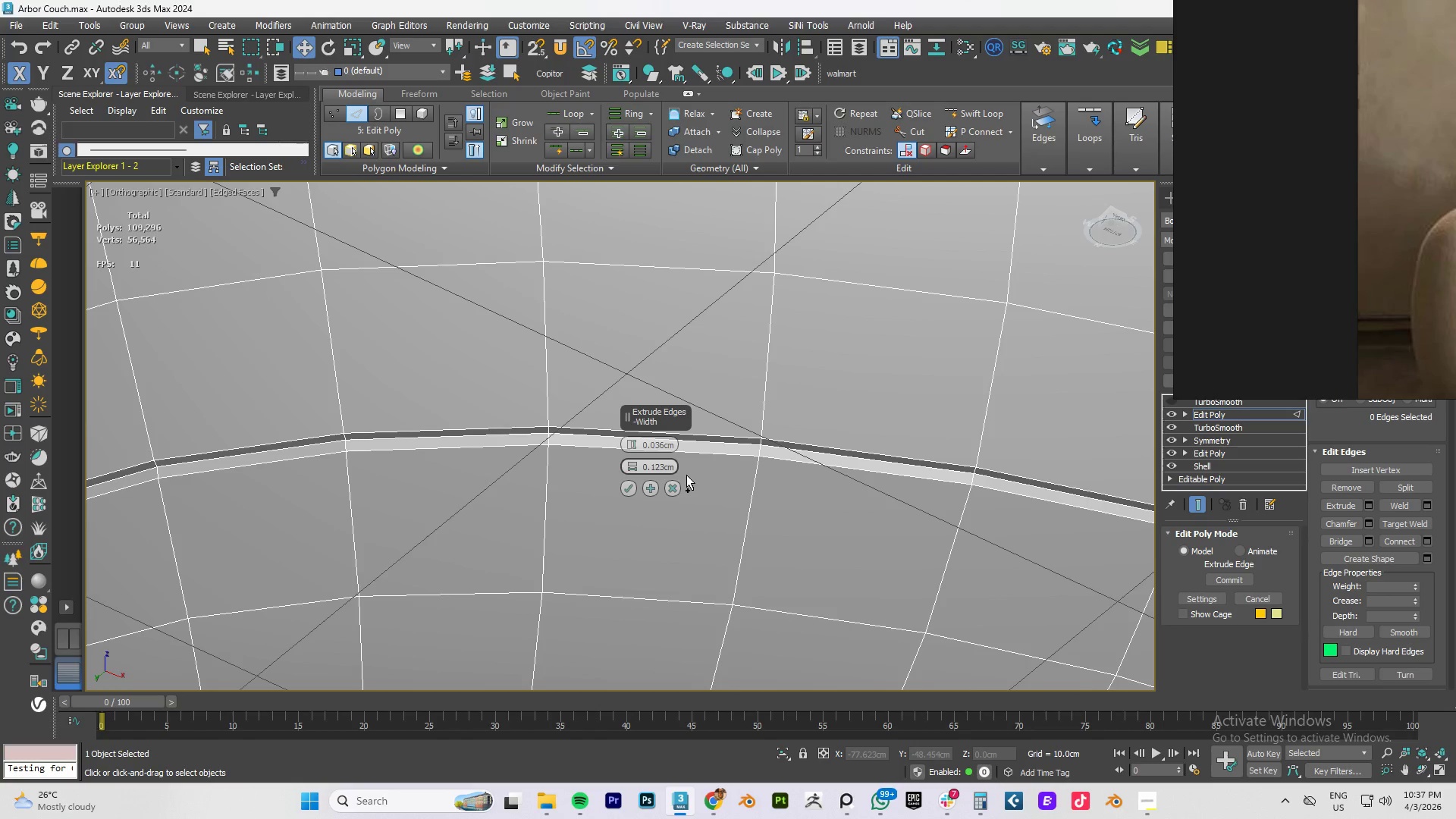 
key(Control+Z)
 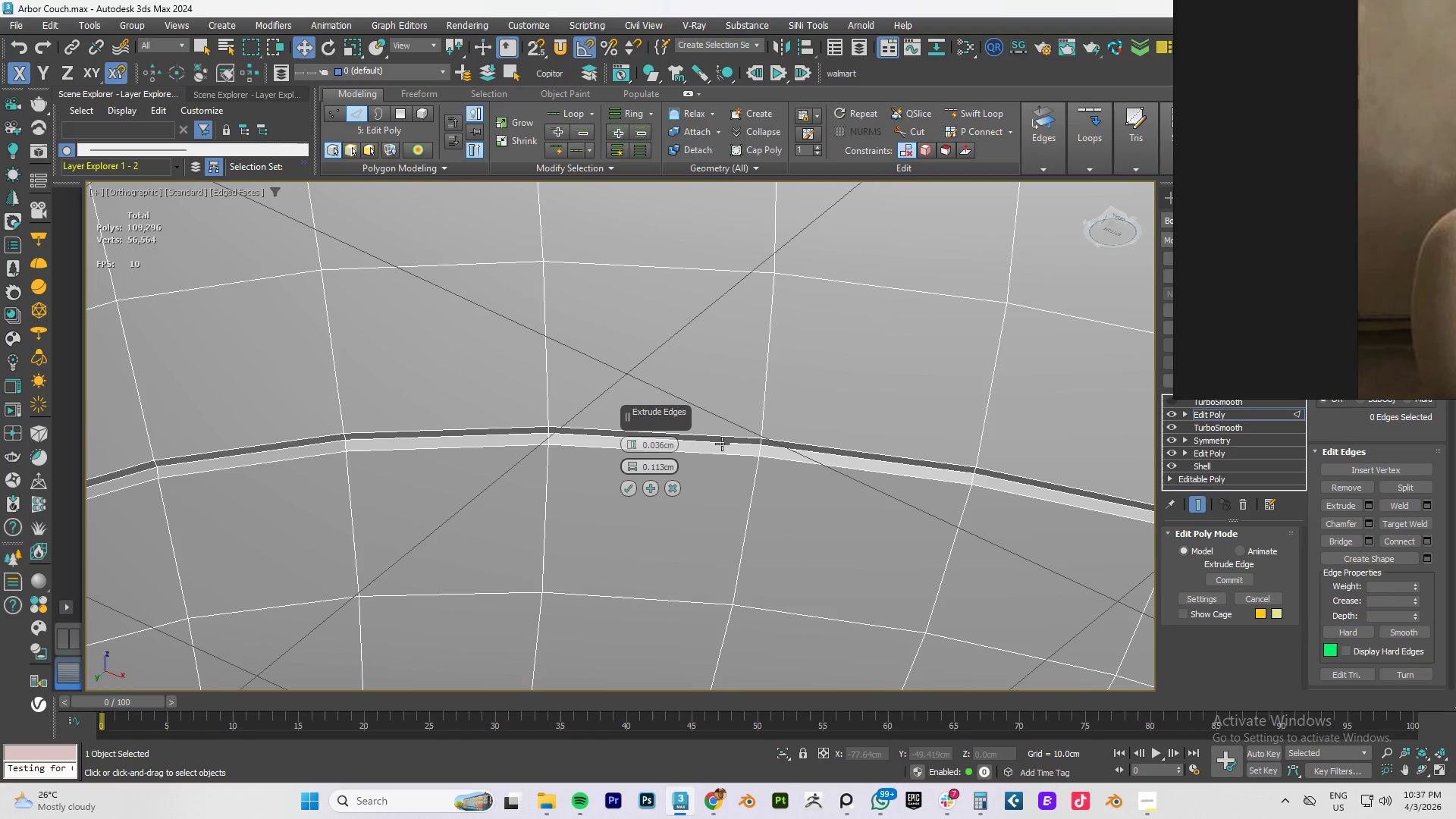 
double_click([722, 443])
 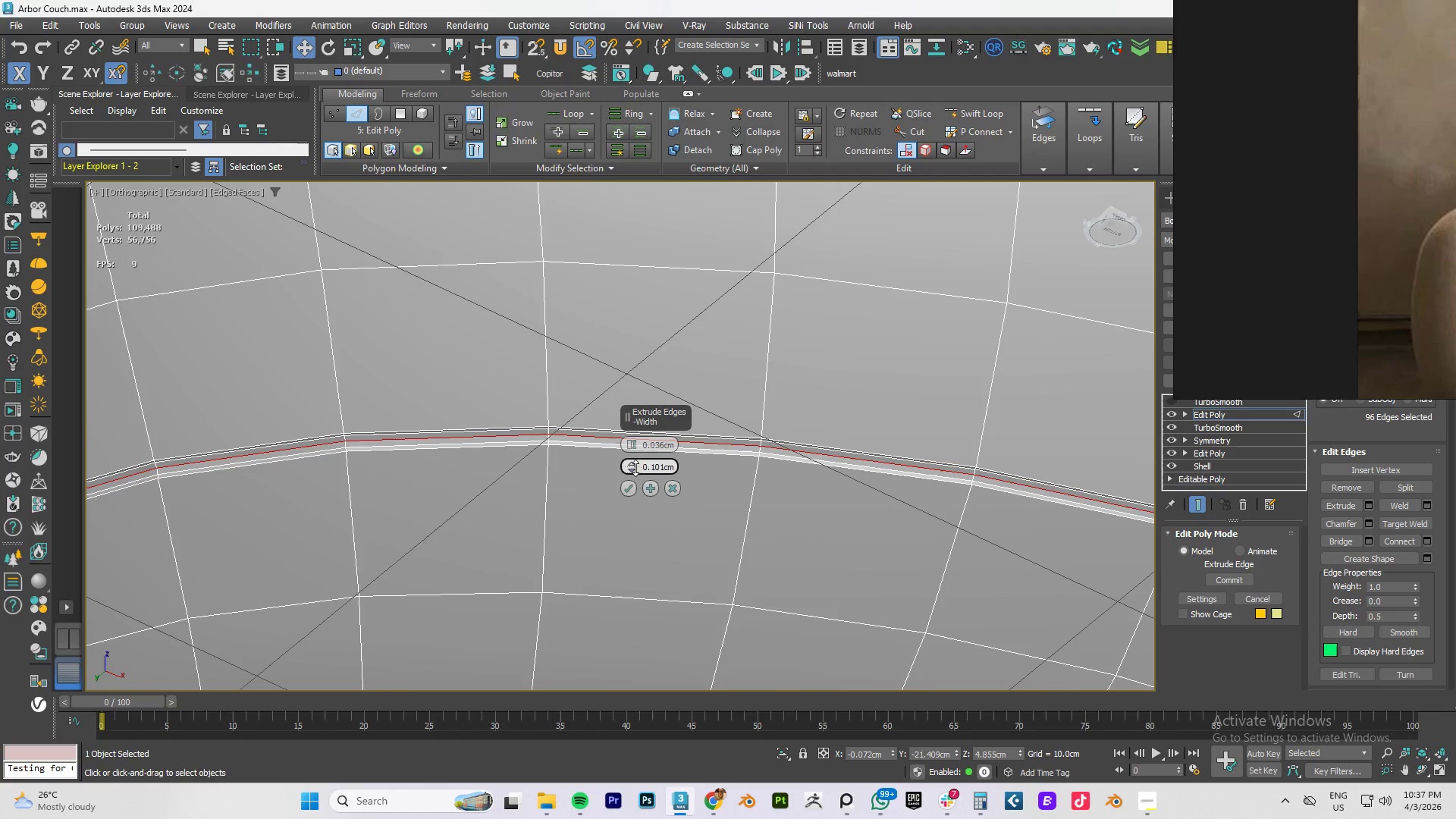 
wait(5.78)
 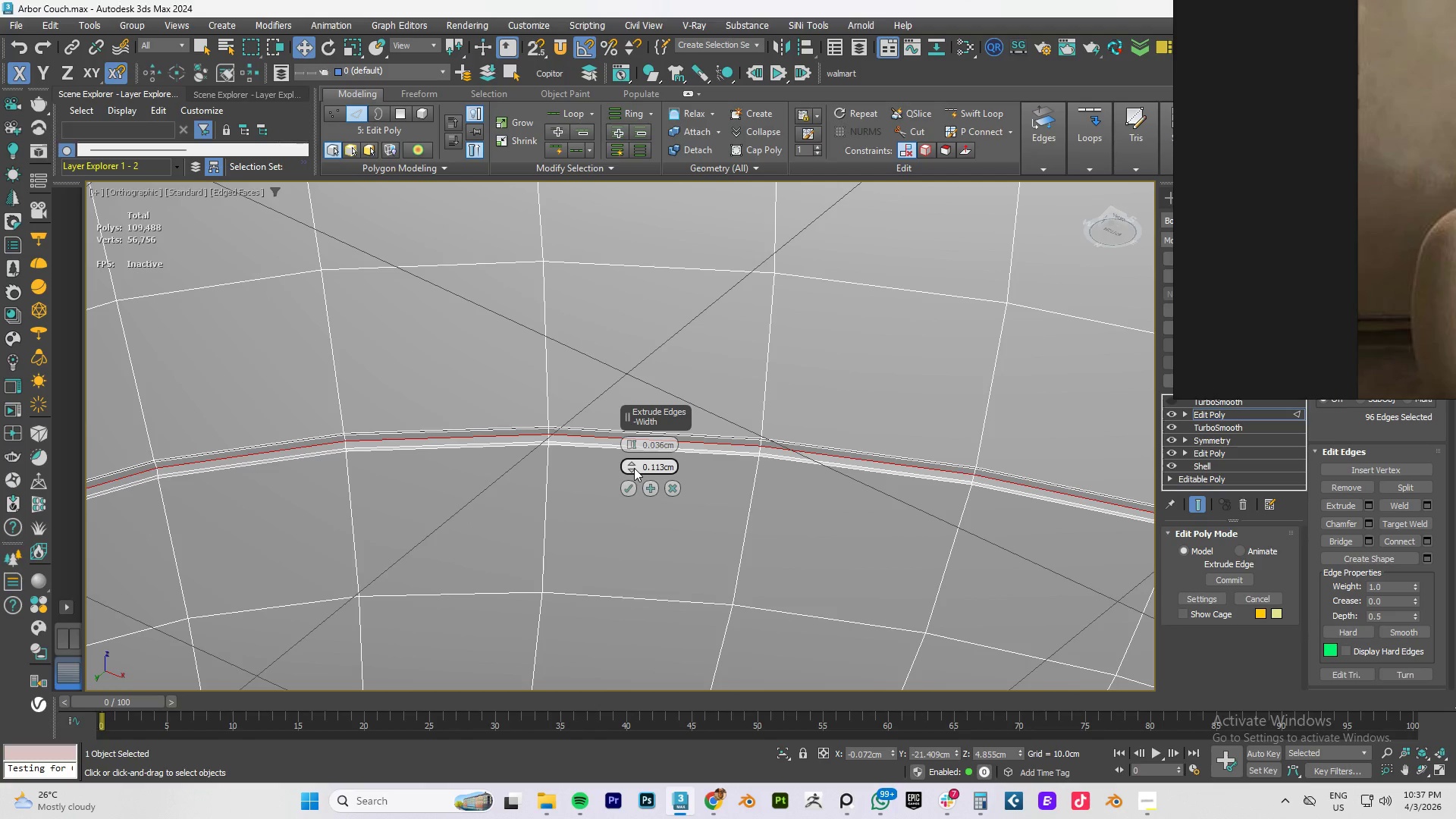 
double_click([632, 443])
 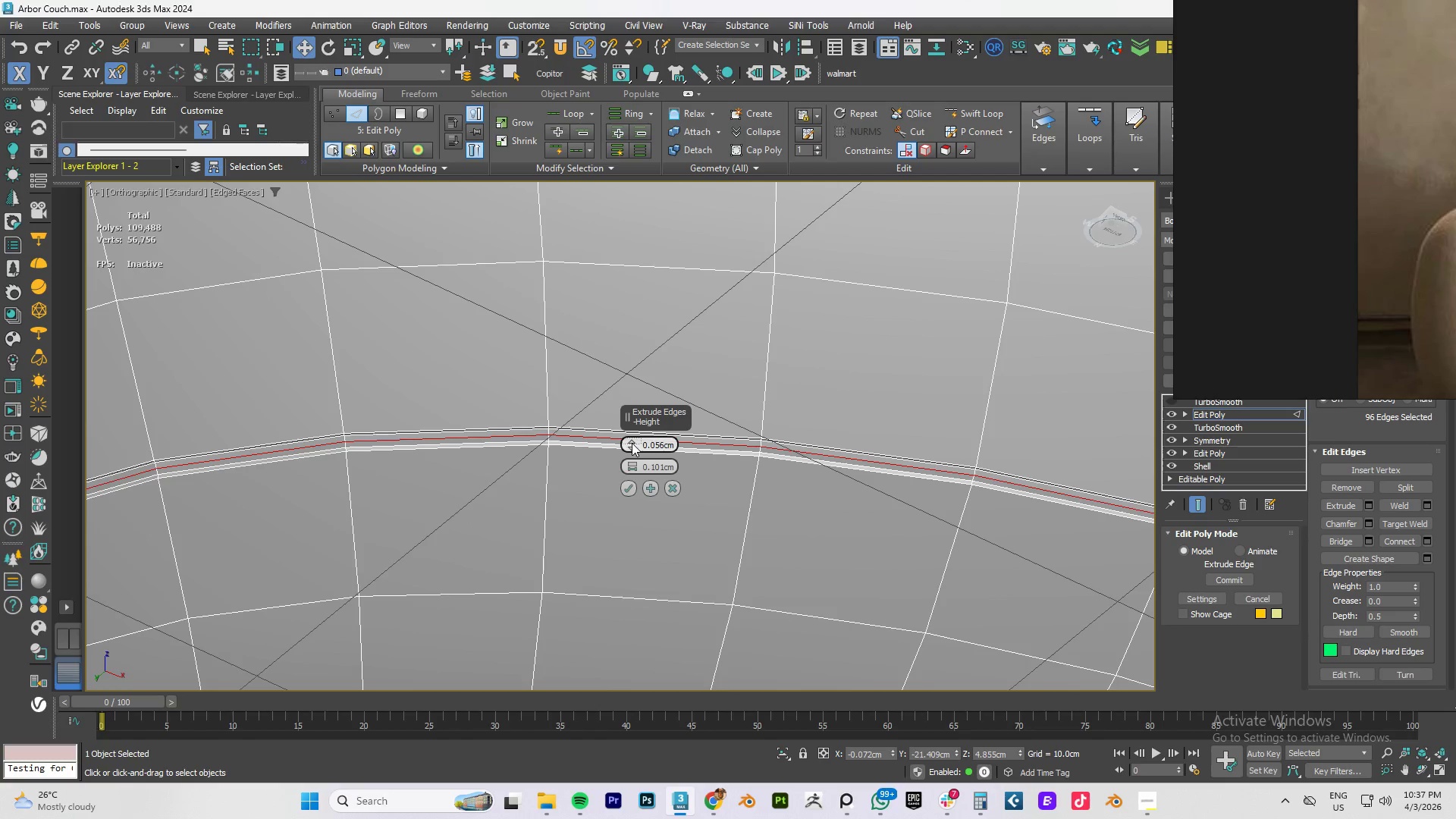 
triple_click([632, 443])
 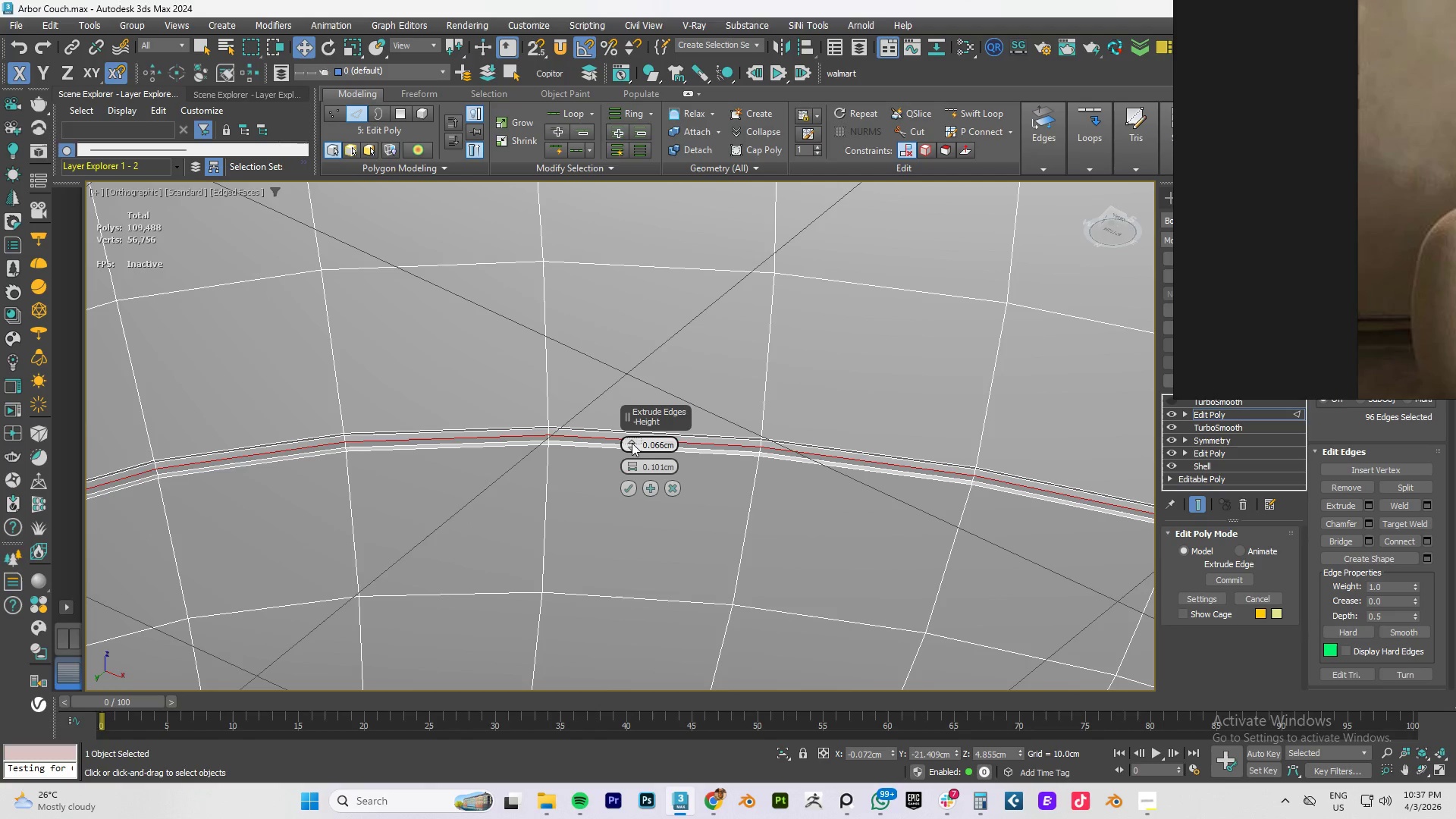 
triple_click([632, 443])
 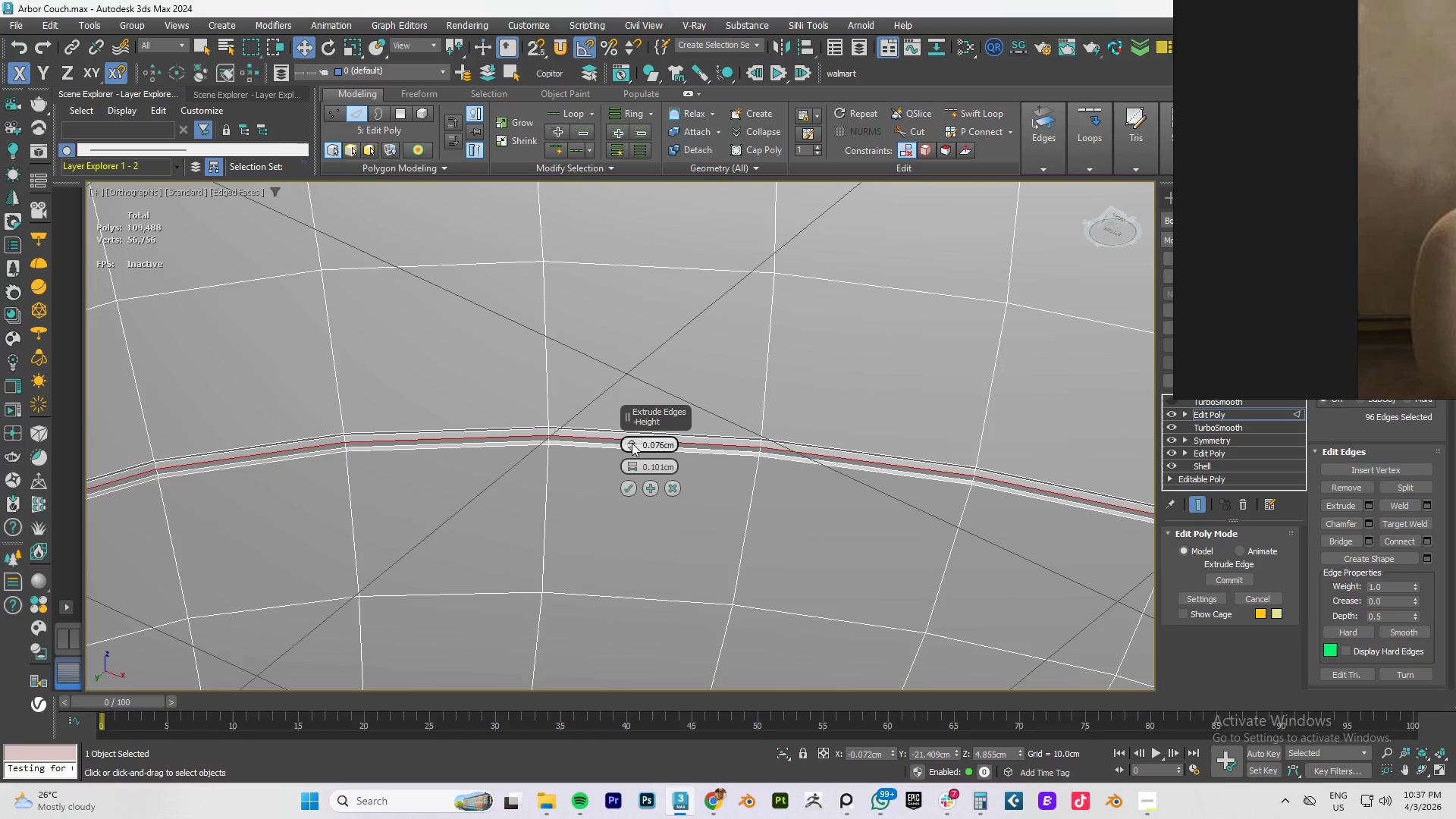 
triple_click([632, 443])
 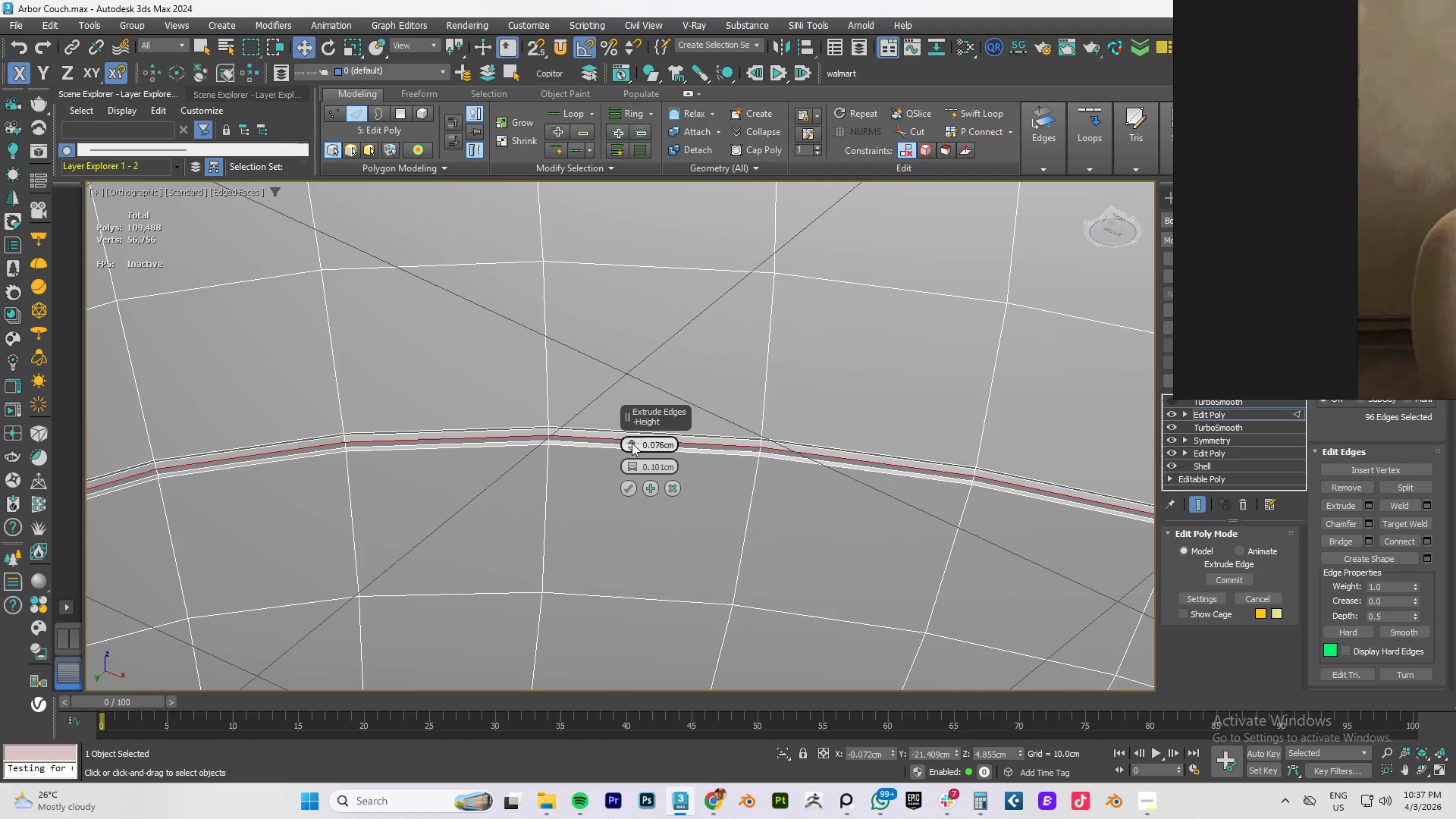 
triple_click([632, 443])
 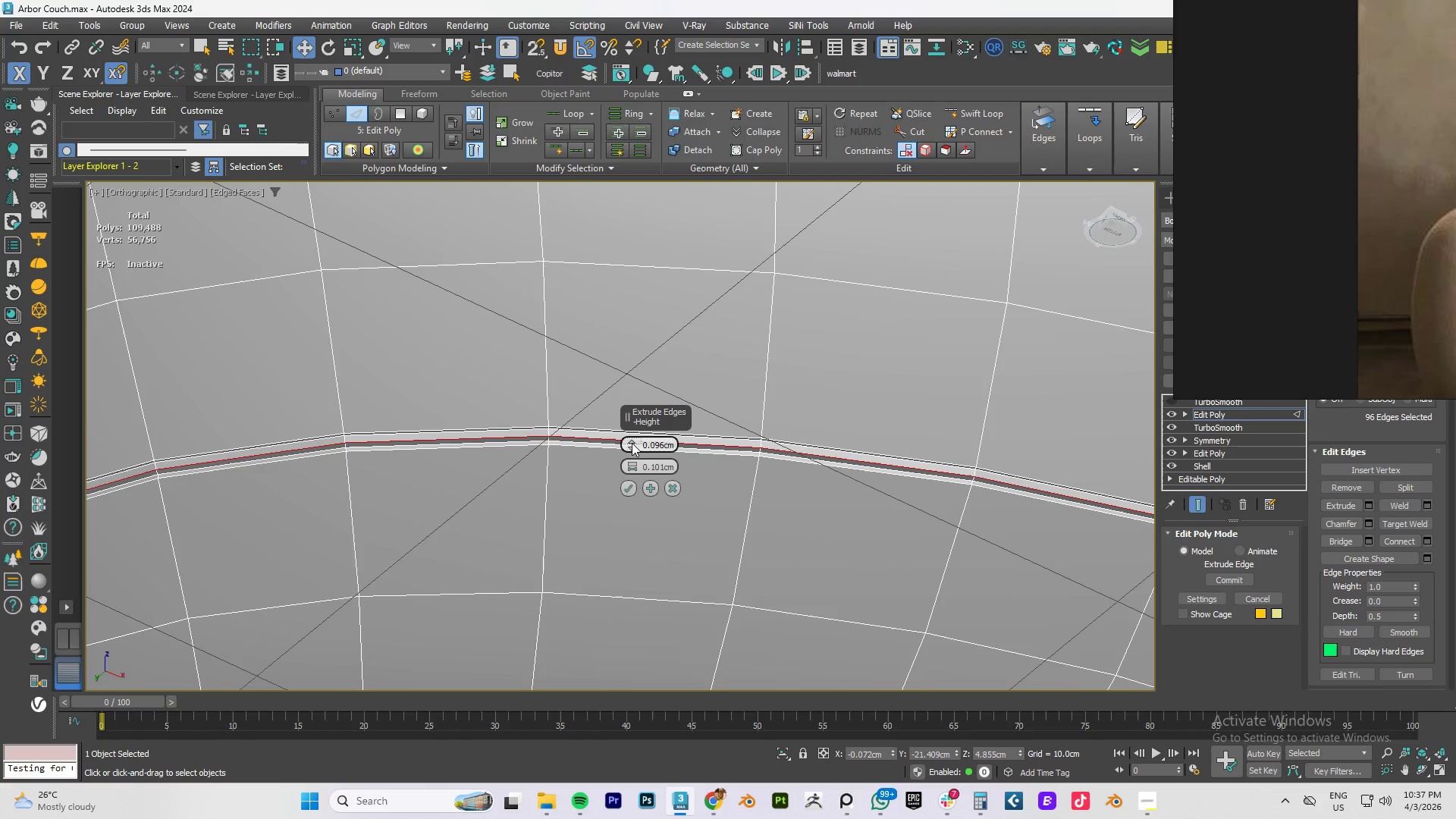 
triple_click([632, 443])
 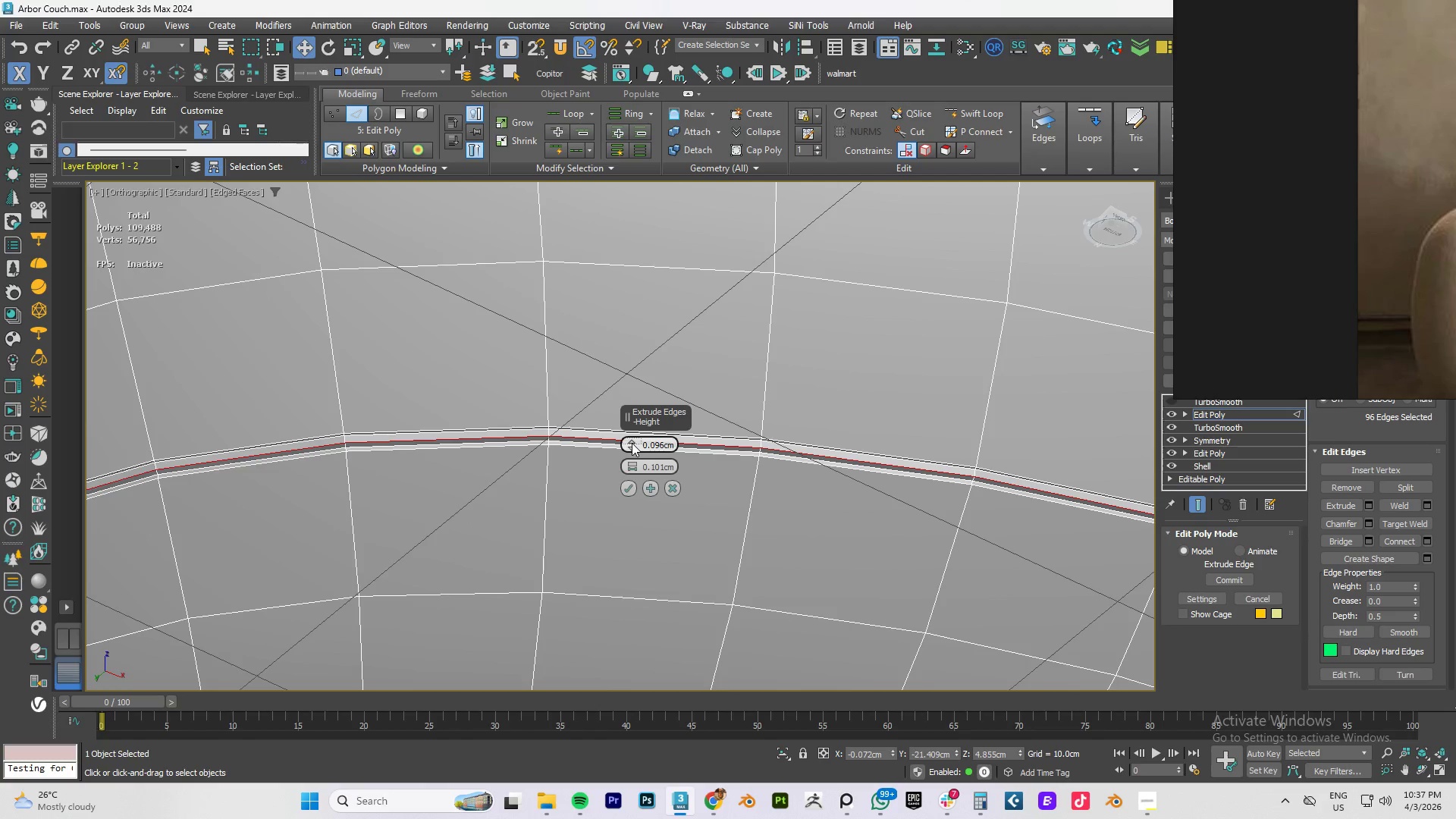 
triple_click([632, 443])
 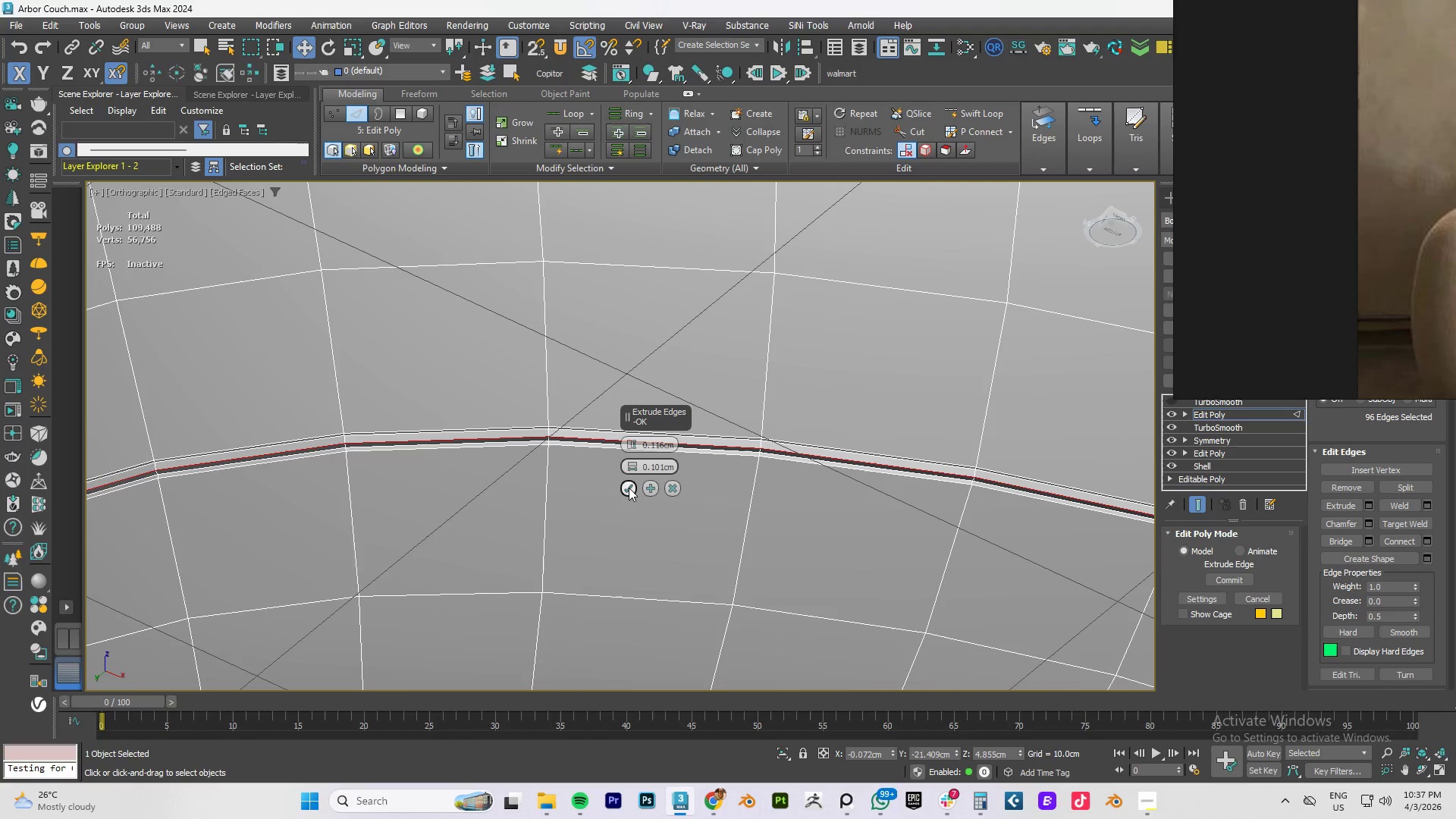 
left_click([629, 488])
 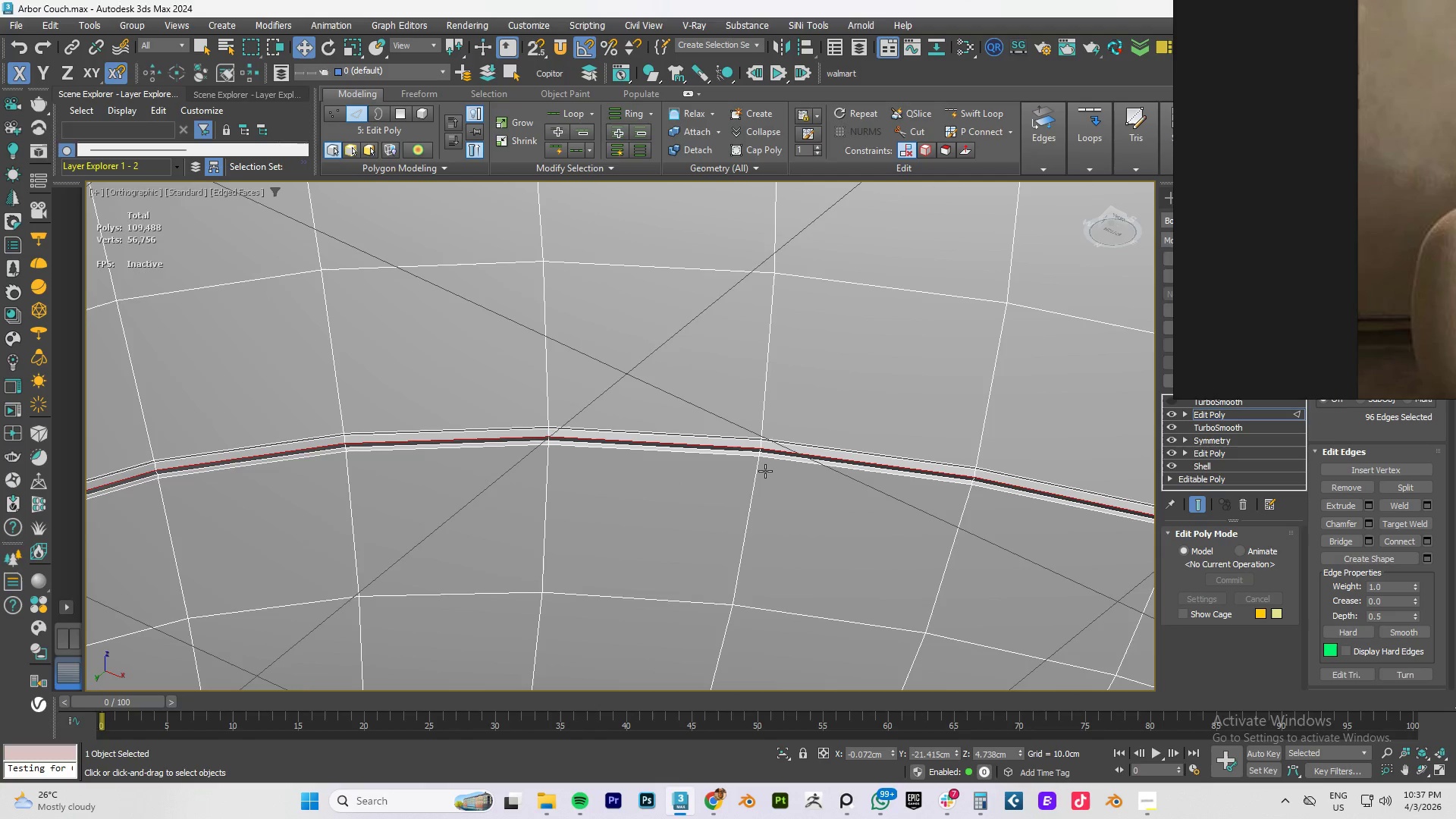 
scroll: coordinate [819, 461], scroll_direction: down, amount: 7.0
 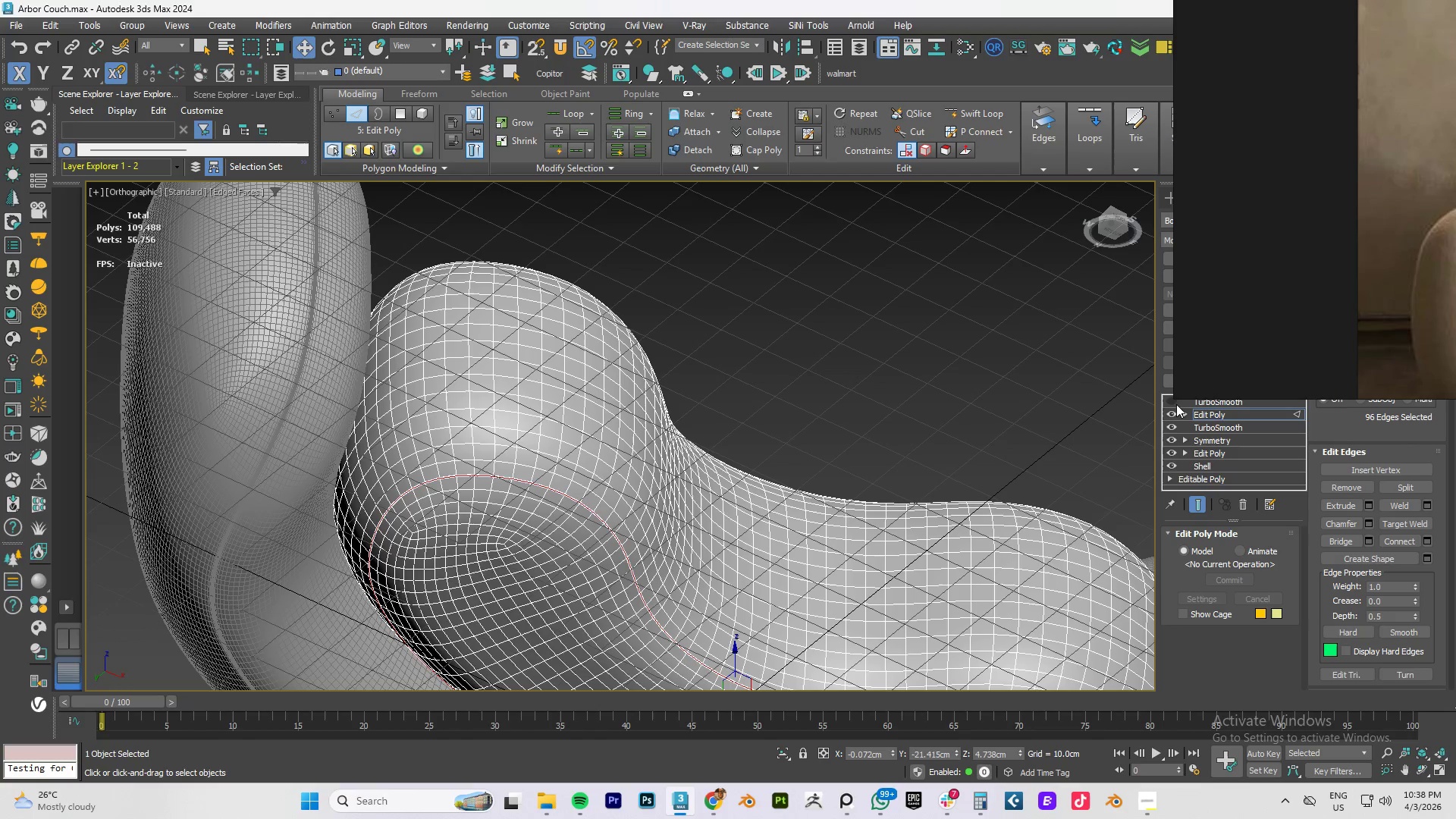 
left_click([1174, 402])
 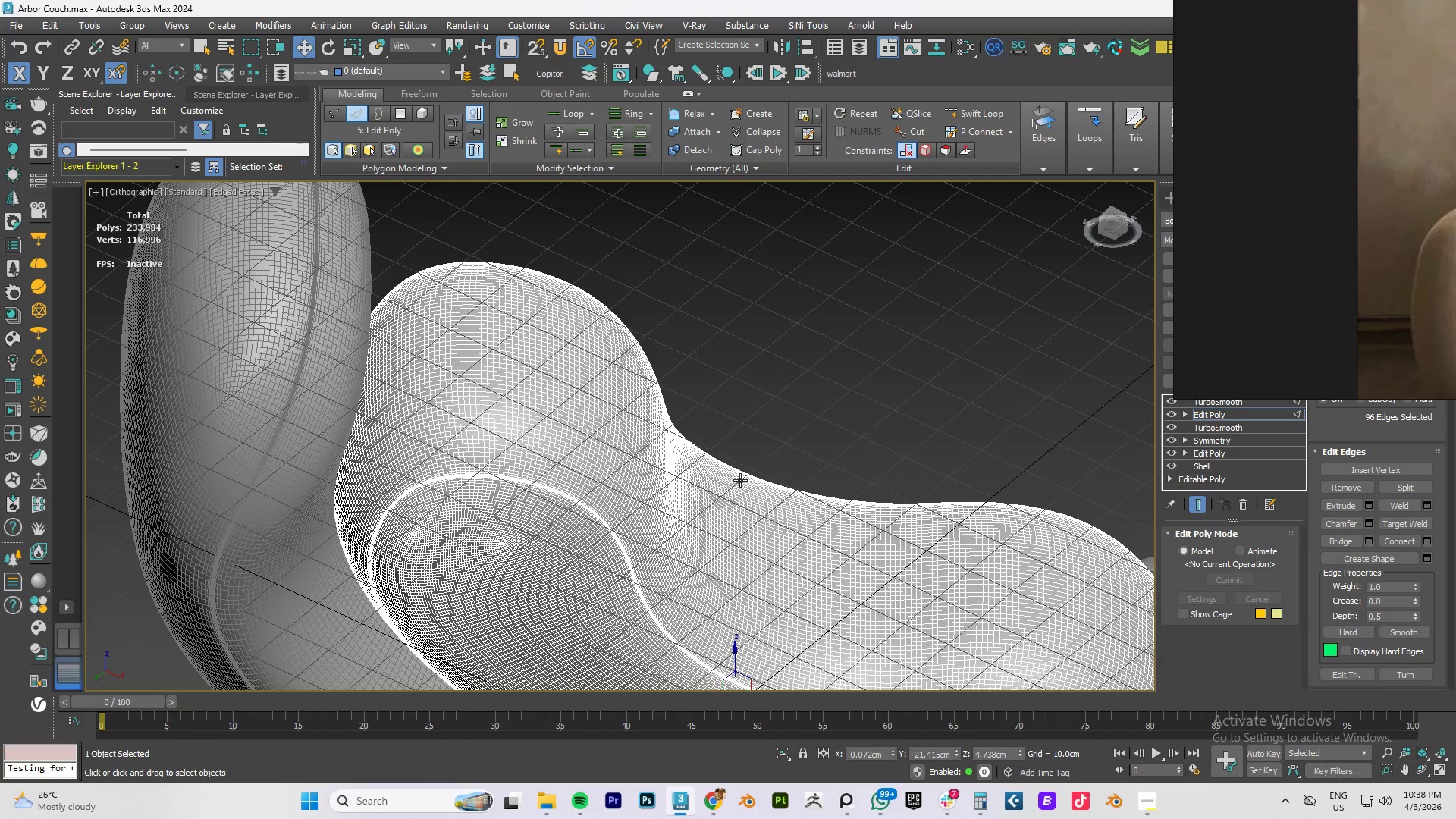 
key(F4)
 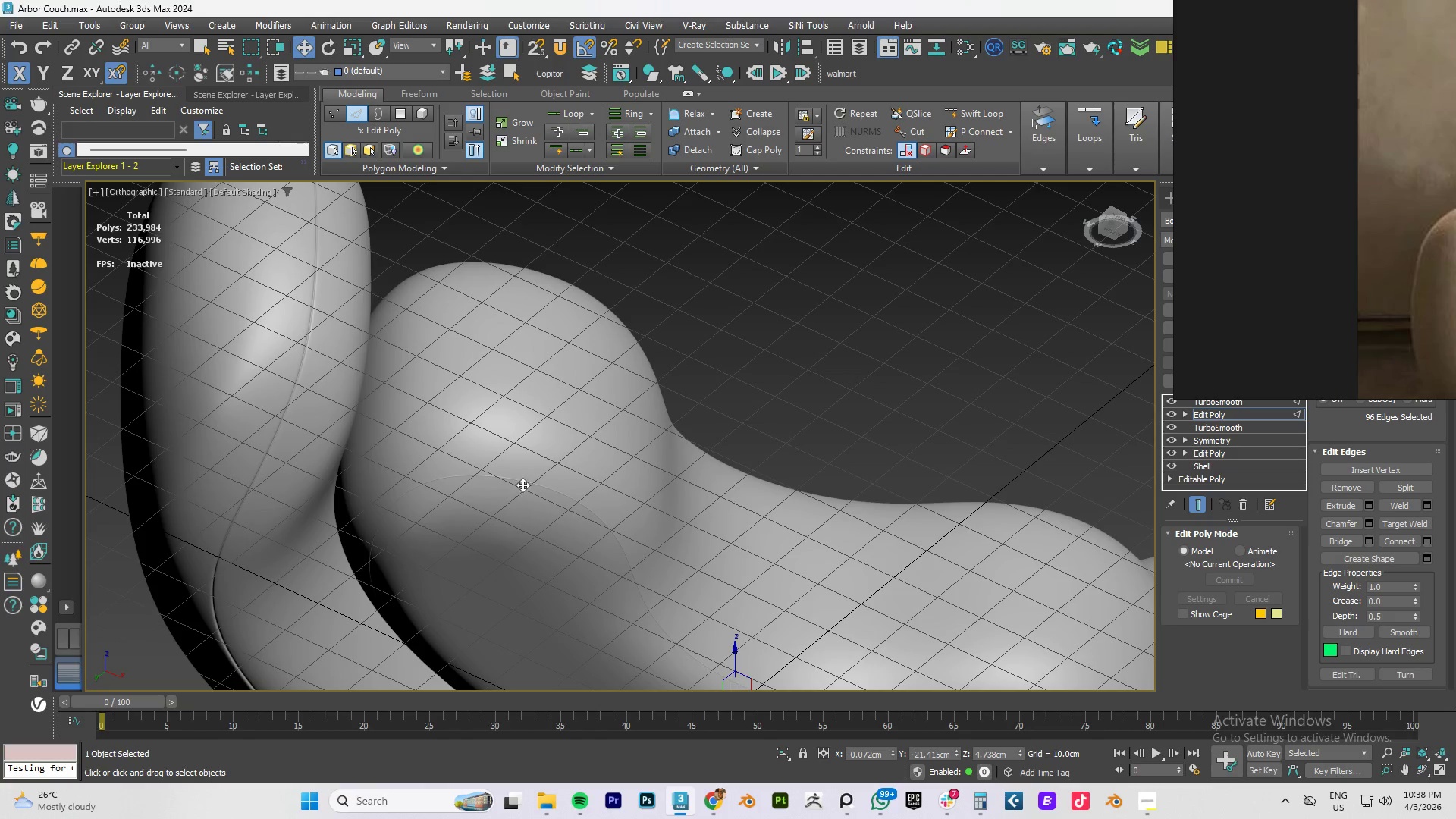 
scroll: coordinate [560, 477], scroll_direction: up, amount: 4.0
 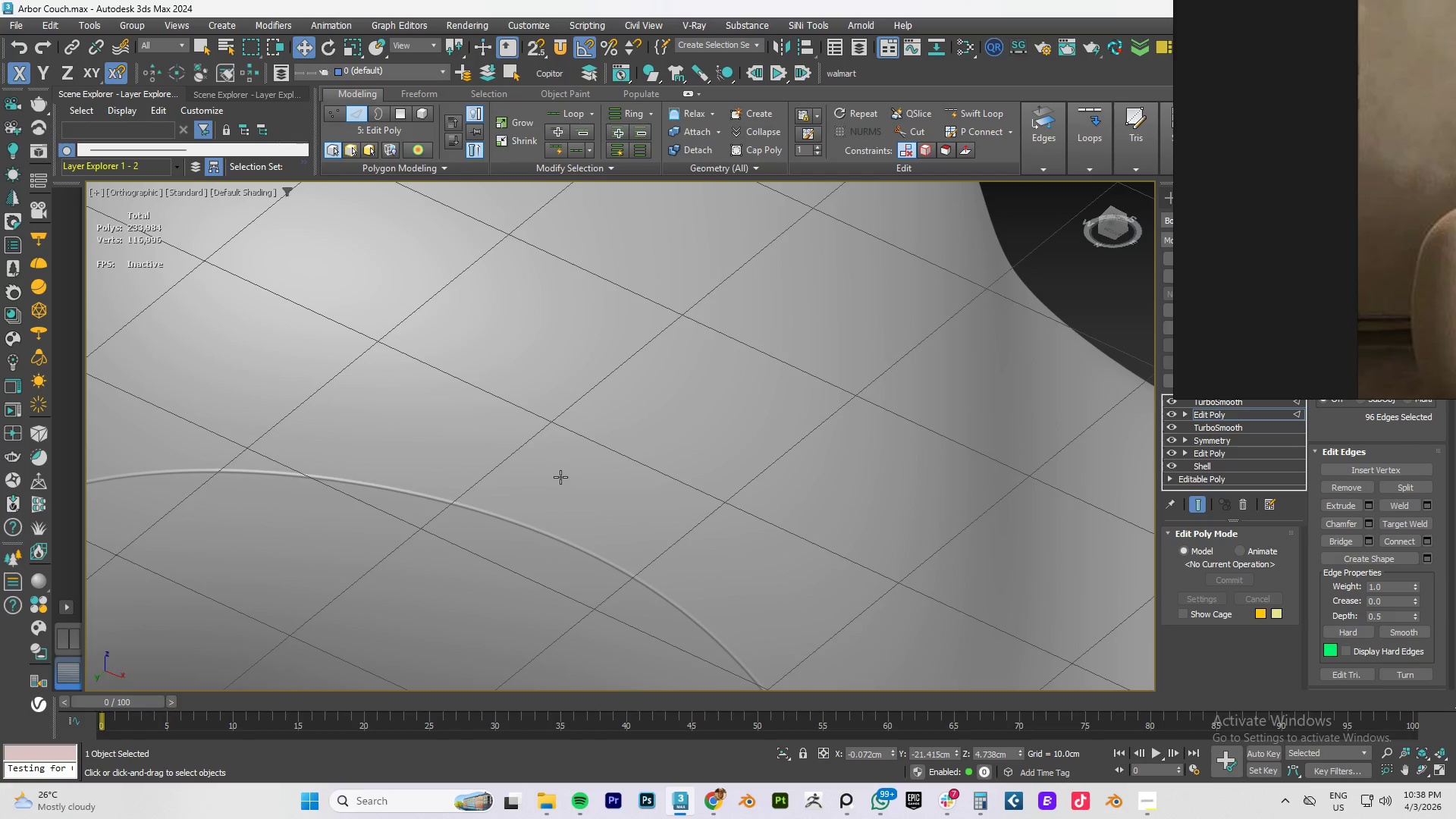 
scroll: coordinate [560, 477], scroll_direction: down, amount: 5.0
 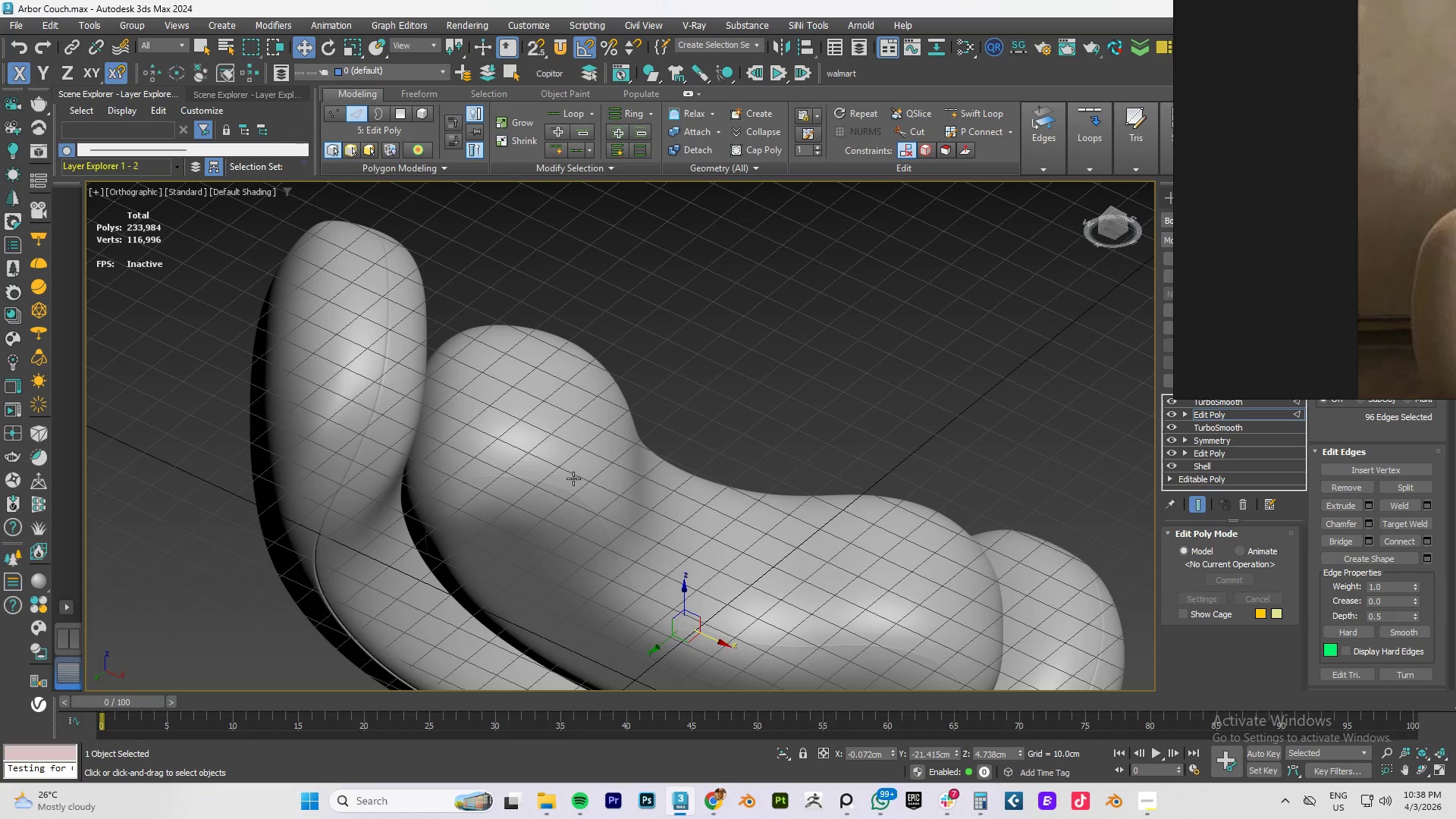 
scroll: coordinate [573, 479], scroll_direction: up, amount: 2.0
 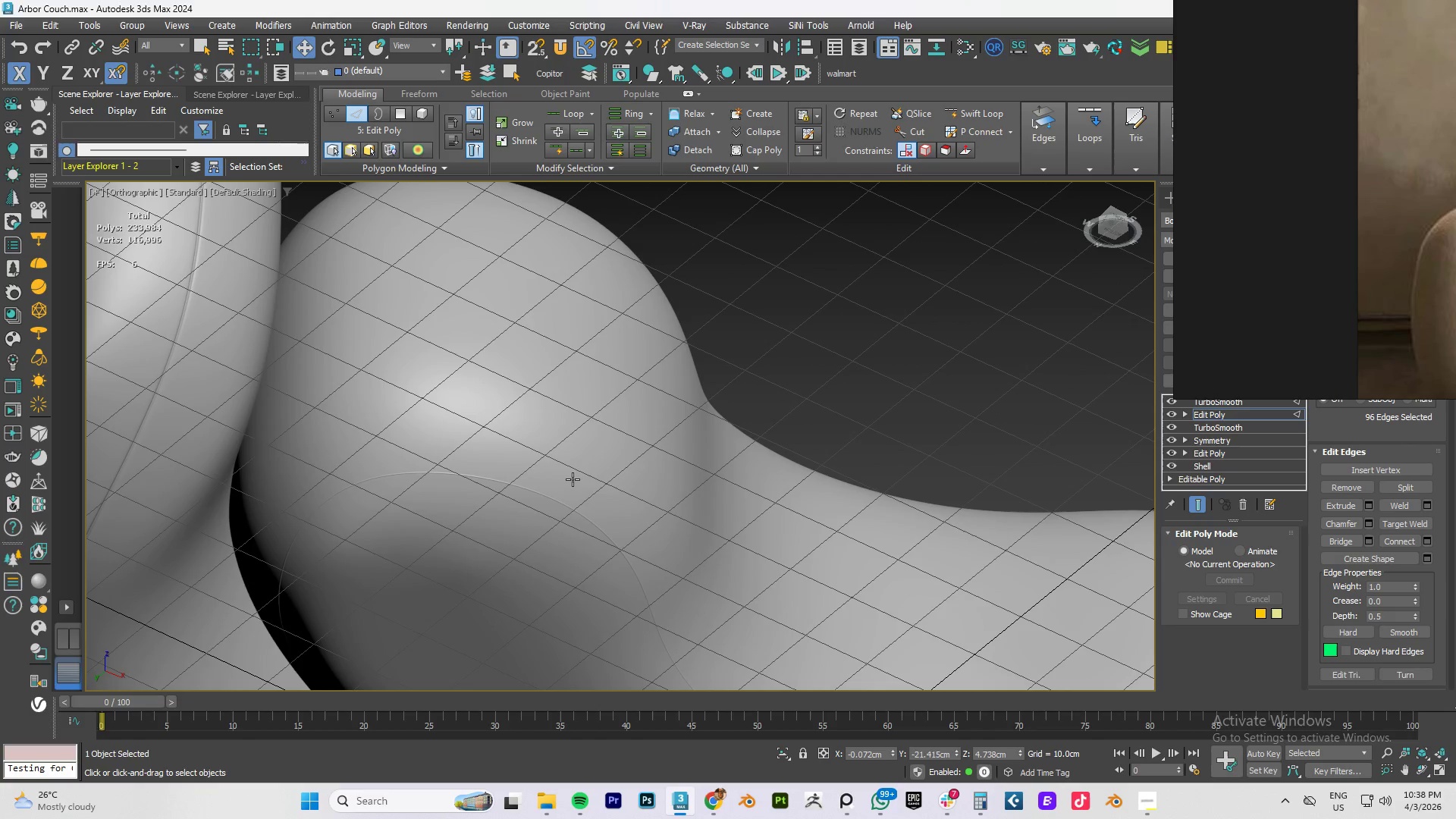 
key(Control+Z)
 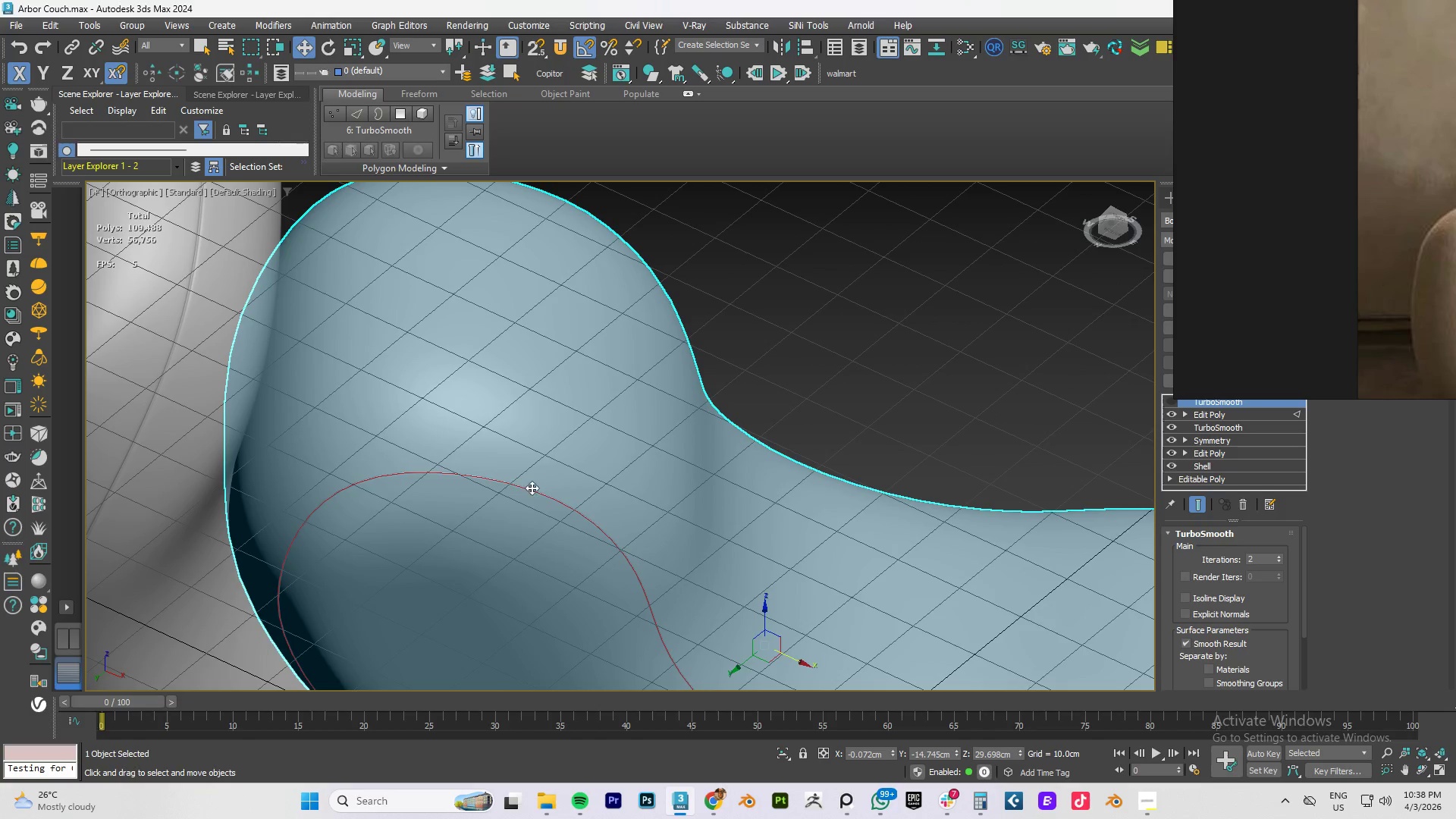 
key(Control+Z)
 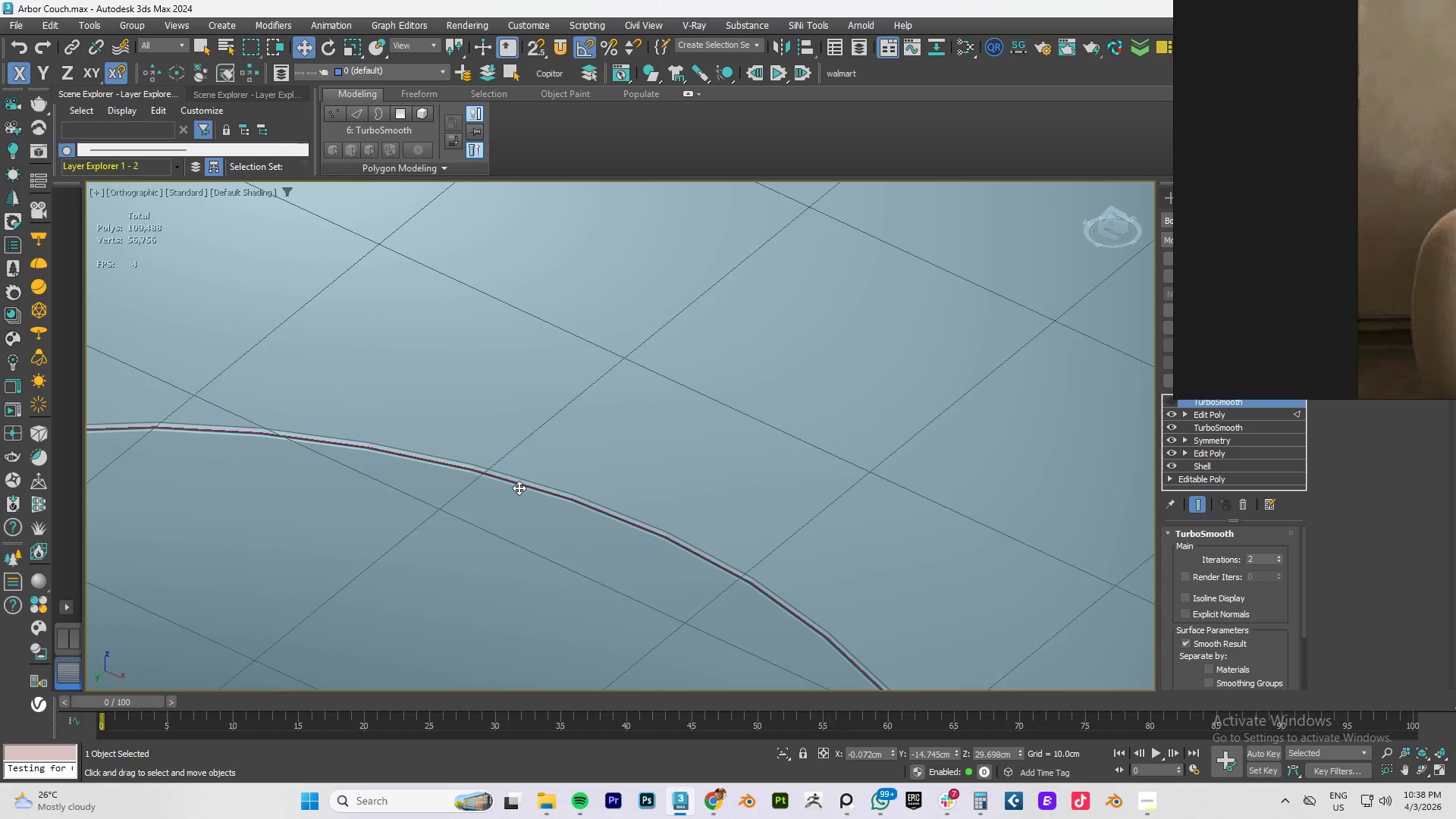 
scroll: coordinate [519, 488], scroll_direction: up, amount: 4.0
 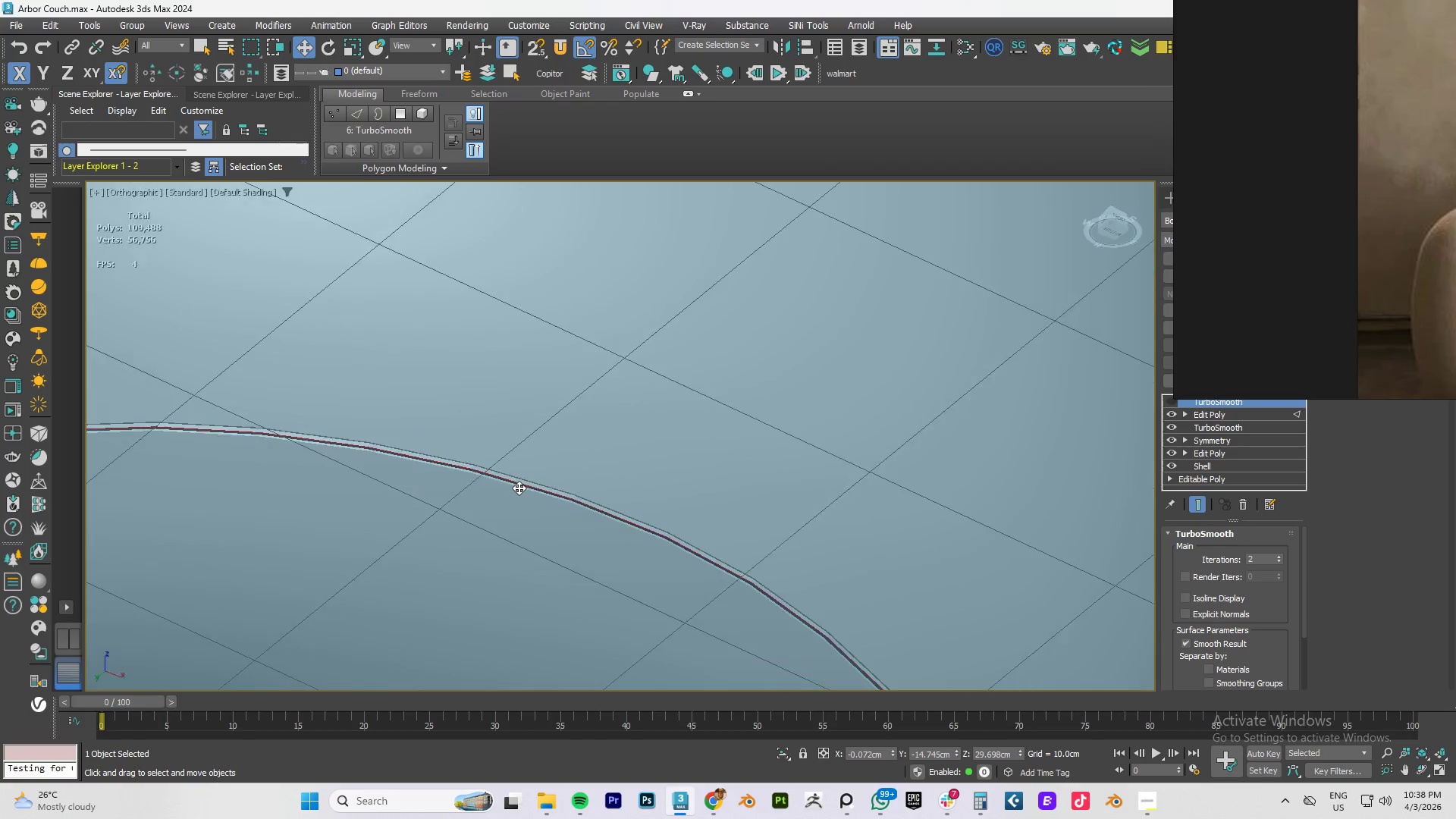 
key(F4)
 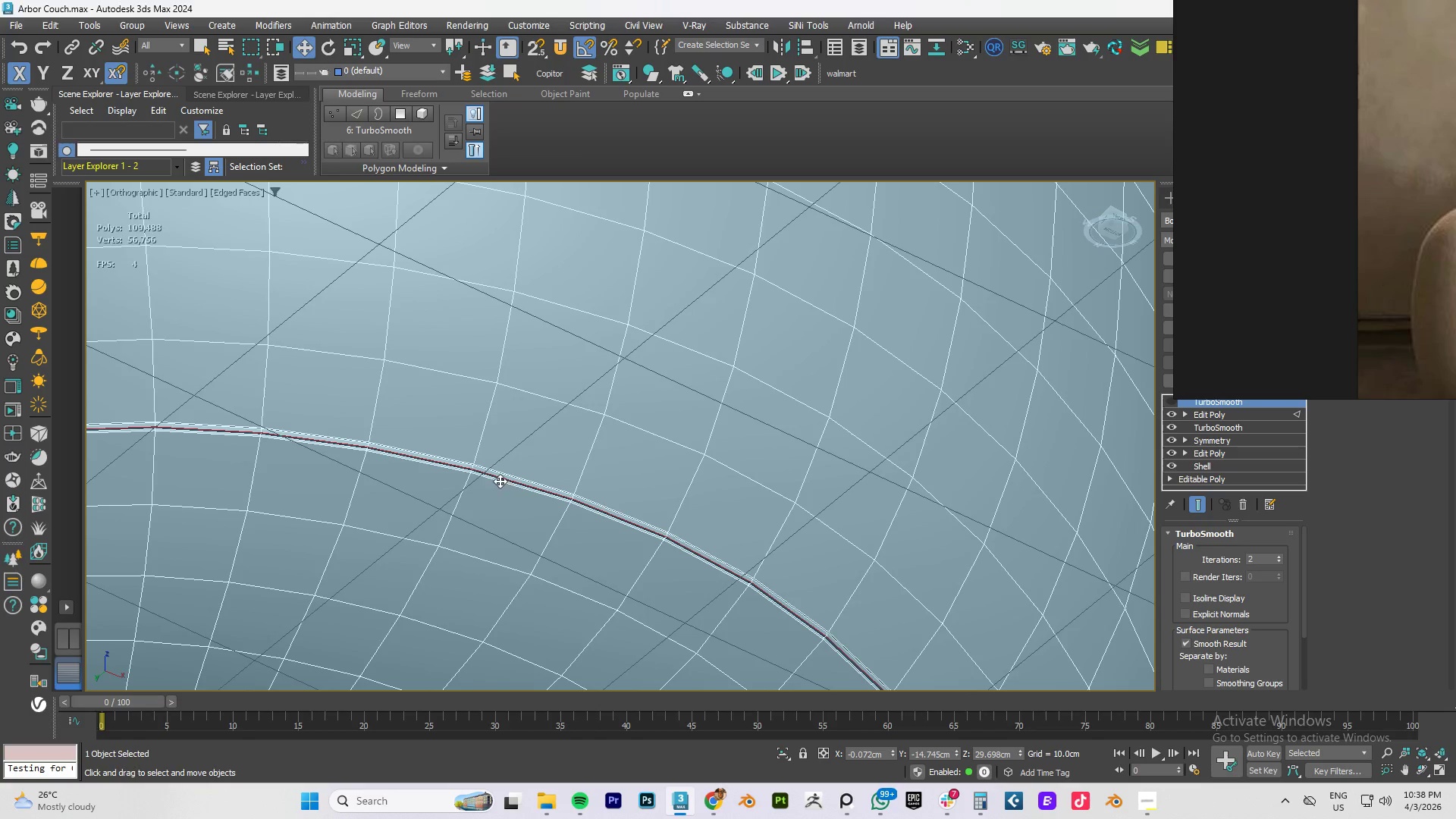 
scroll: coordinate [500, 481], scroll_direction: up, amount: 1.0
 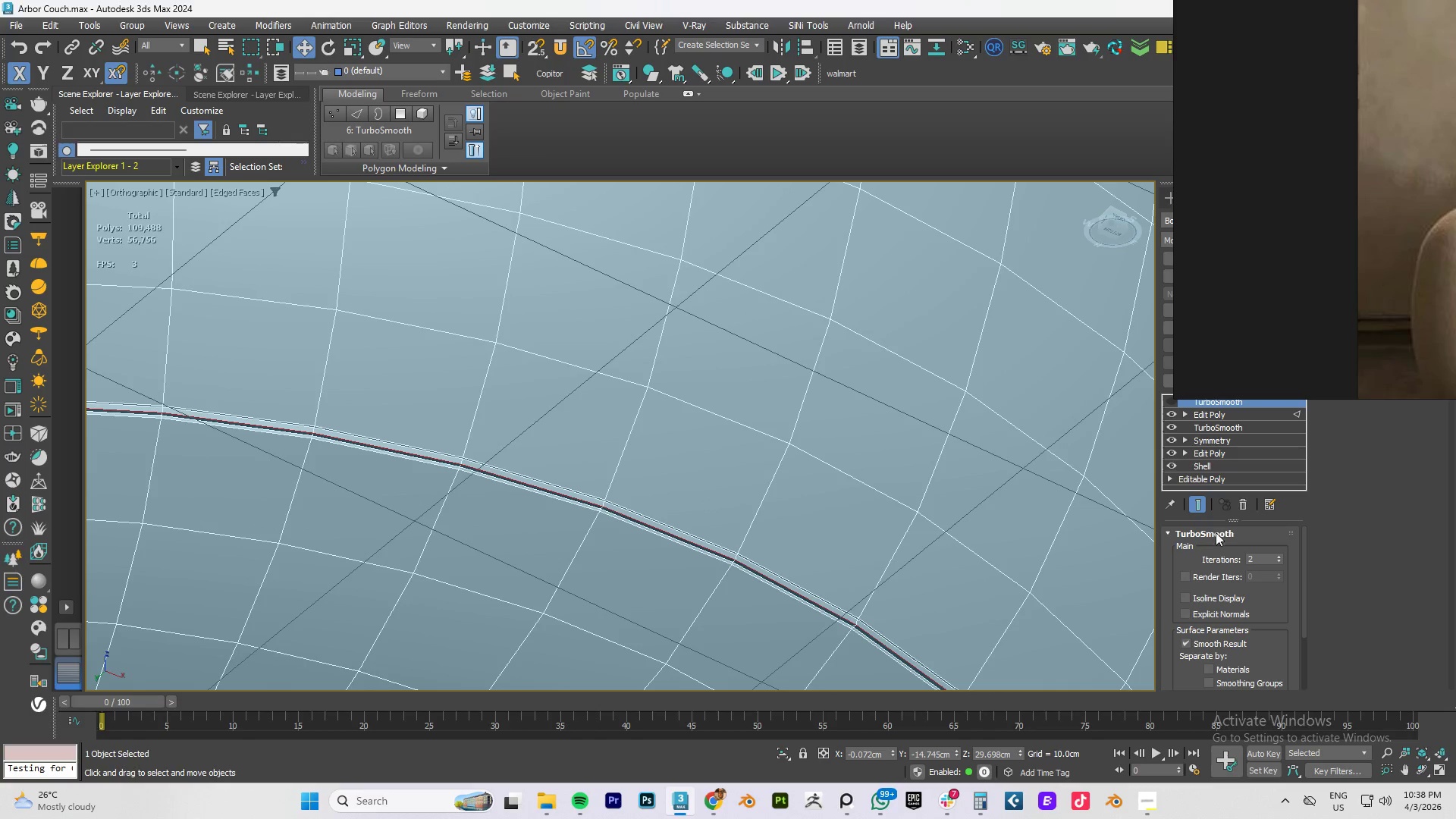 
key(Control+Z)
 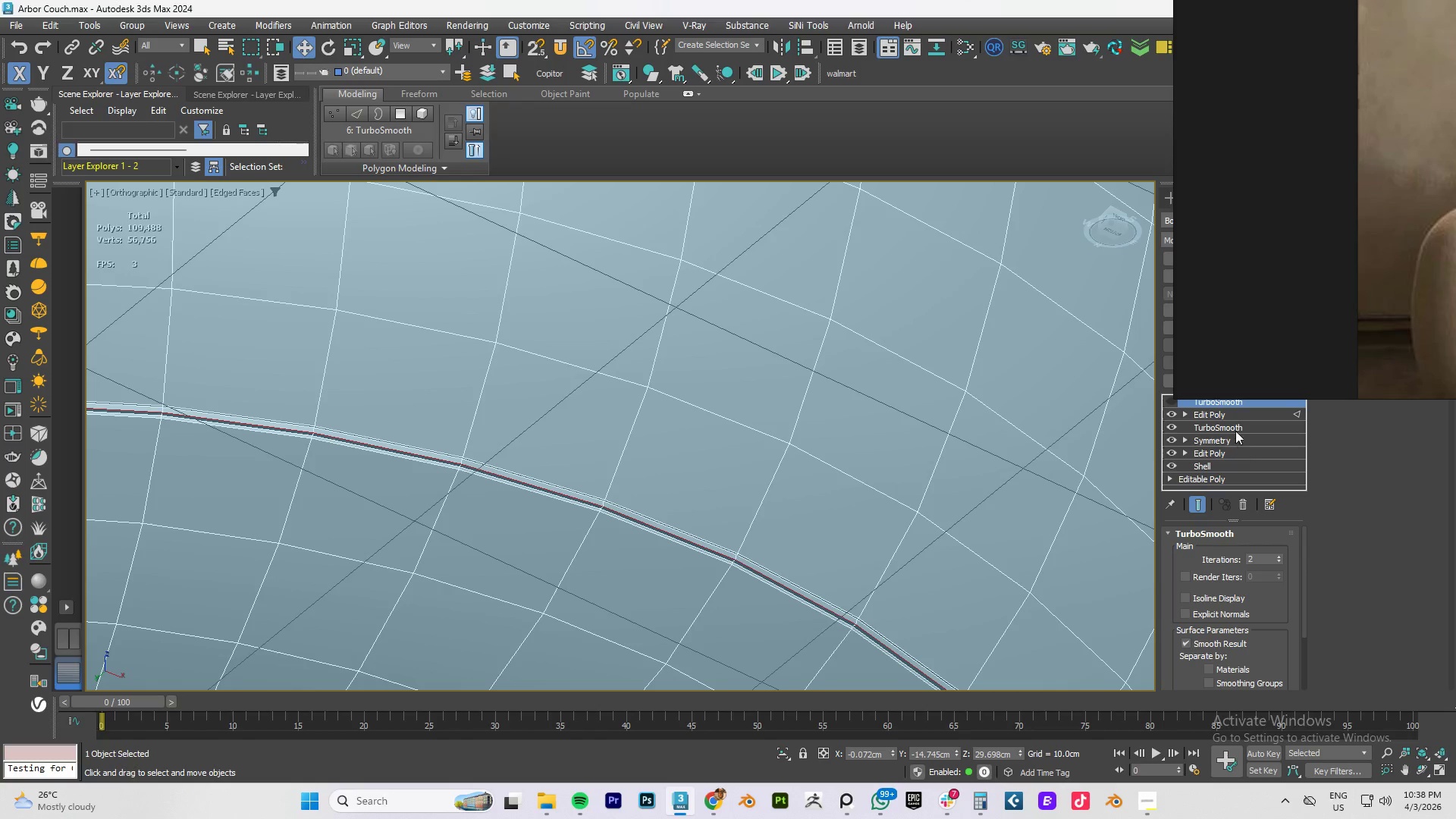 
left_click([1230, 418])
 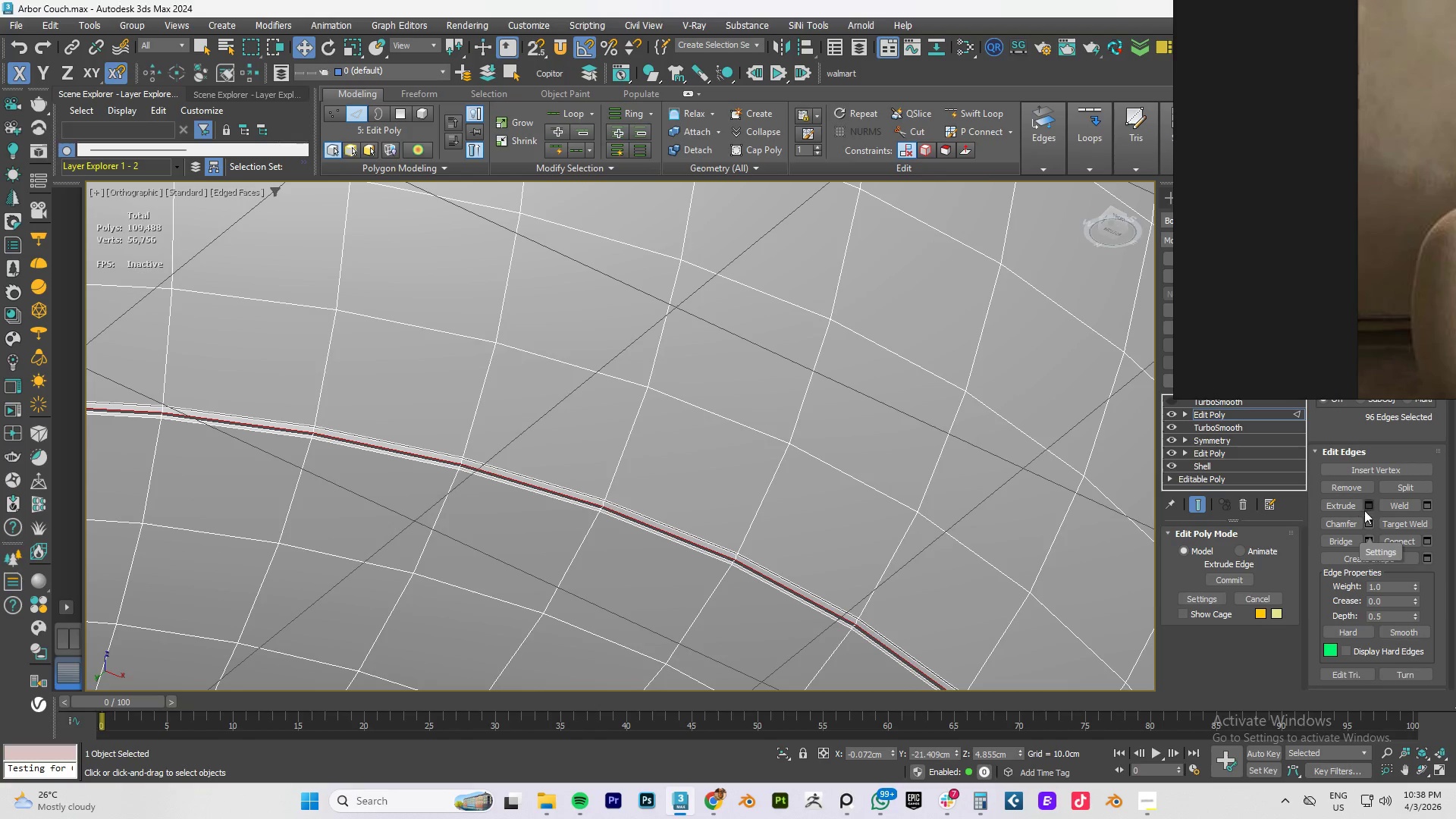 
left_click([1367, 504])
 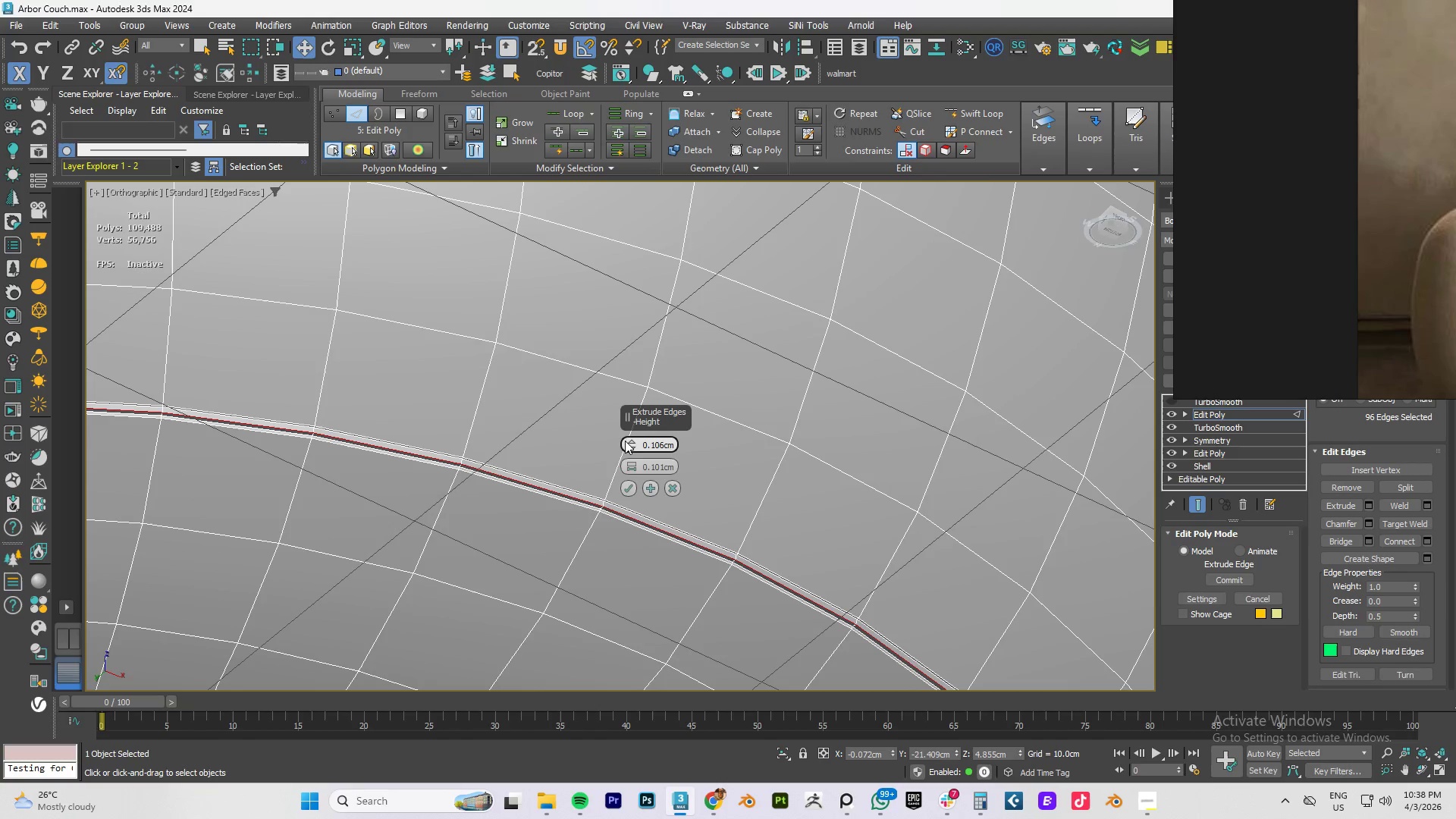 
left_click_drag(start_coordinate=[630, 444], to_coordinate=[632, 449])
 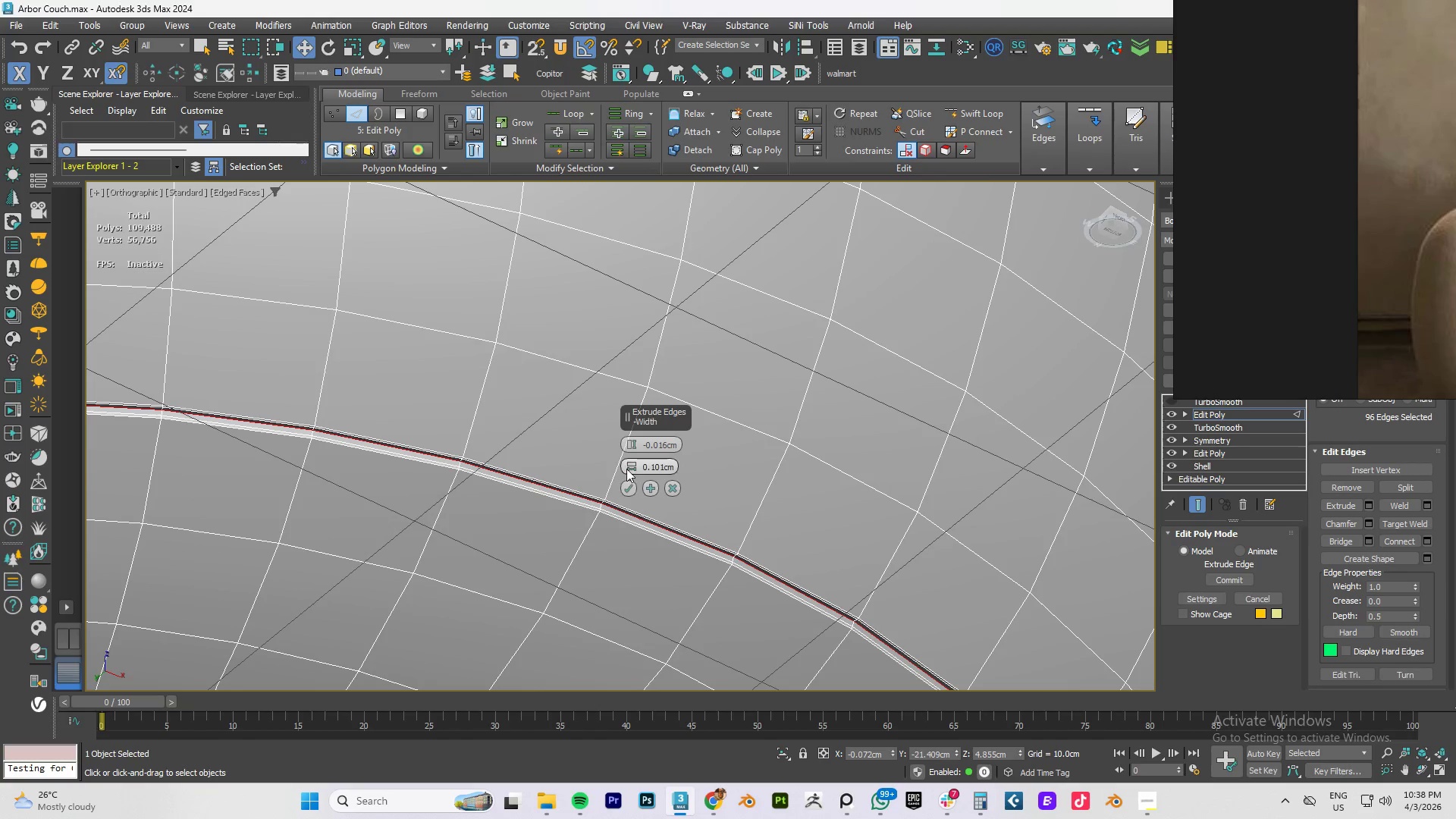 
left_click_drag(start_coordinate=[630, 466], to_coordinate=[635, 467])
 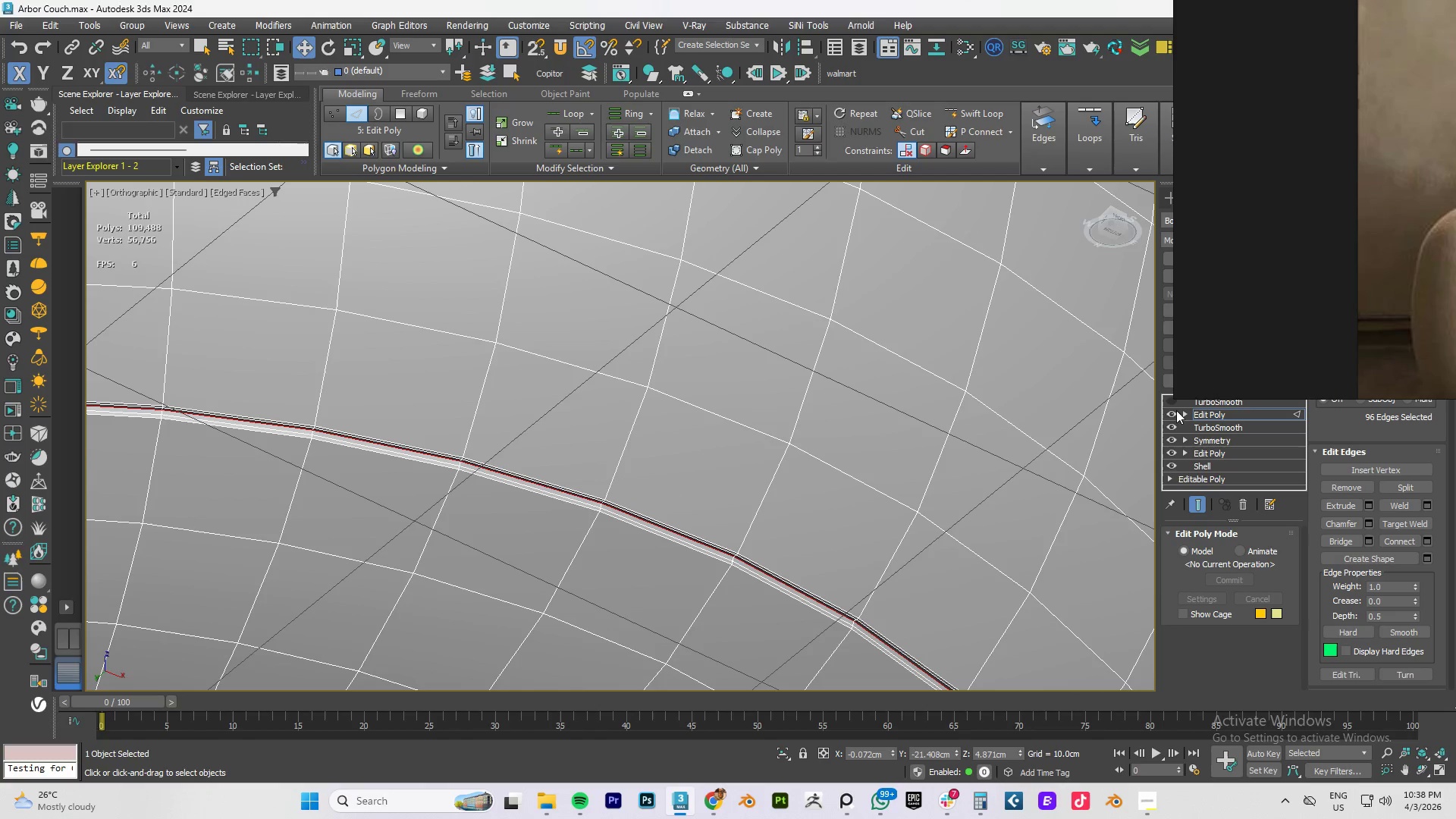 
left_click([1172, 399])
 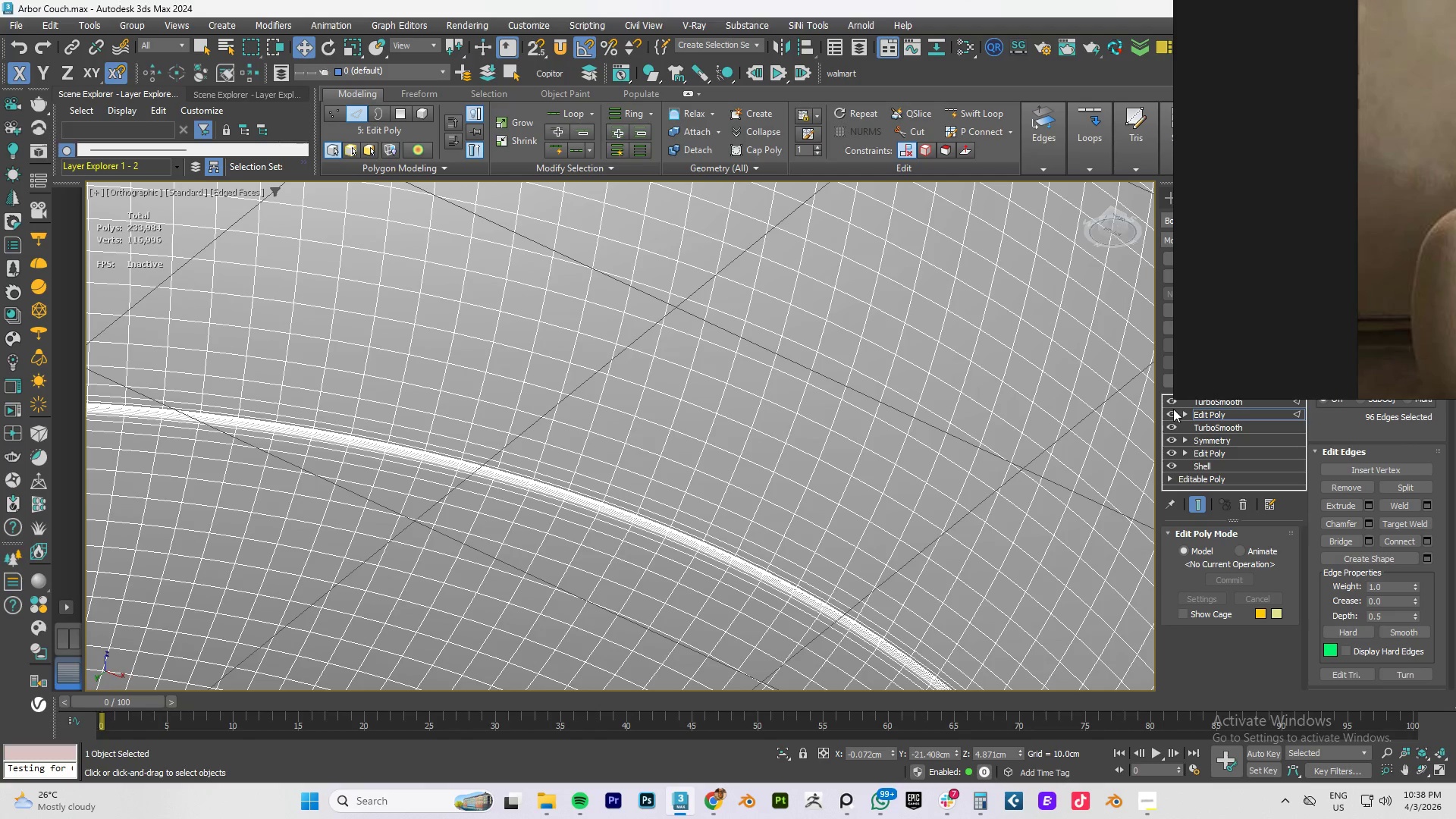 
key(F4)
 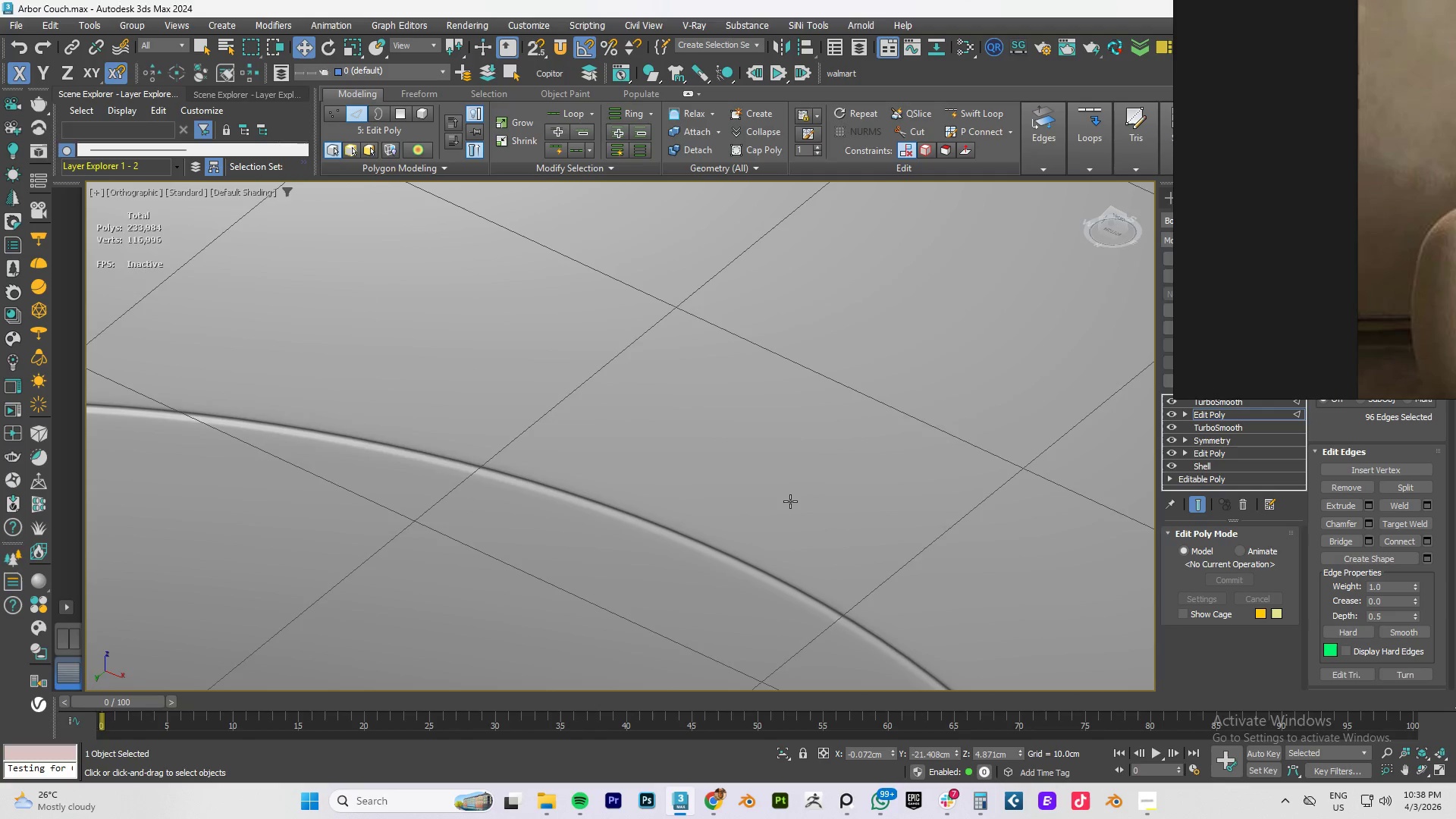 
scroll: coordinate [790, 501], scroll_direction: down, amount: 3.0
 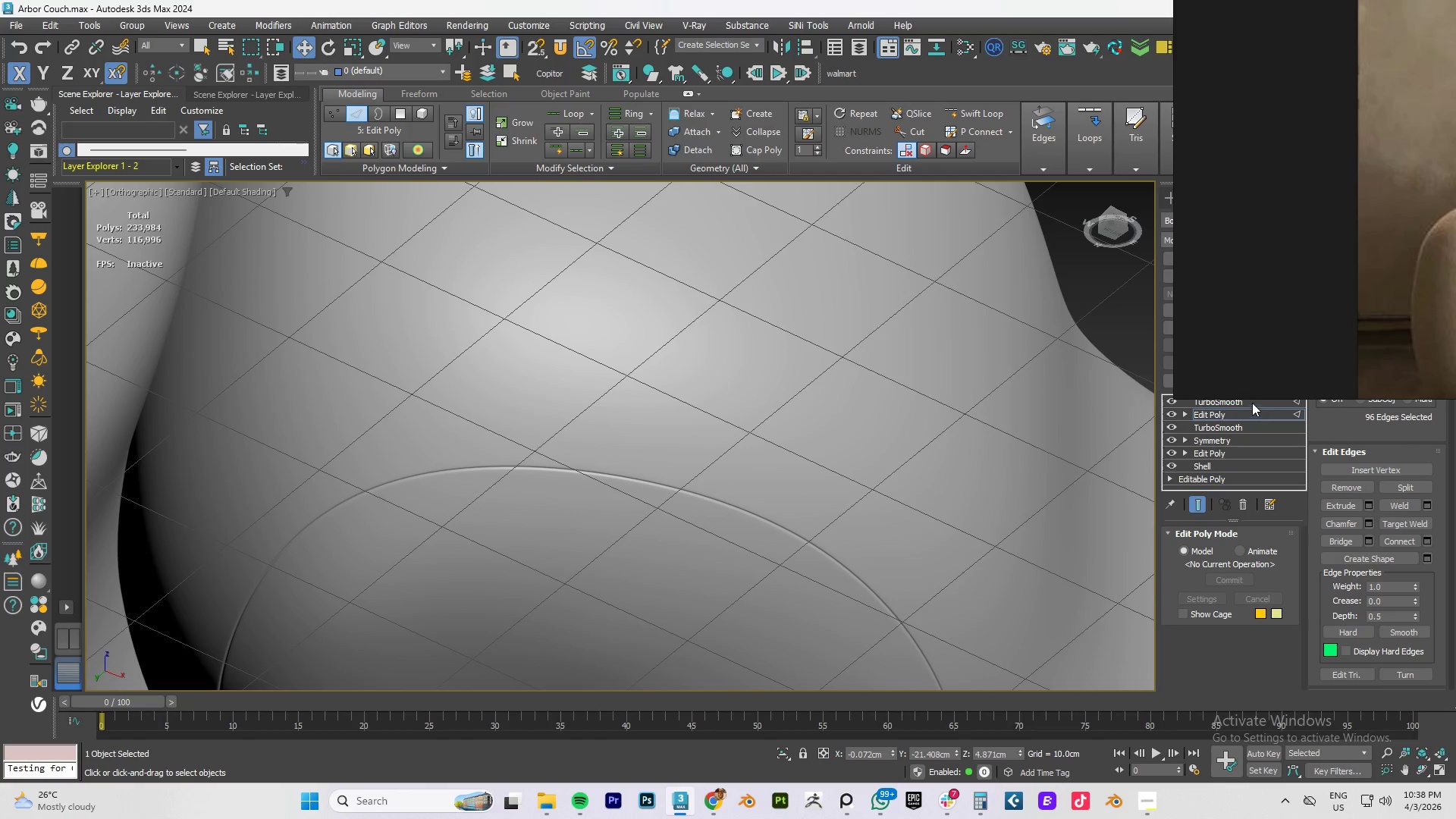 
left_click([1223, 412])
 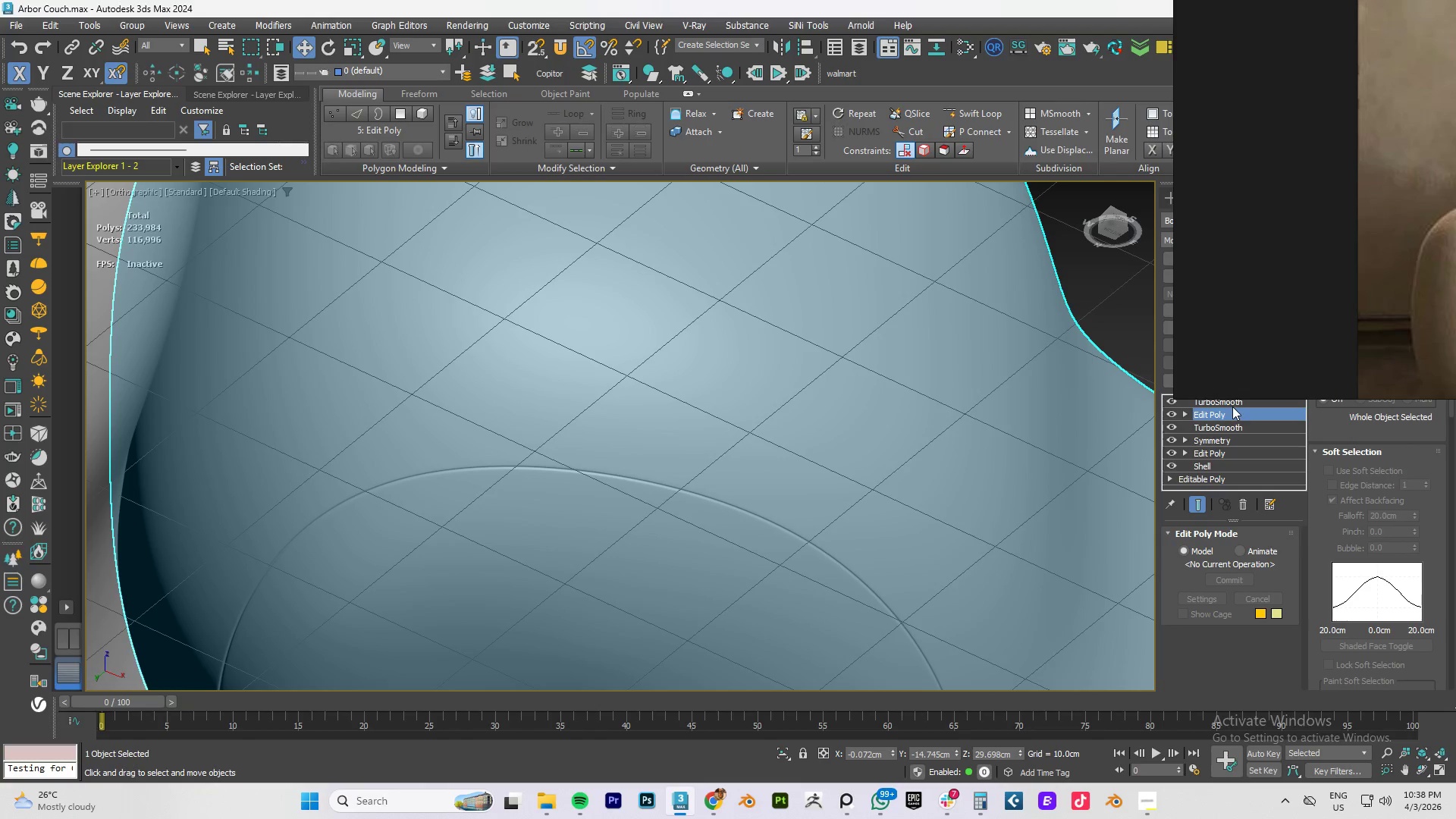 
left_click([1232, 401])
 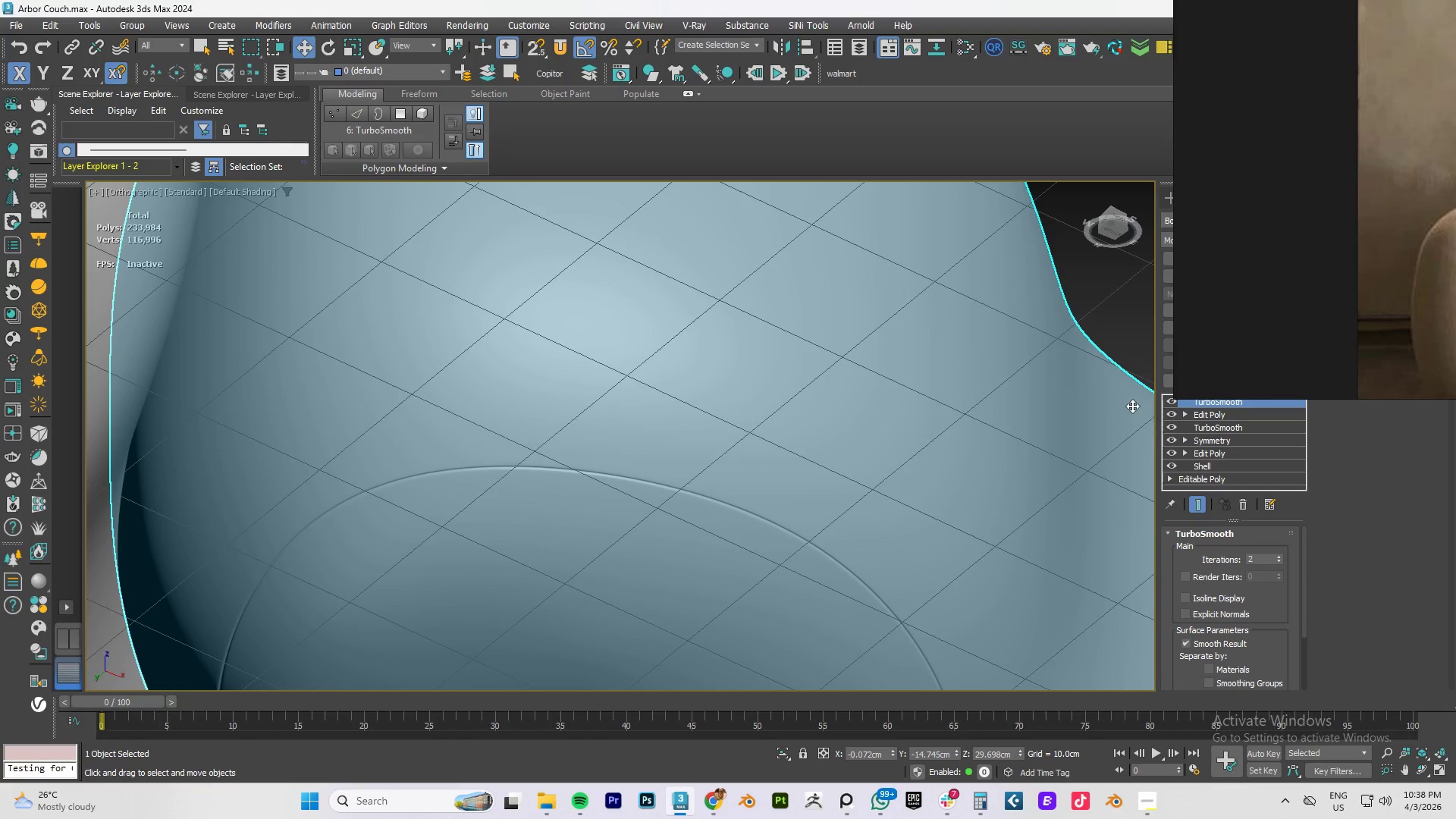 
key(F4)
 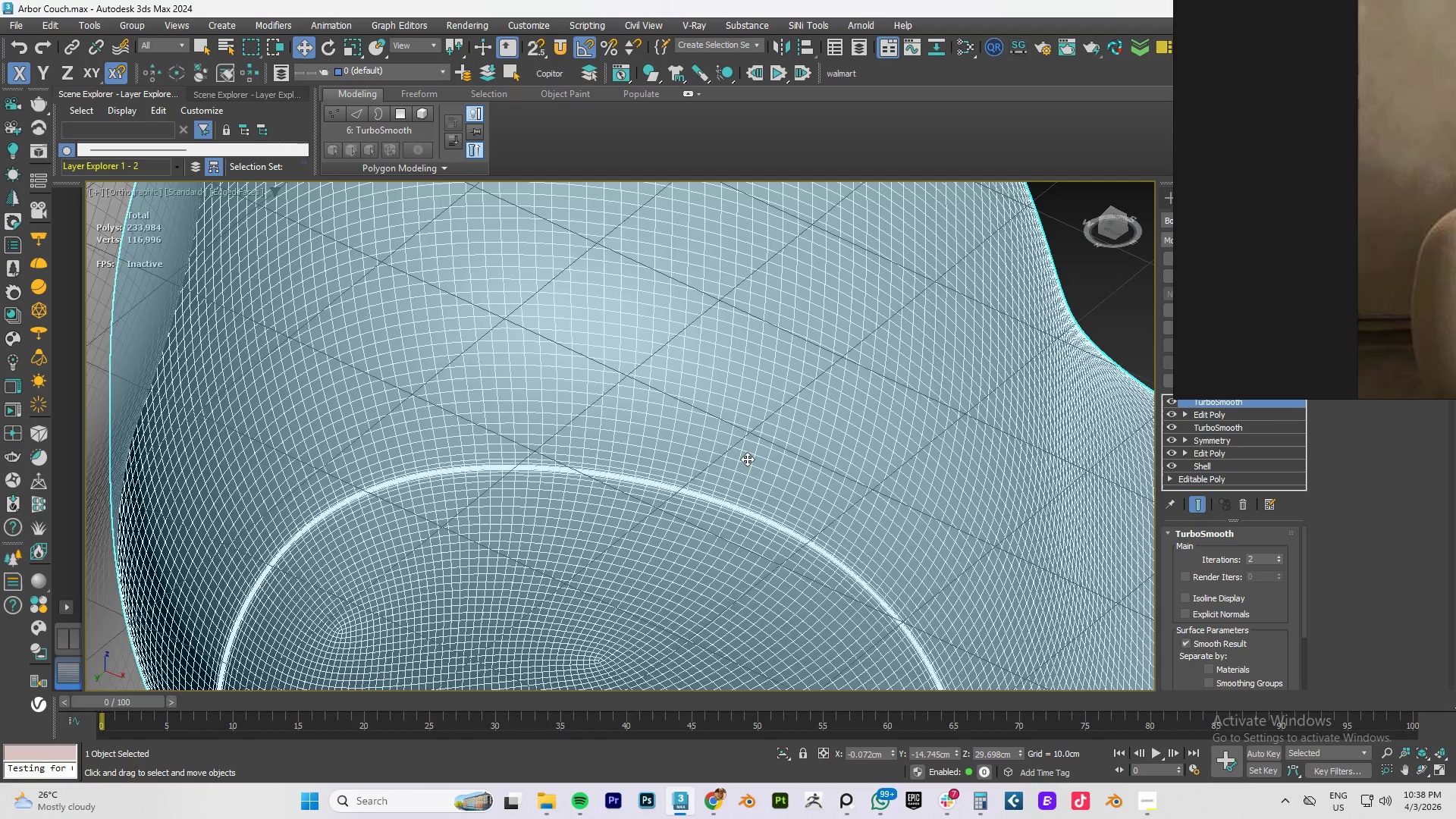 
key(F4)
 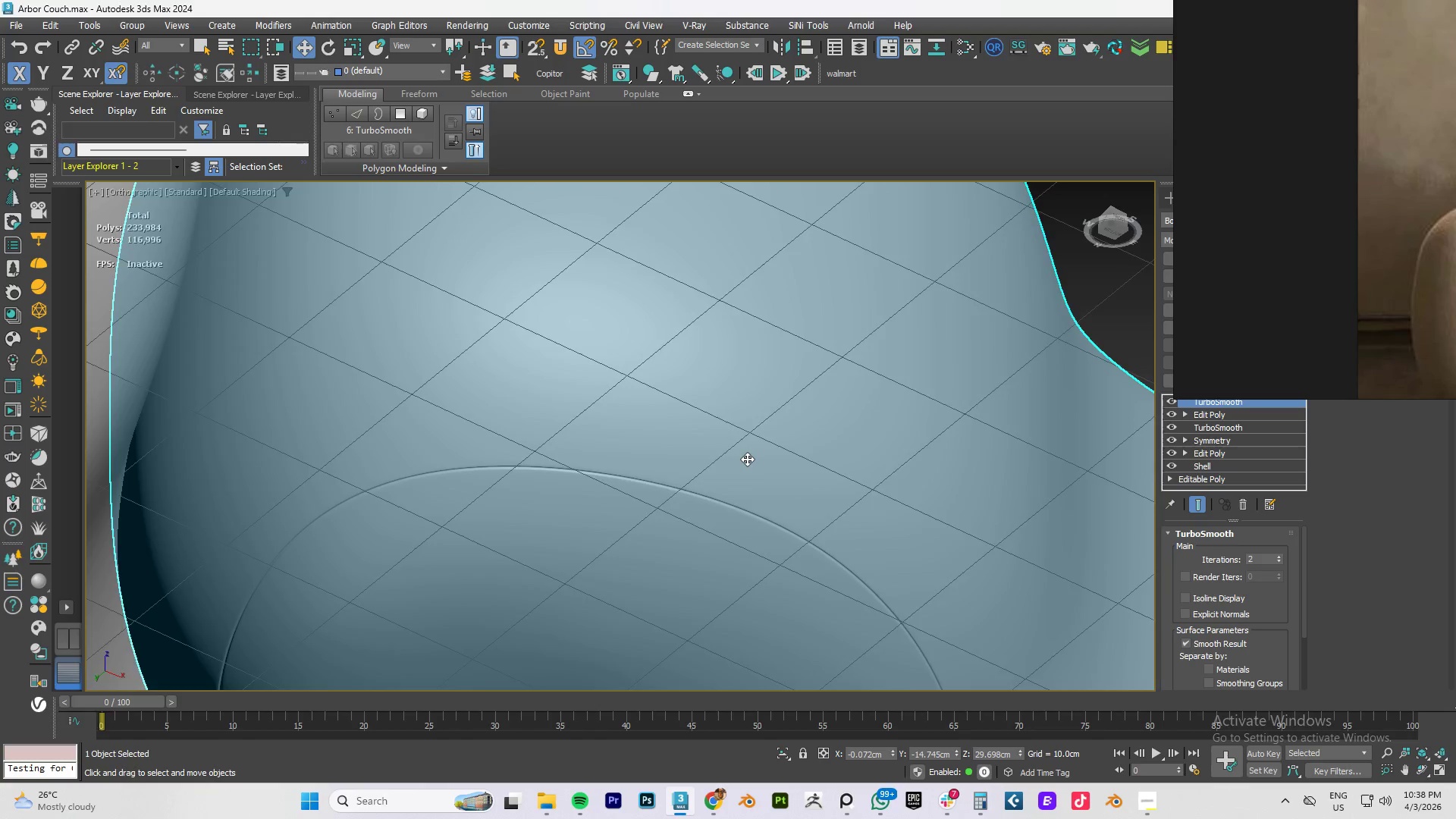 
hold_key(key=AltLeft, duration=1.19)
 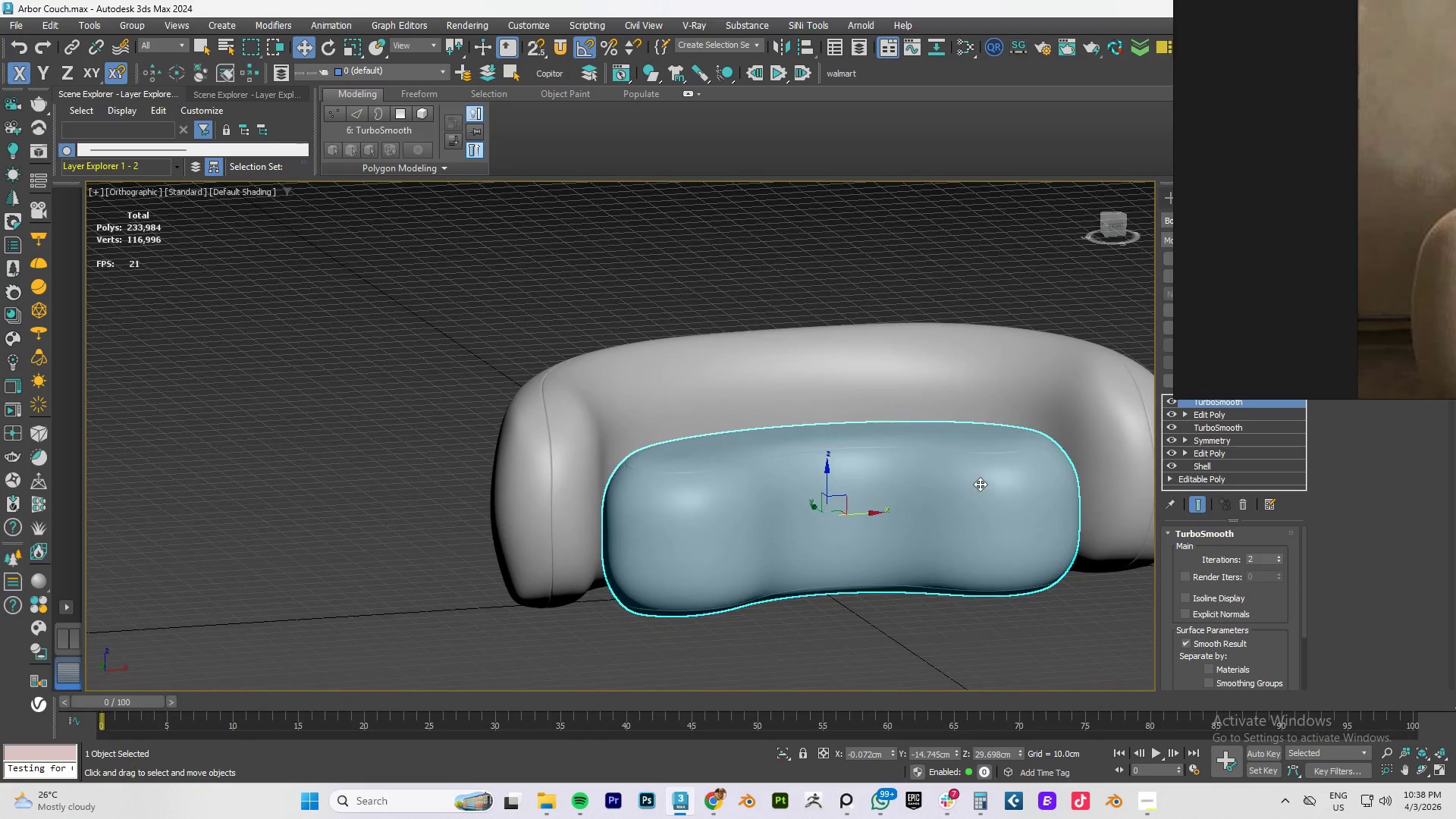 
scroll: coordinate [746, 457], scroll_direction: down, amount: 5.0
 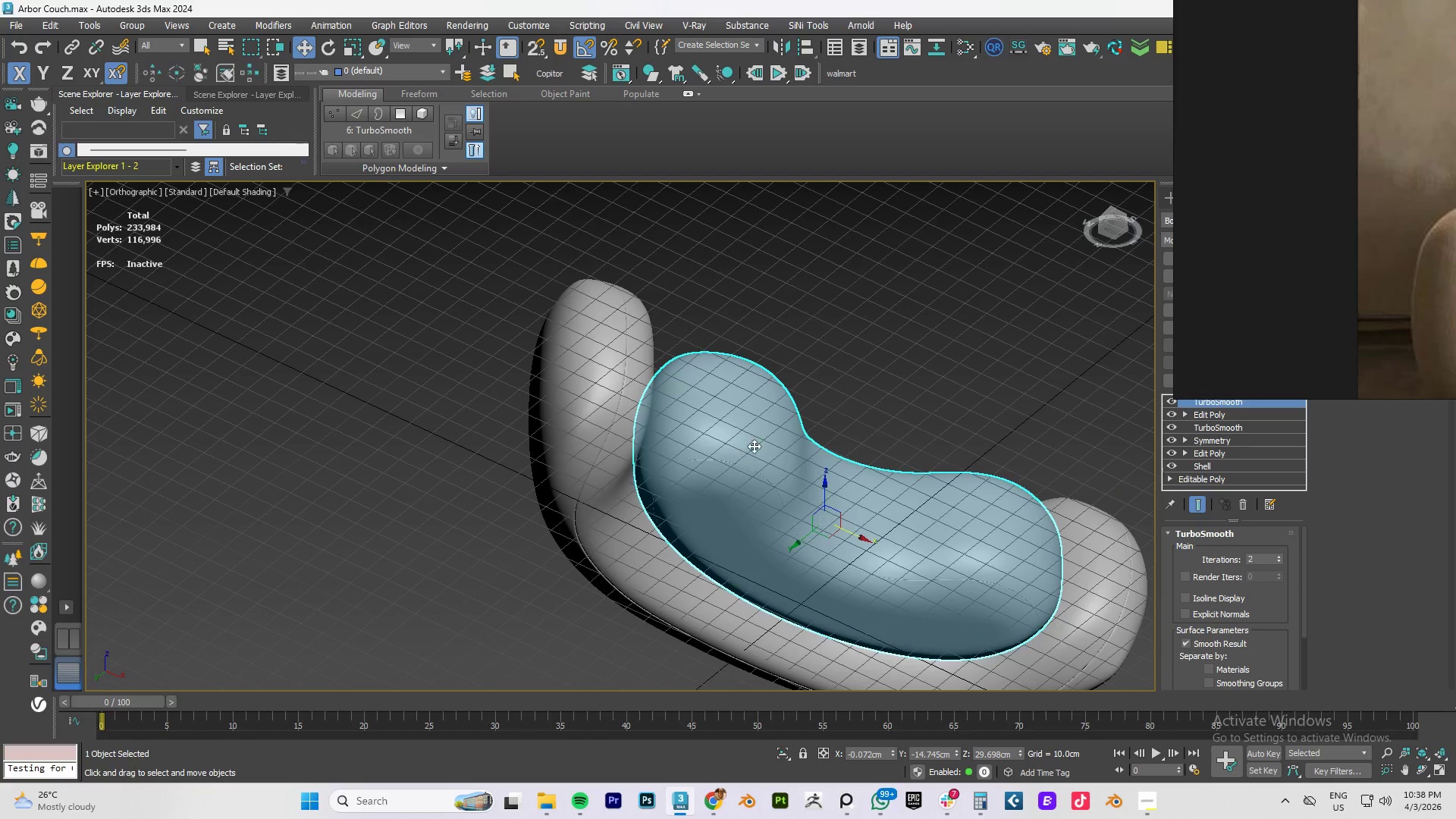 
hold_key(key=AltLeft, duration=0.7)
 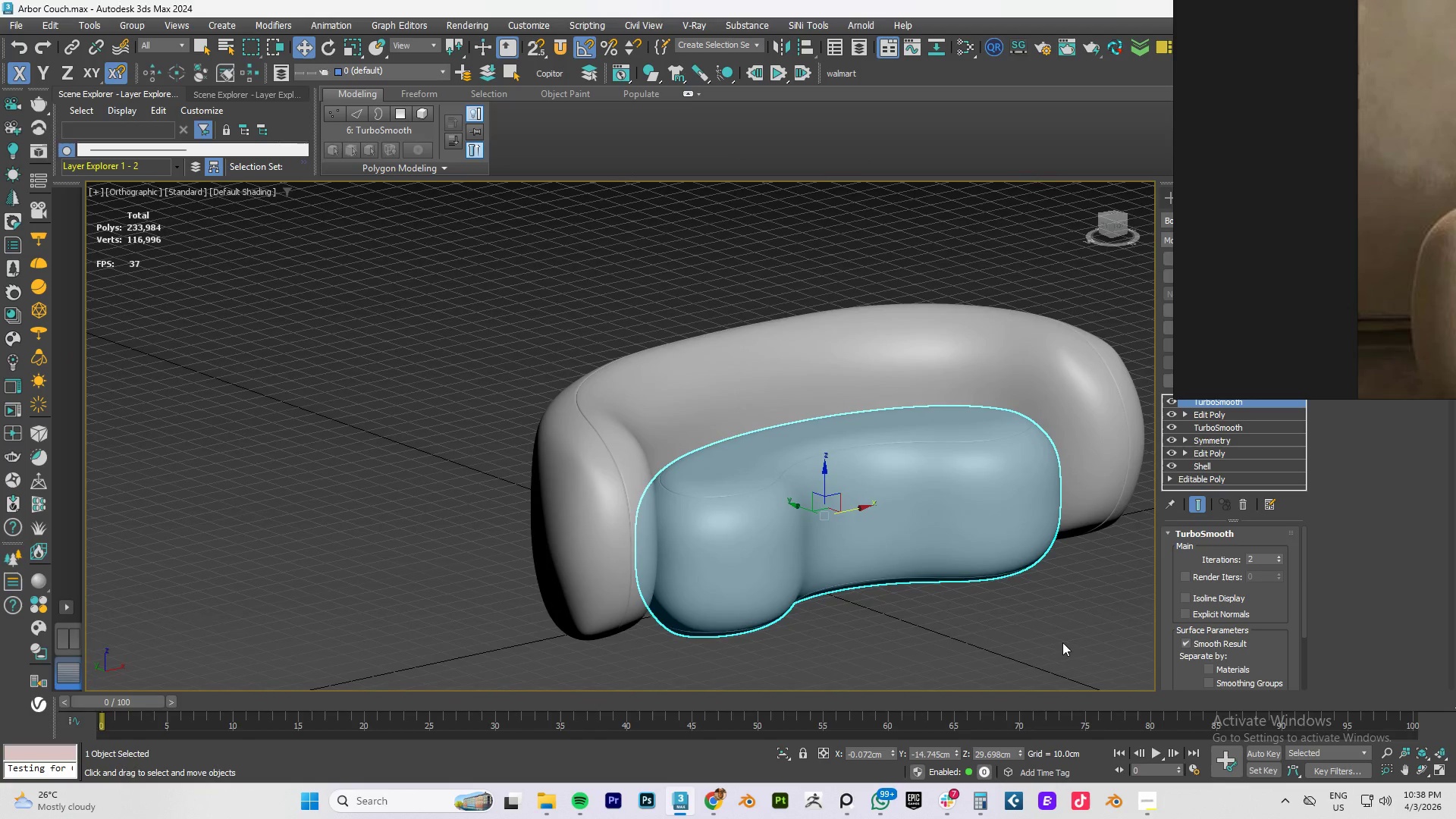 
left_click([1063, 642])
 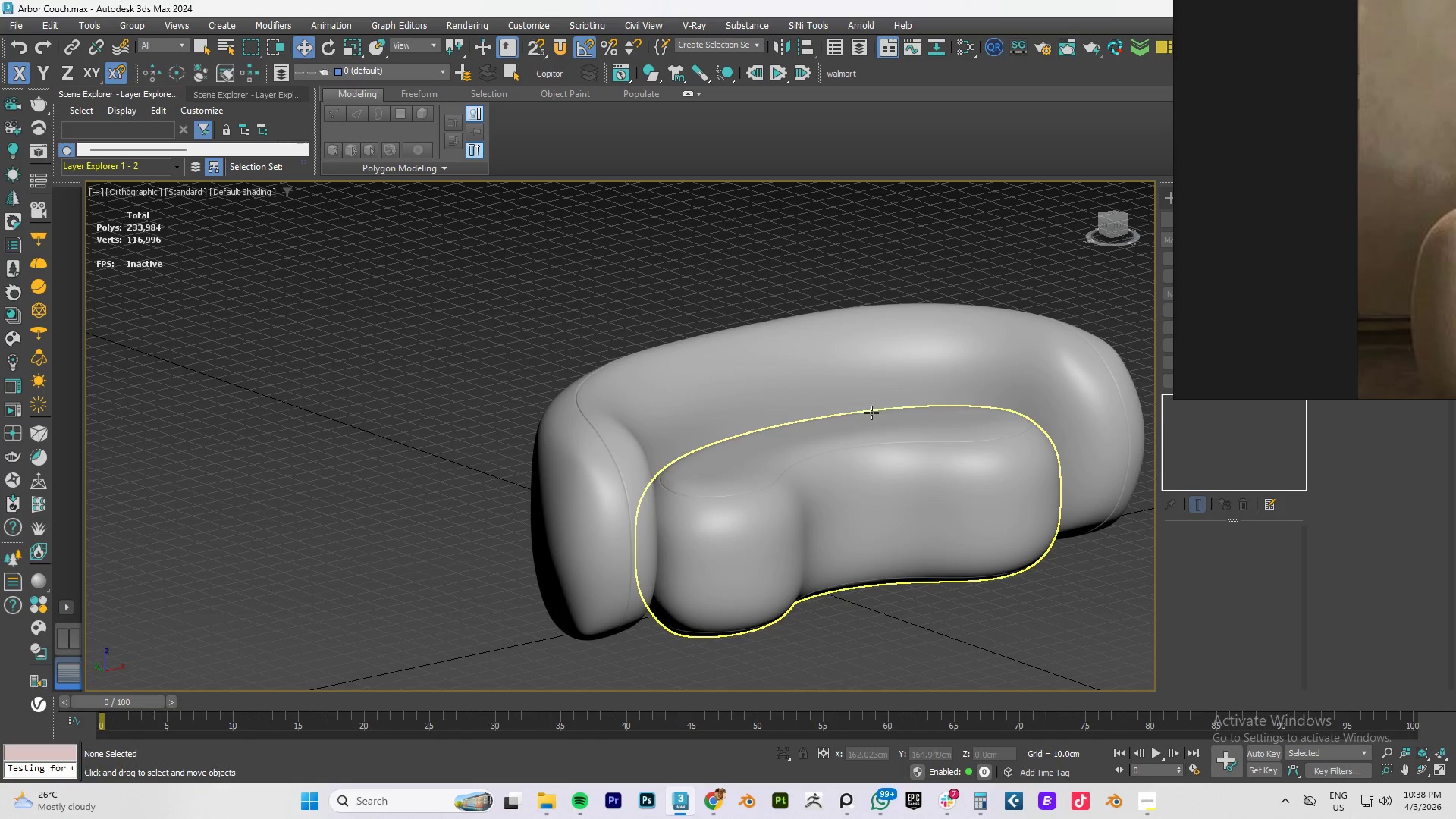 
wait(7.76)
 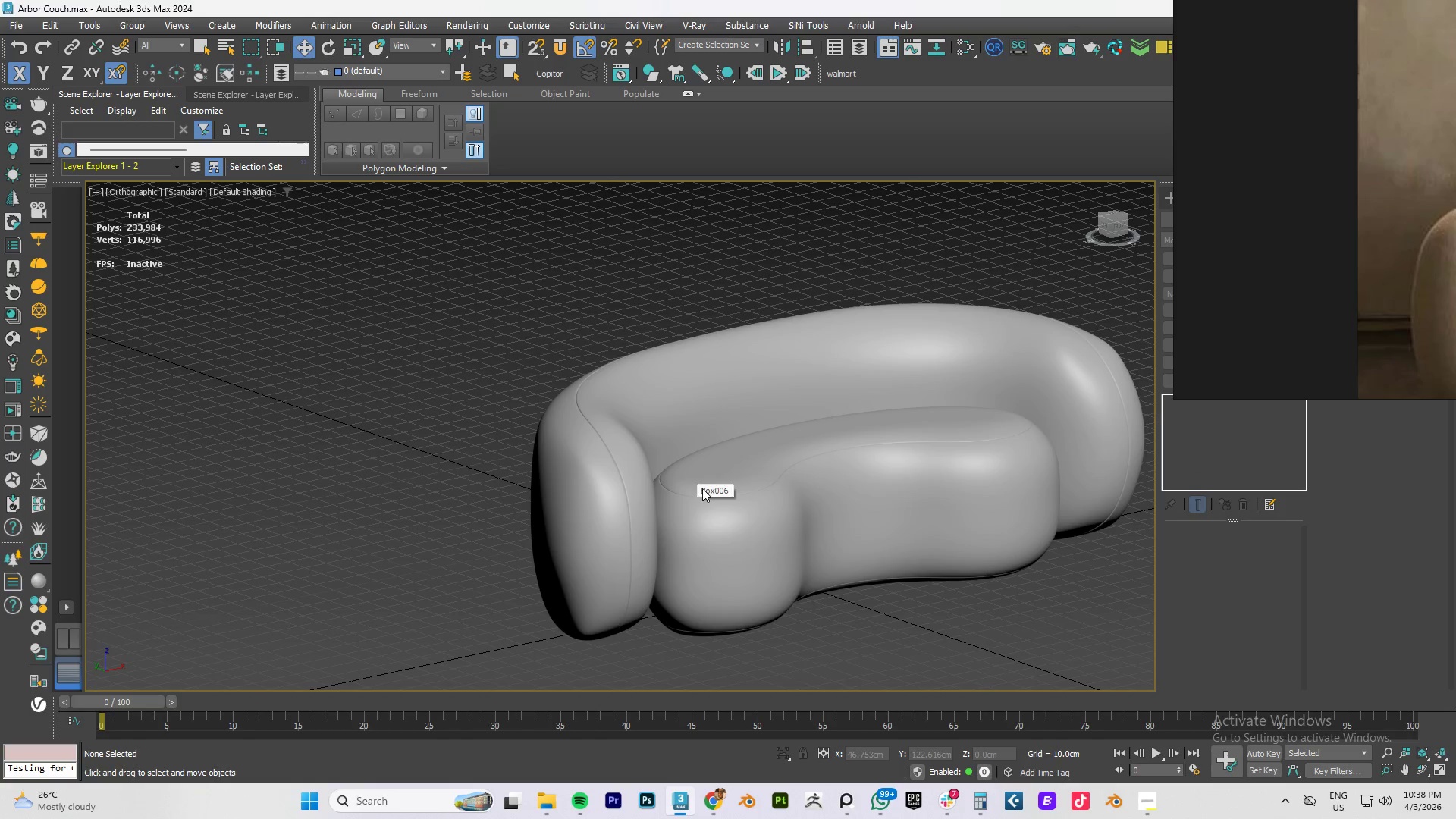 
scroll: coordinate [1086, 367], scroll_direction: down, amount: 1.0
 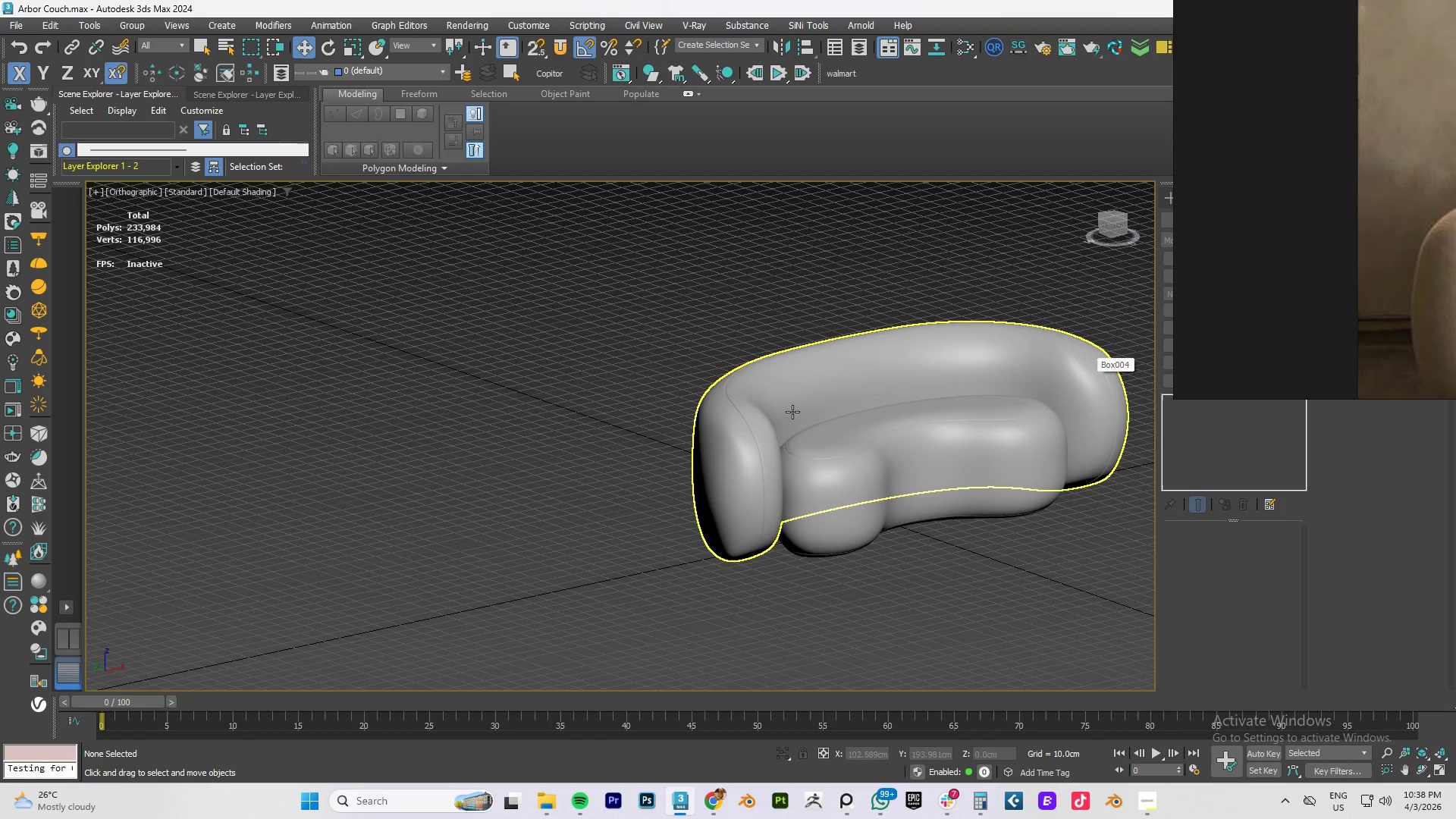 
hold_key(key=AltLeft, duration=0.7)
 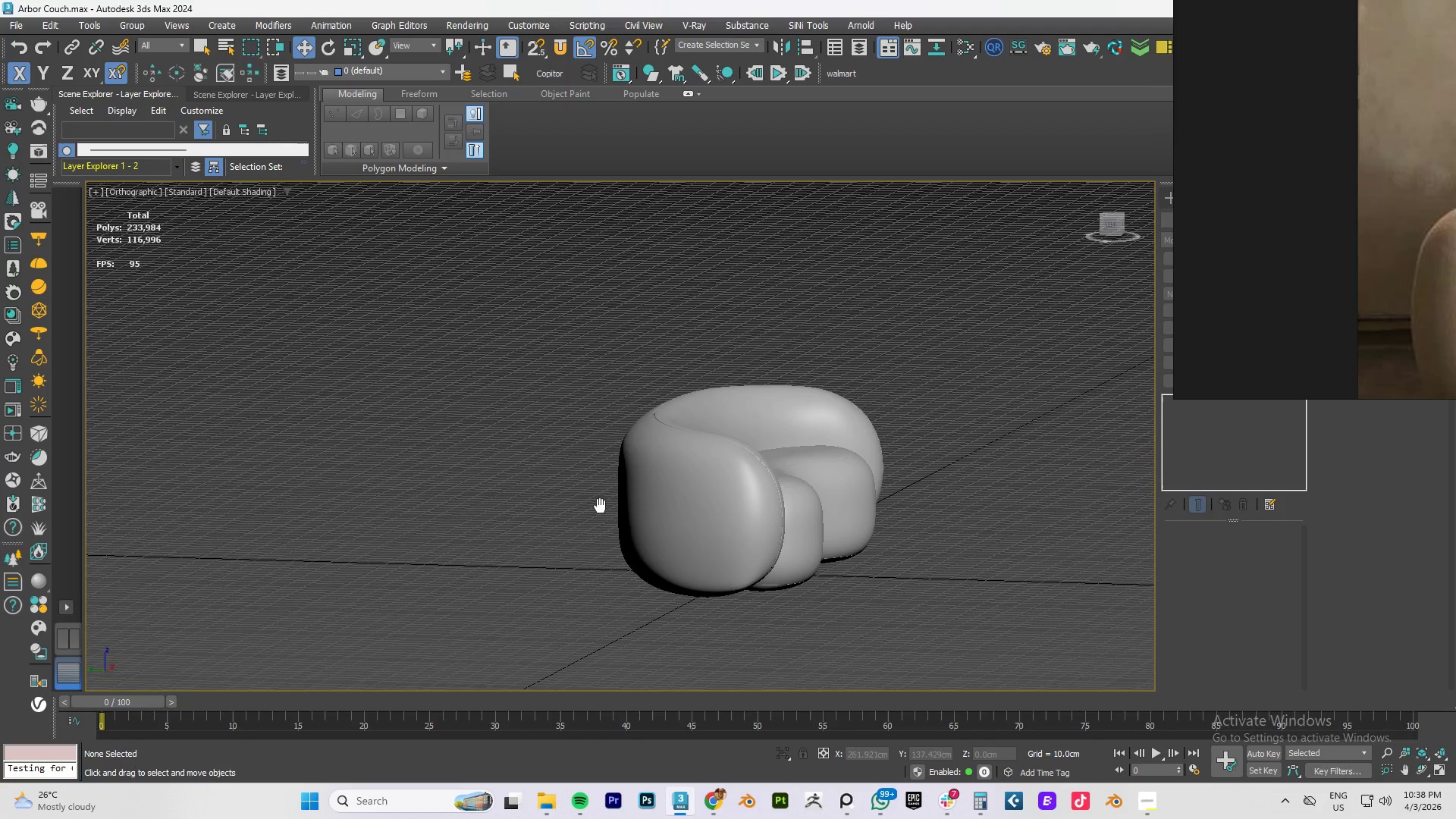 
hold_key(key=AltLeft, duration=22.39)
left_click([679, 447])
 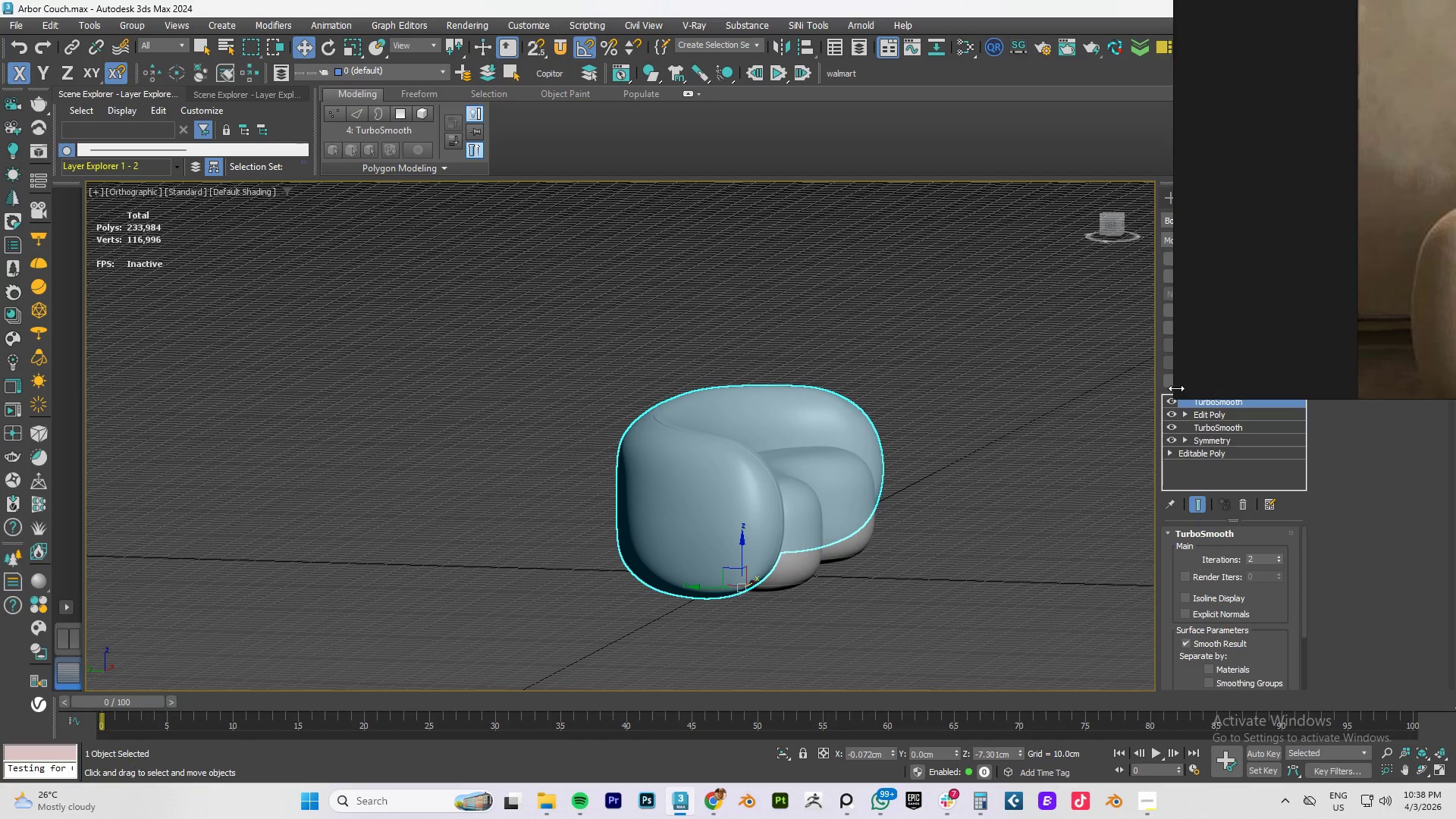 
left_click([1170, 400])
 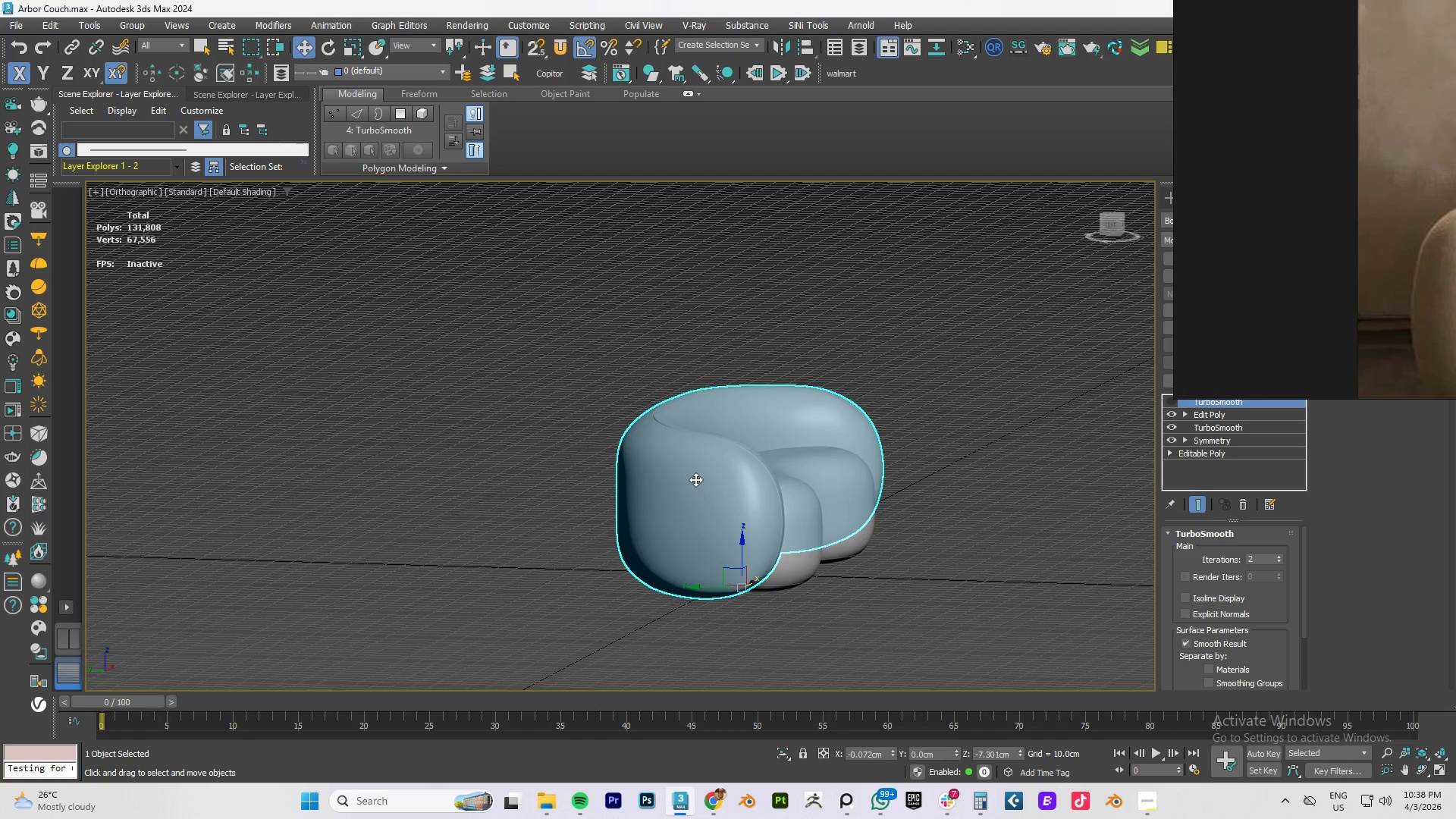 
key(F4)
 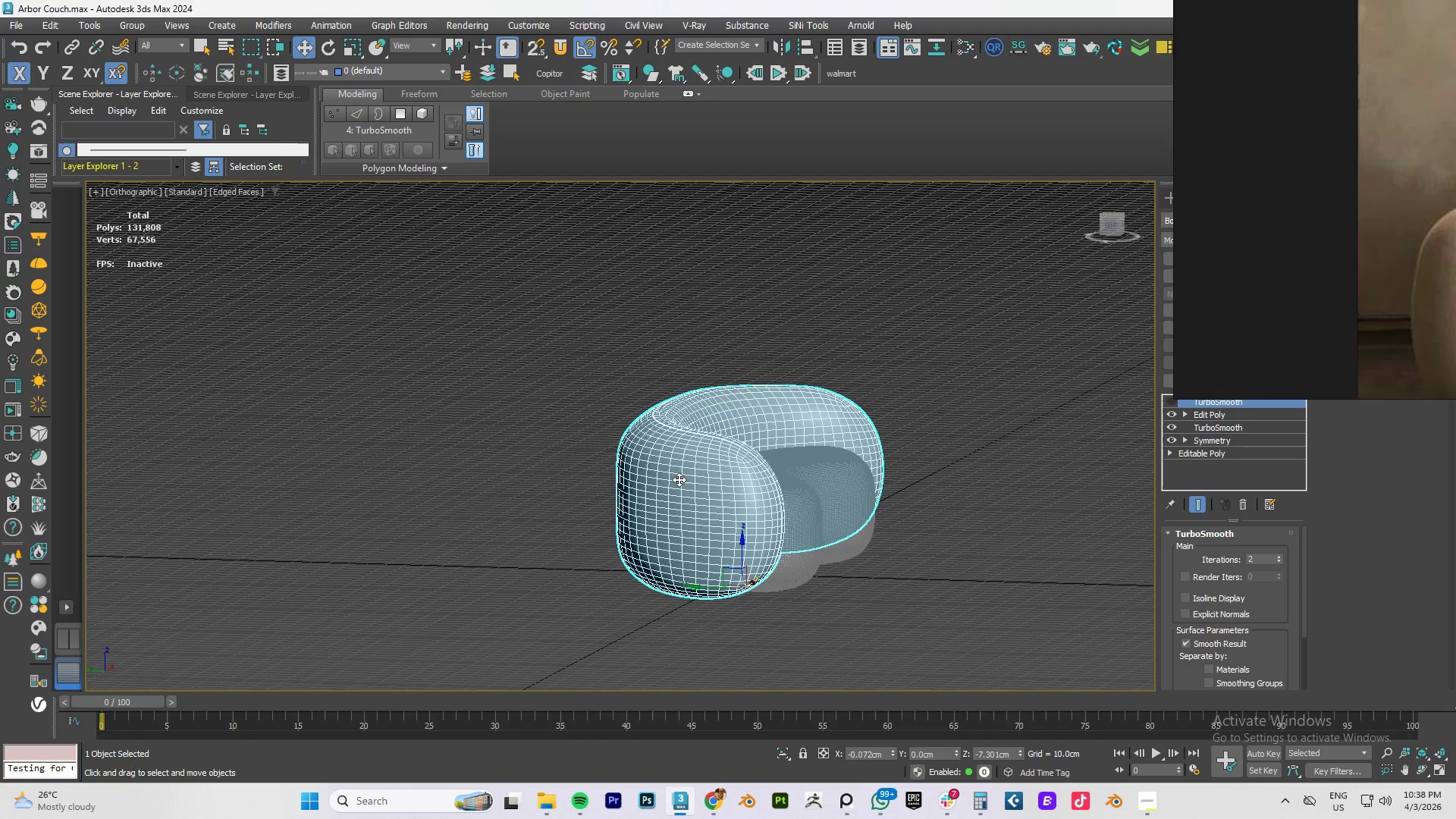 
left_click([713, 470])
 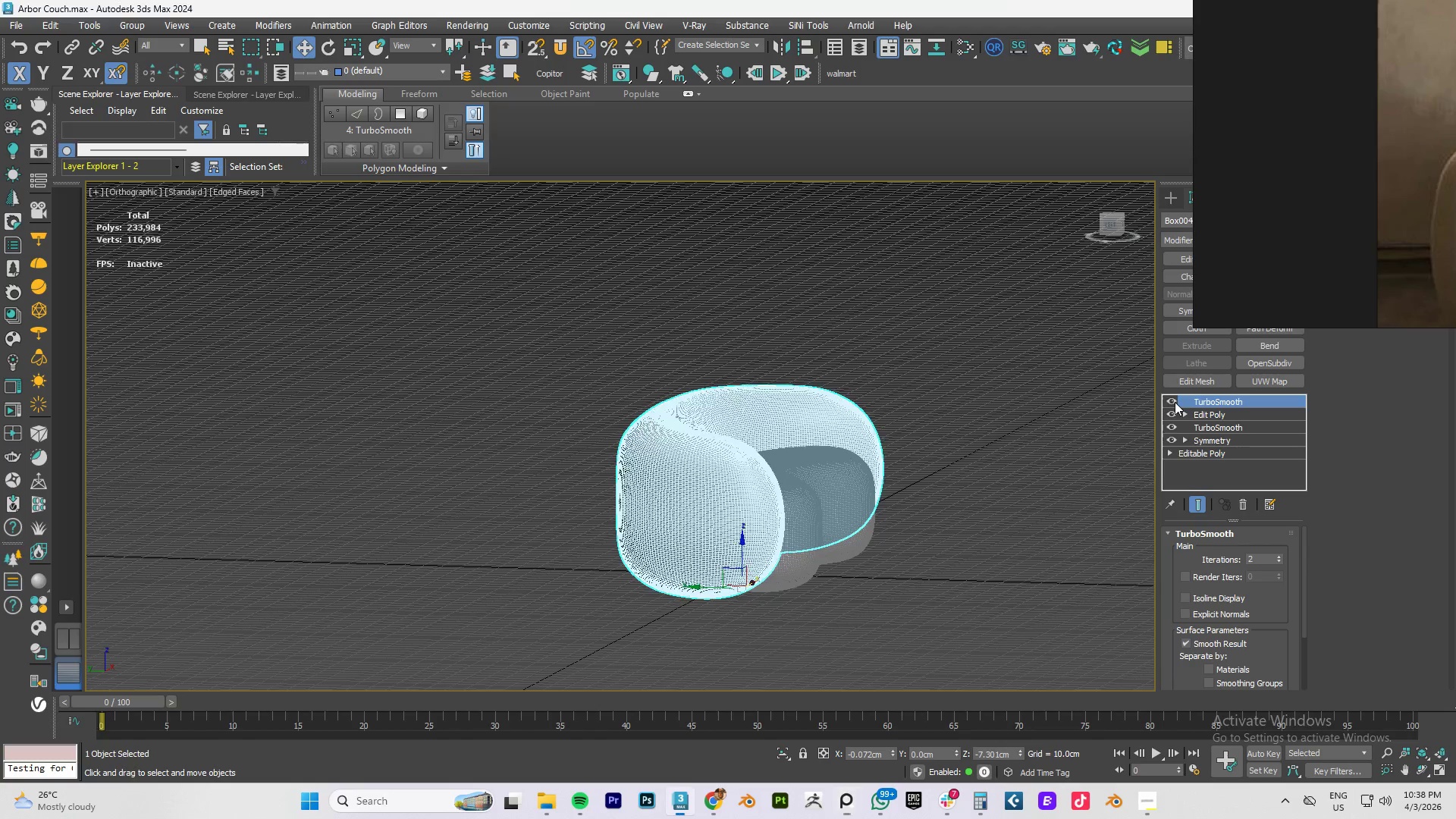 
left_click([1176, 403])
 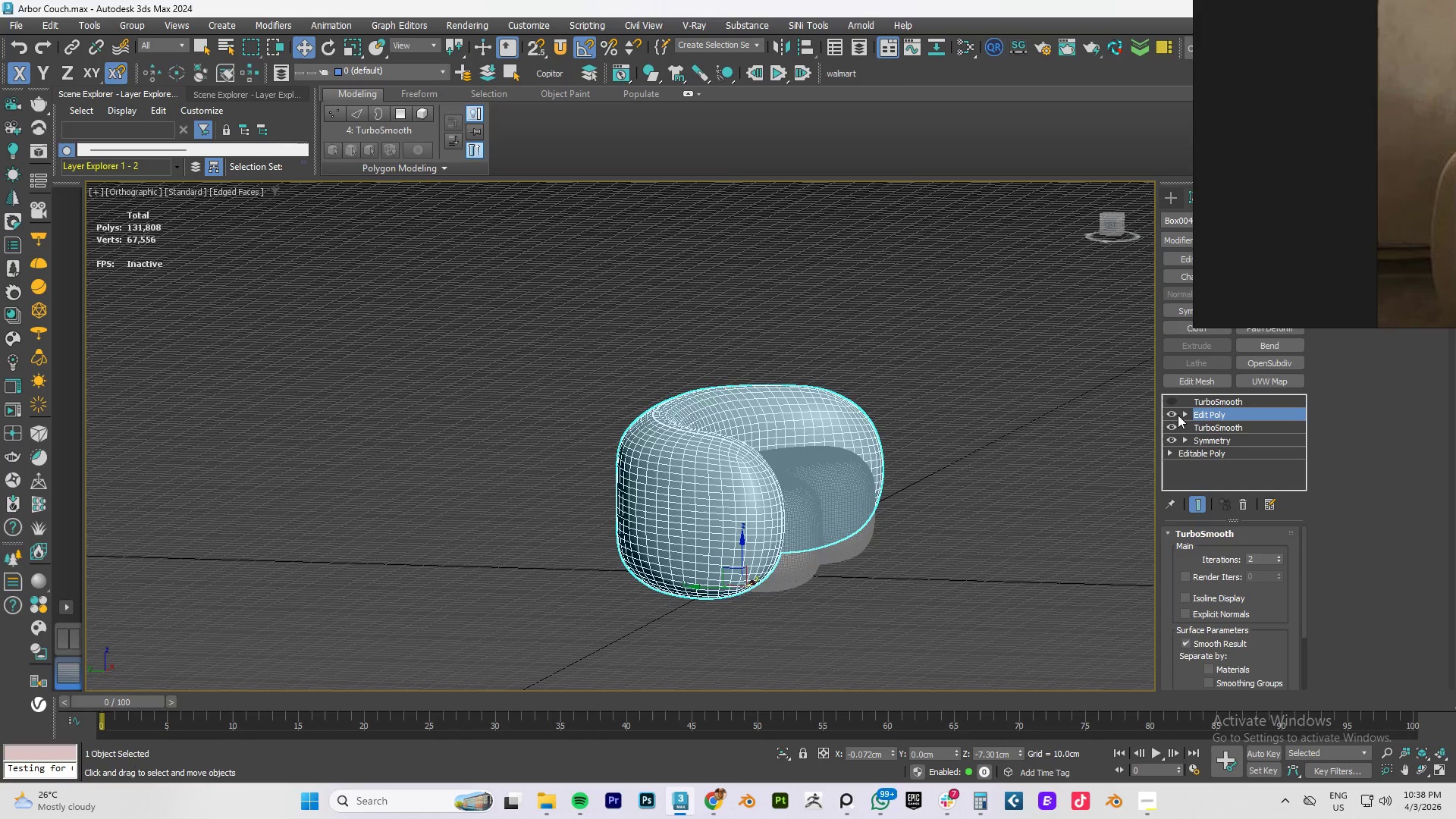 
key(F4)
 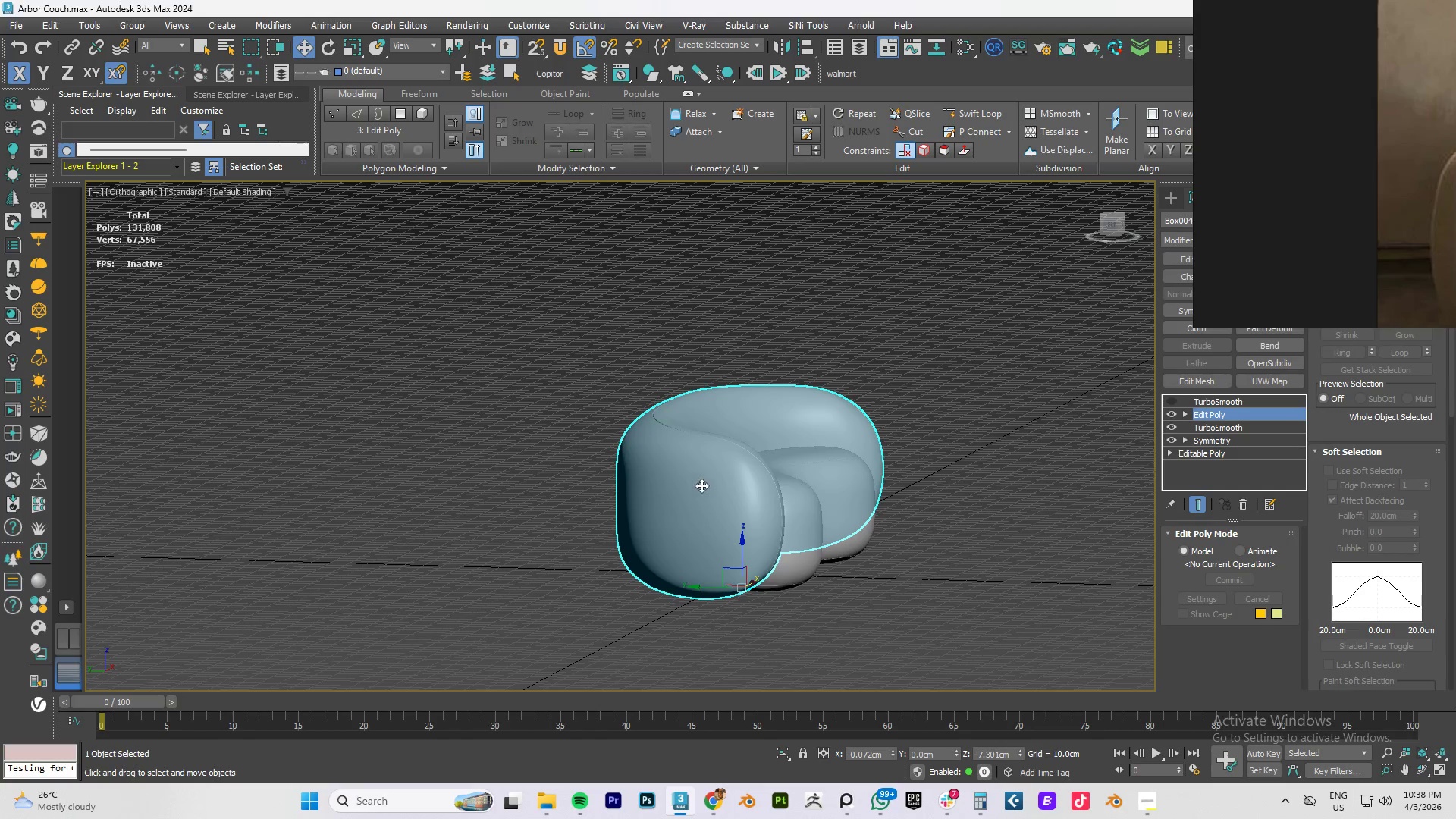 
scroll: coordinate [710, 479], scroll_direction: up, amount: 2.0
 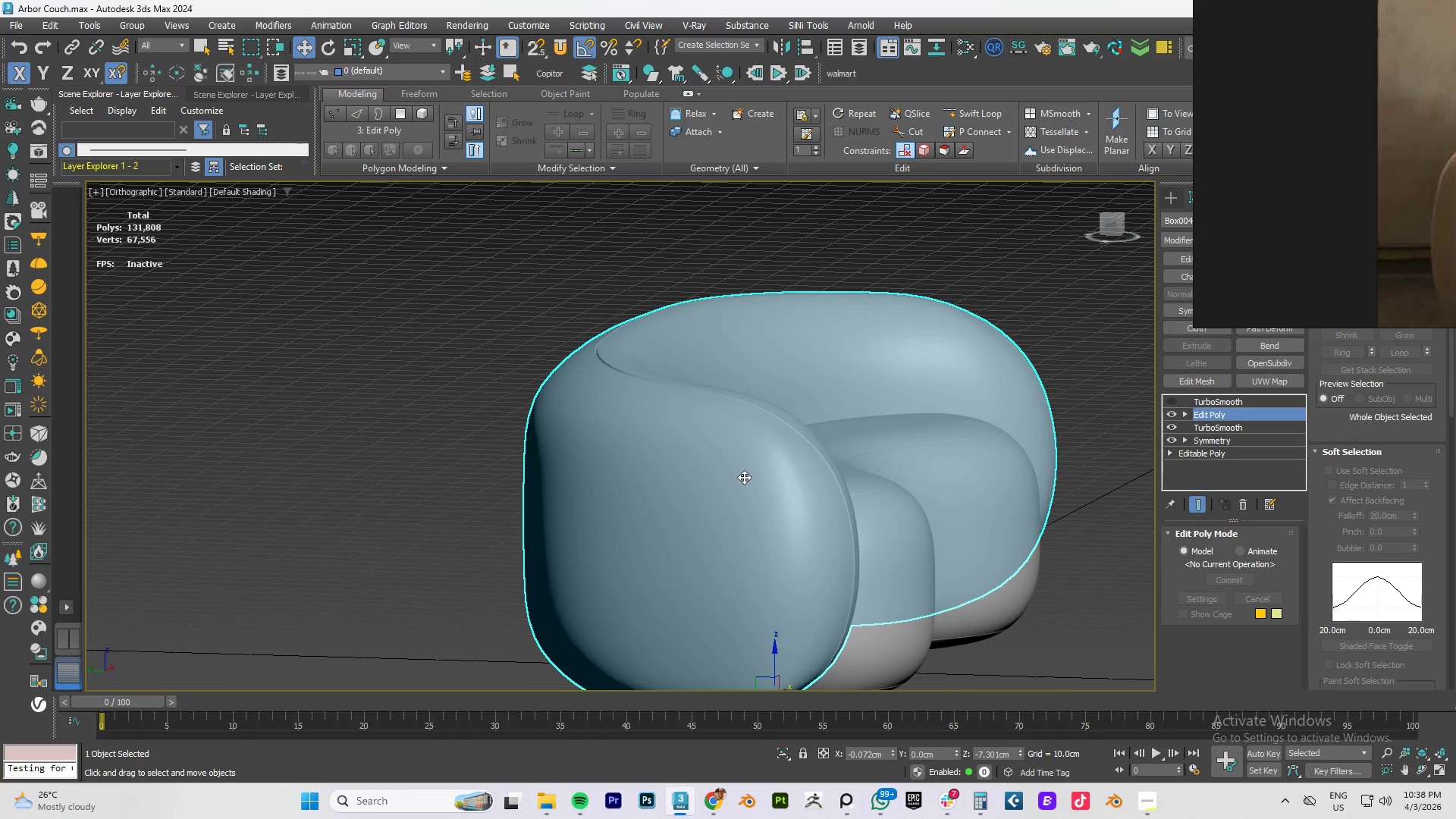 
key(2)
 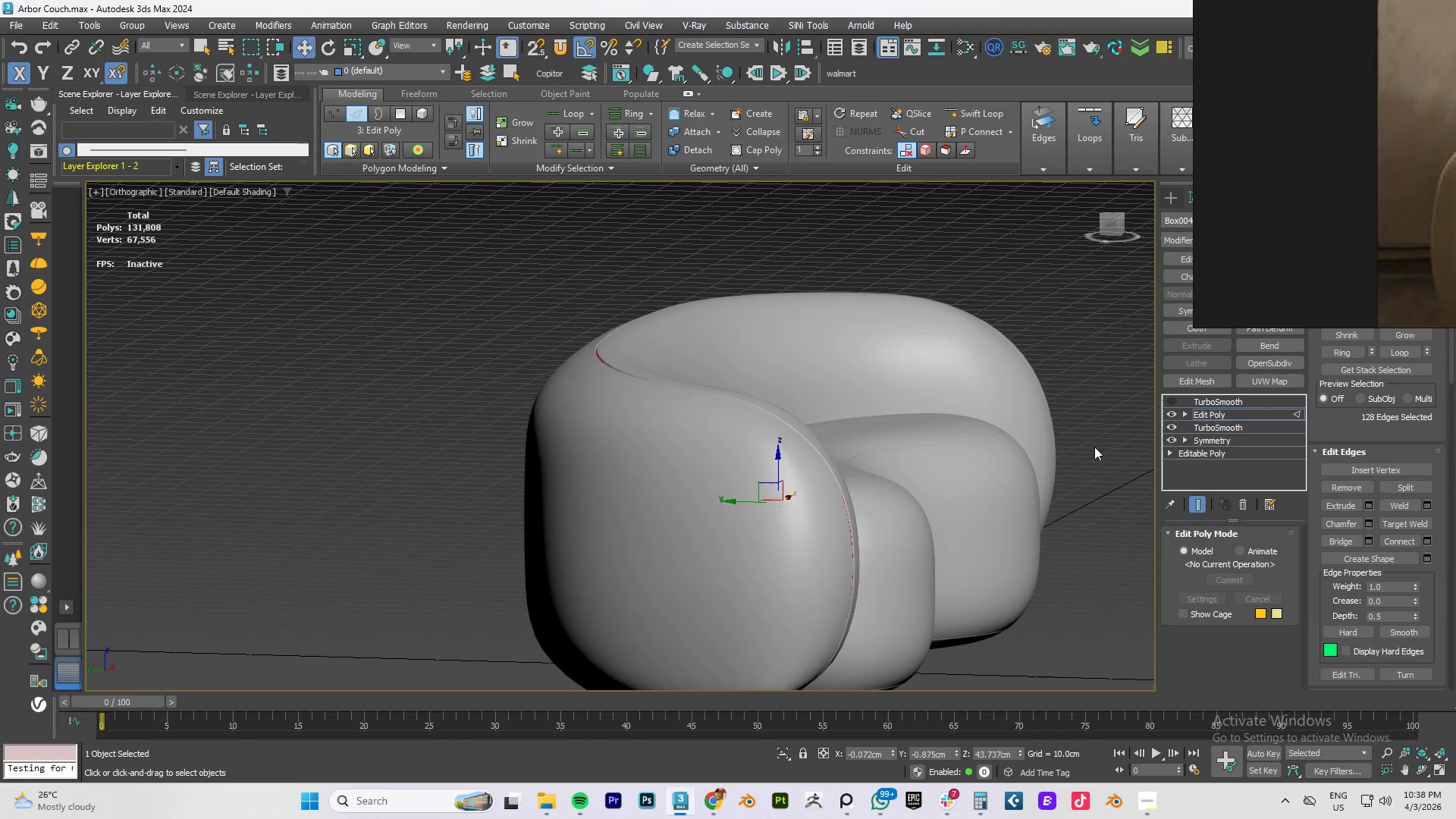 
key(F4)
 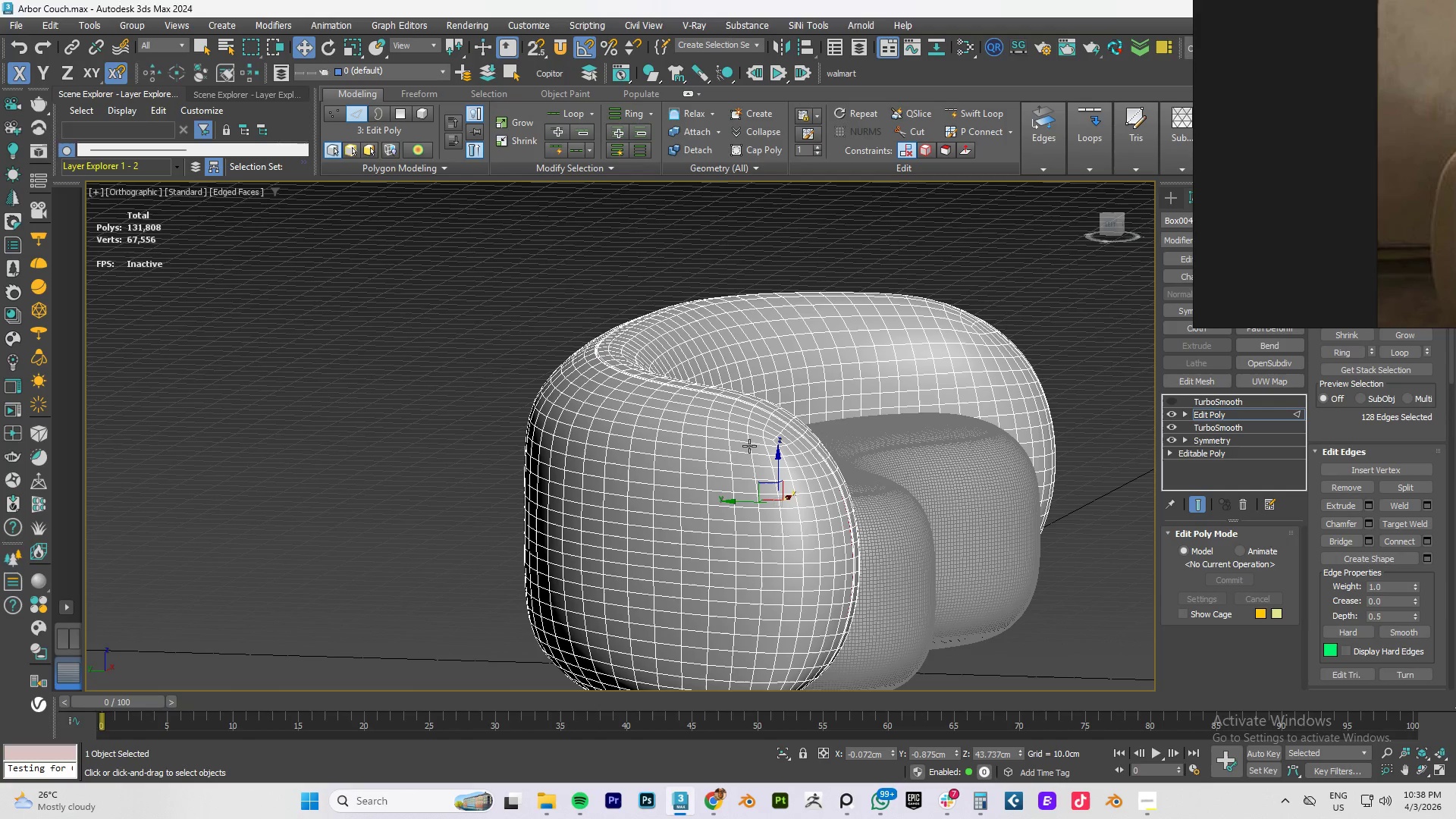 
scroll: coordinate [765, 447], scroll_direction: up, amount: 2.0
 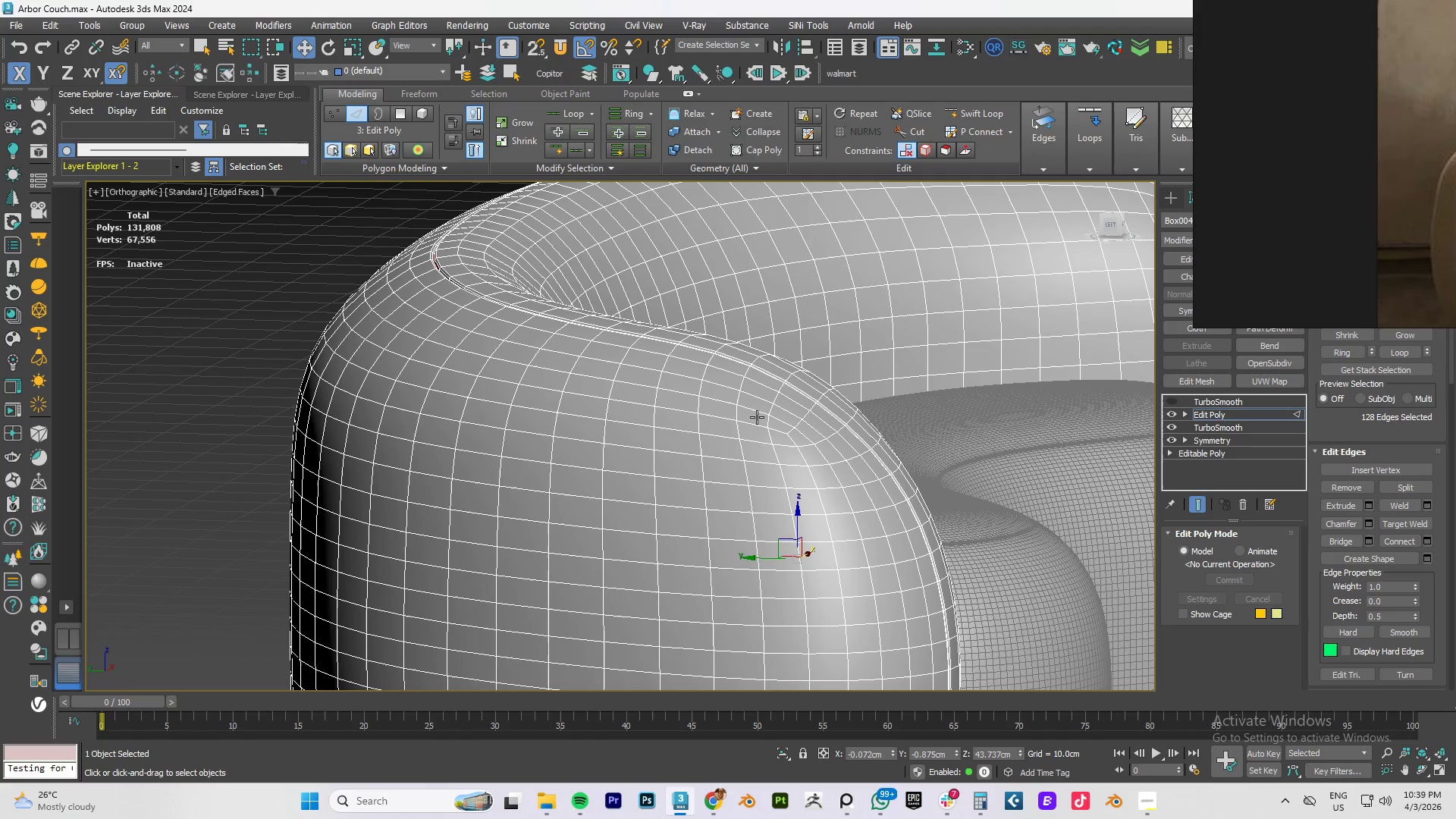 
double_click([755, 415])
 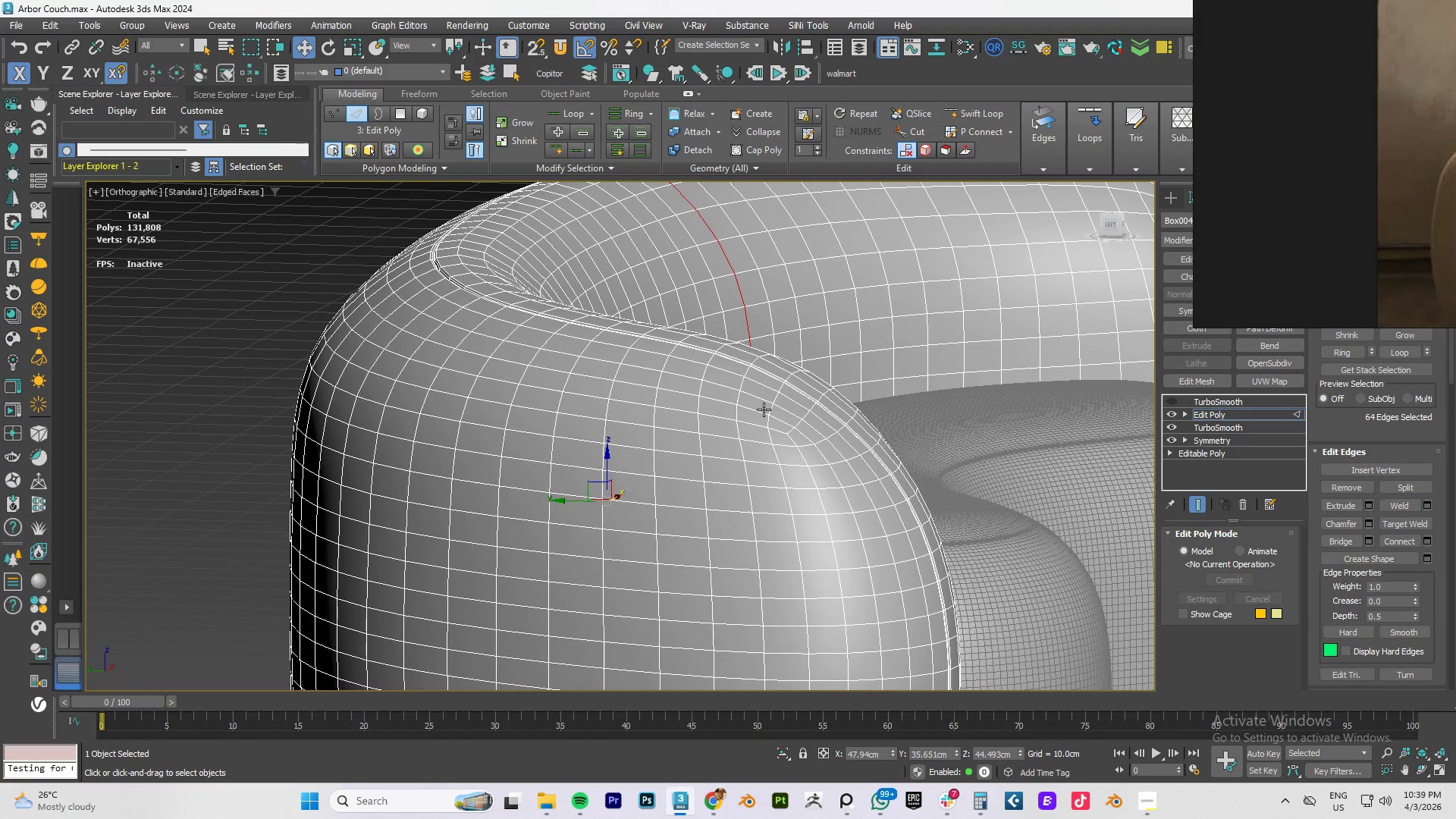 
double_click([764, 410])
 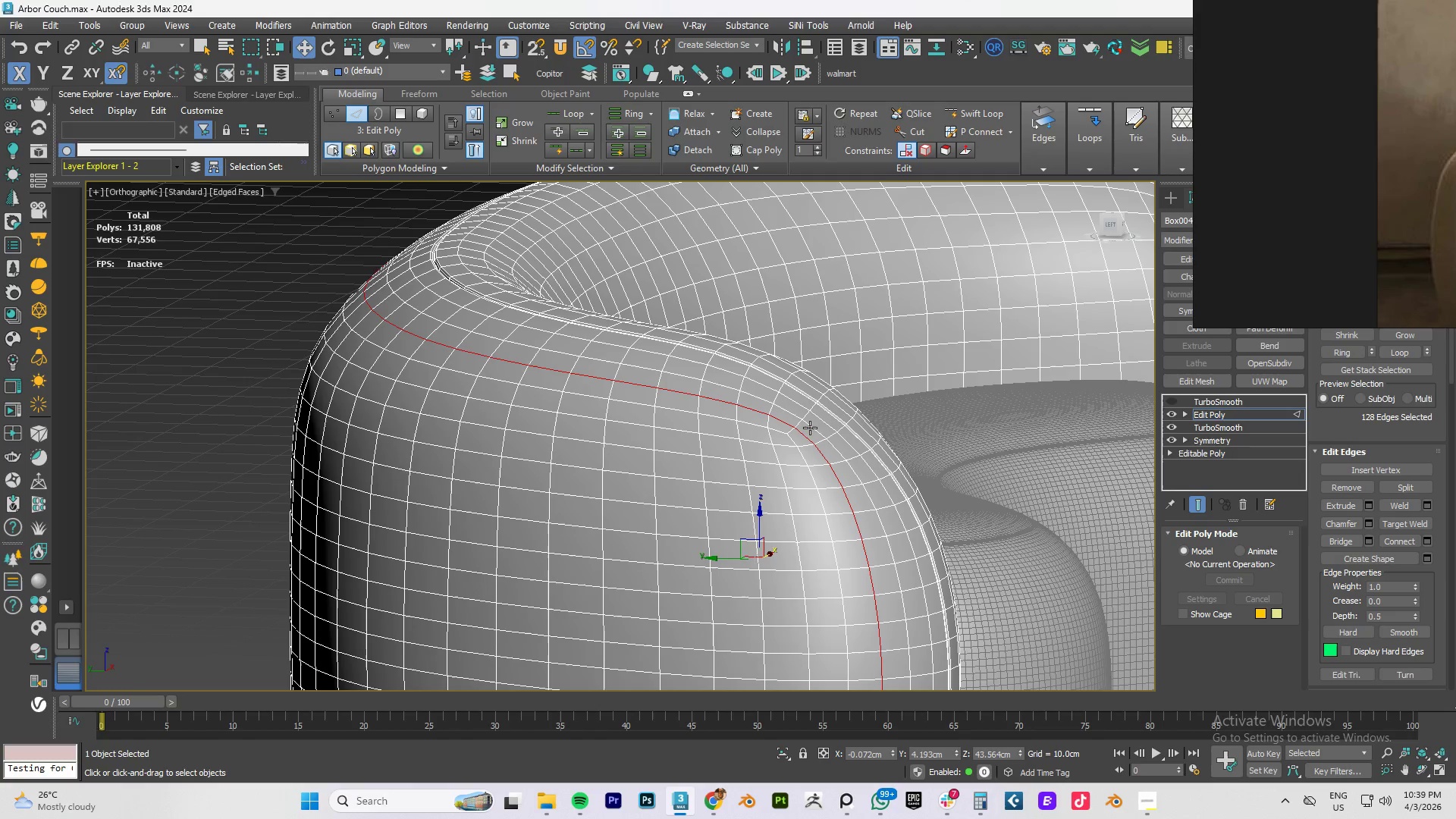 
hold_key(key=AltLeft, duration=1.53)
 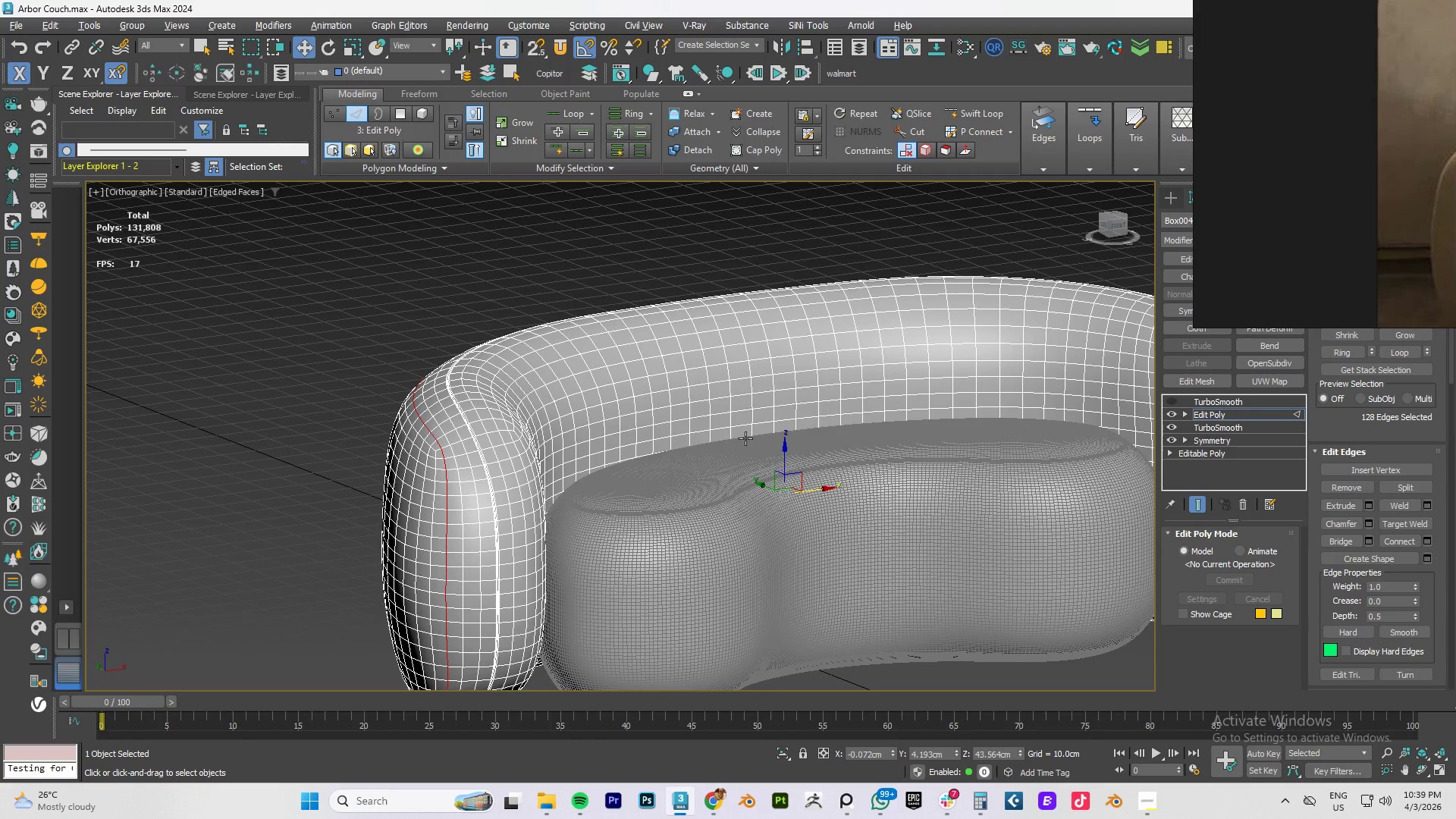 
scroll: coordinate [810, 428], scroll_direction: down, amount: 2.0
 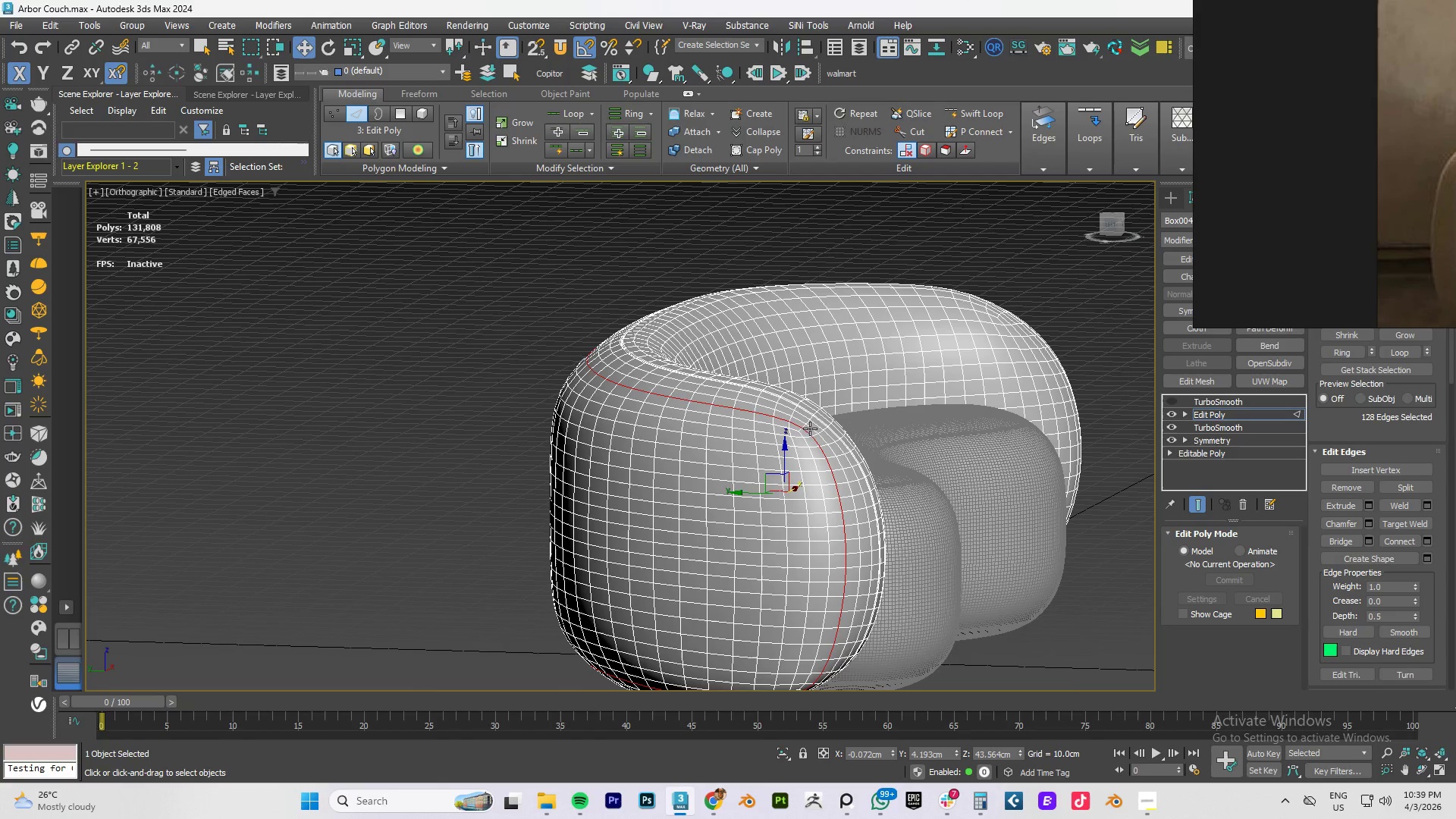 
hold_key(key=AltLeft, duration=0.44)
 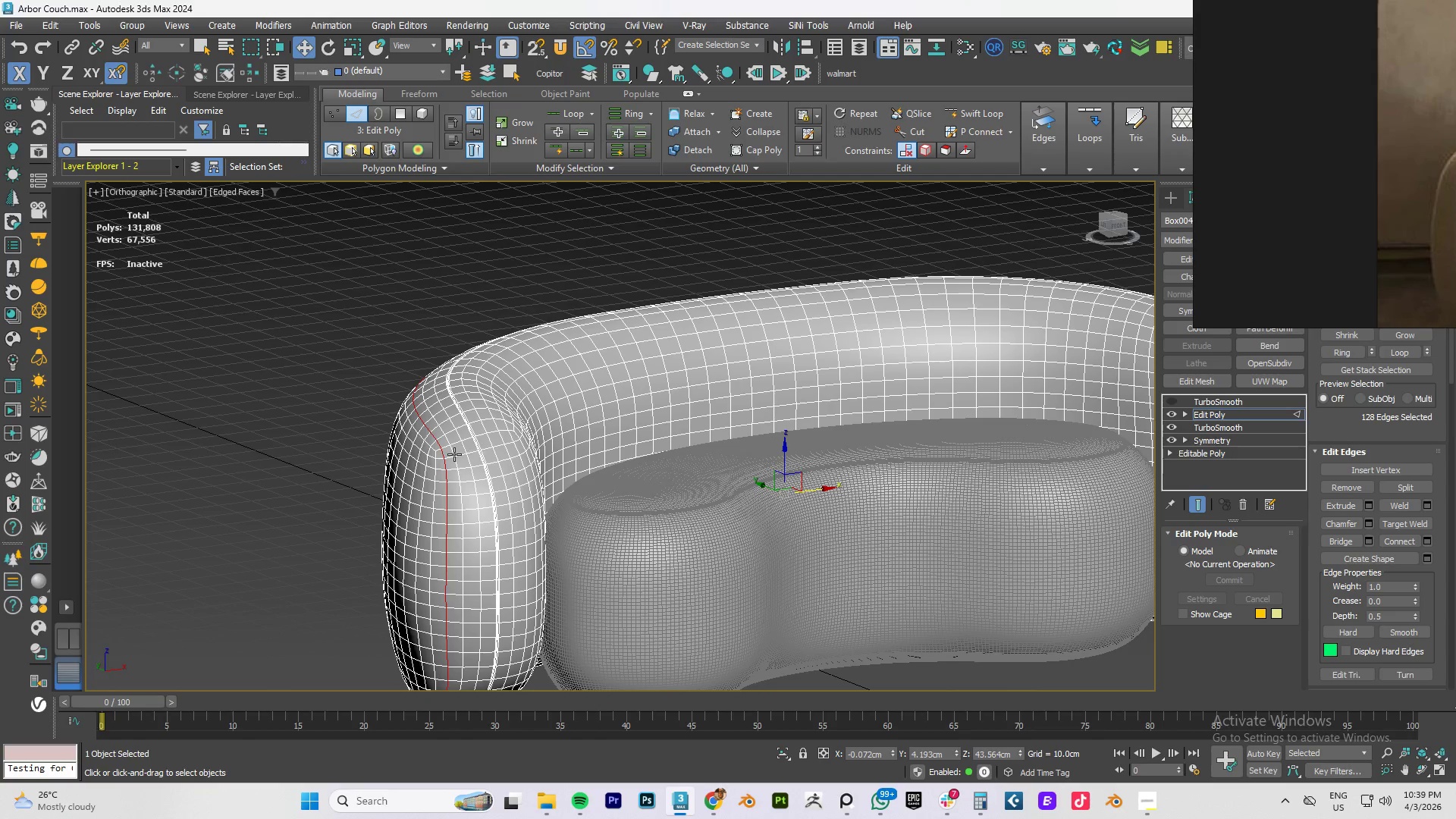 
scroll: coordinate [453, 455], scroll_direction: up, amount: 2.0
 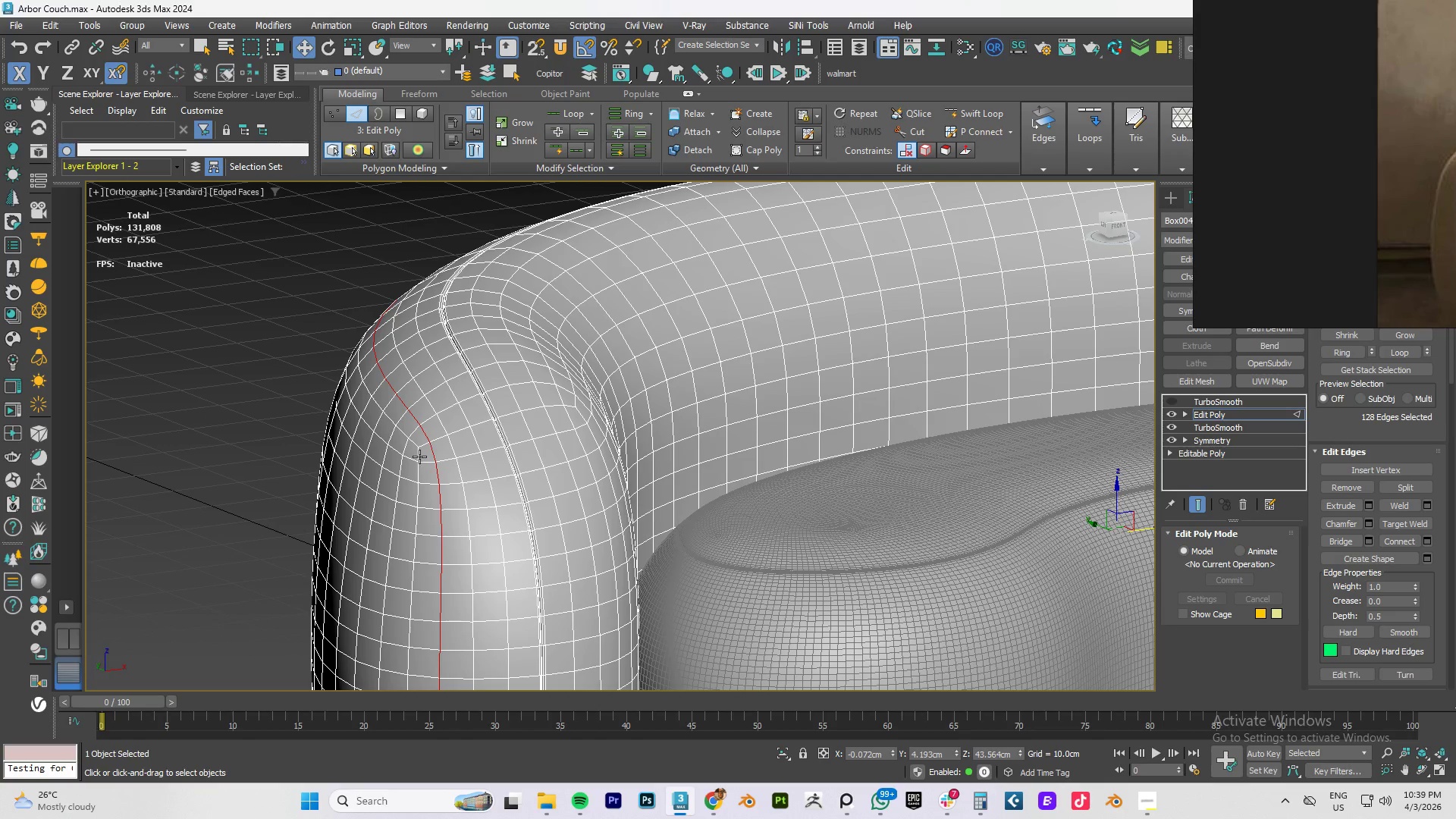 
double_click([419, 457])
 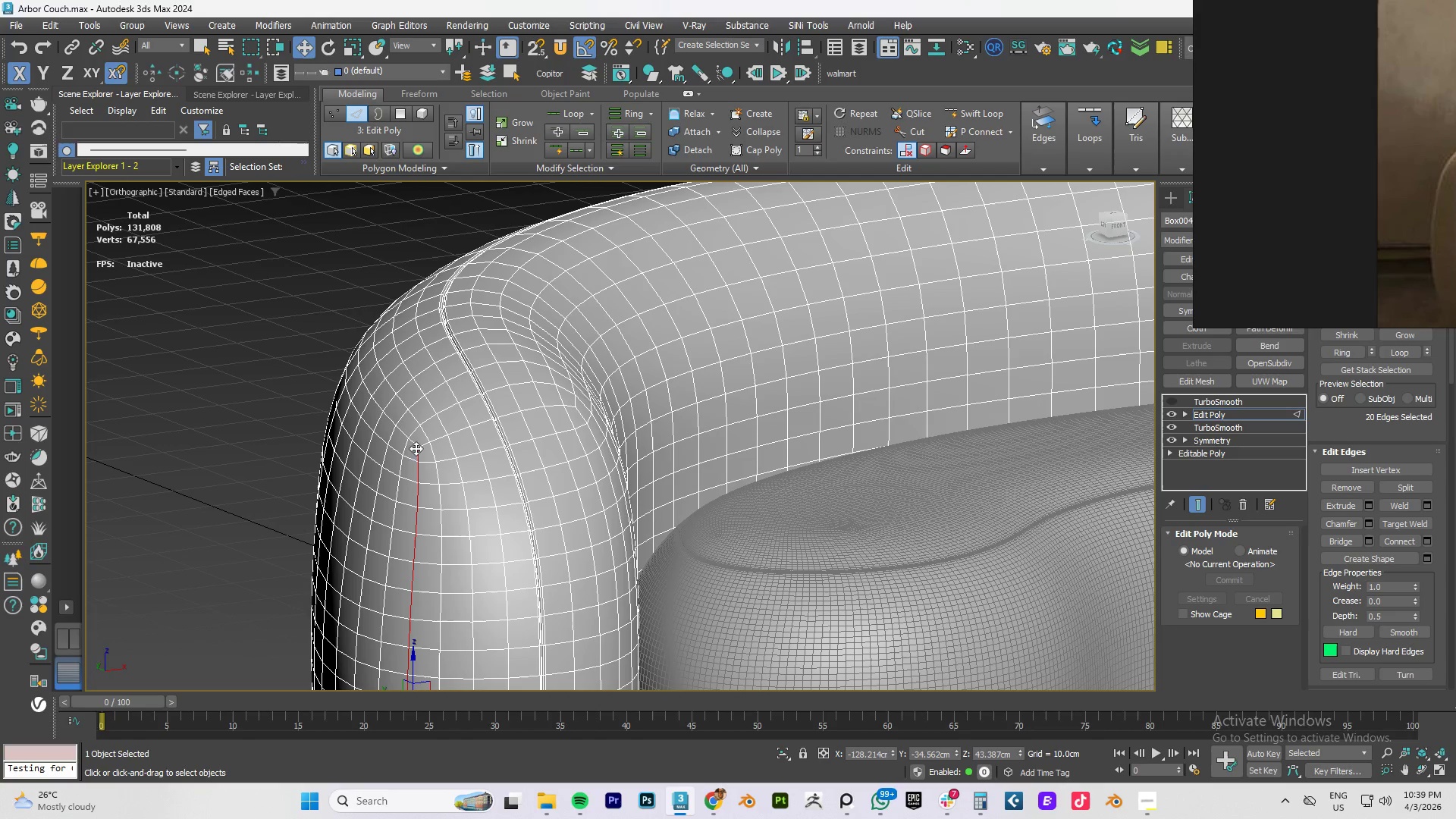 
hold_key(key=ControlLeft, duration=1.44)
left_click([400, 430])
 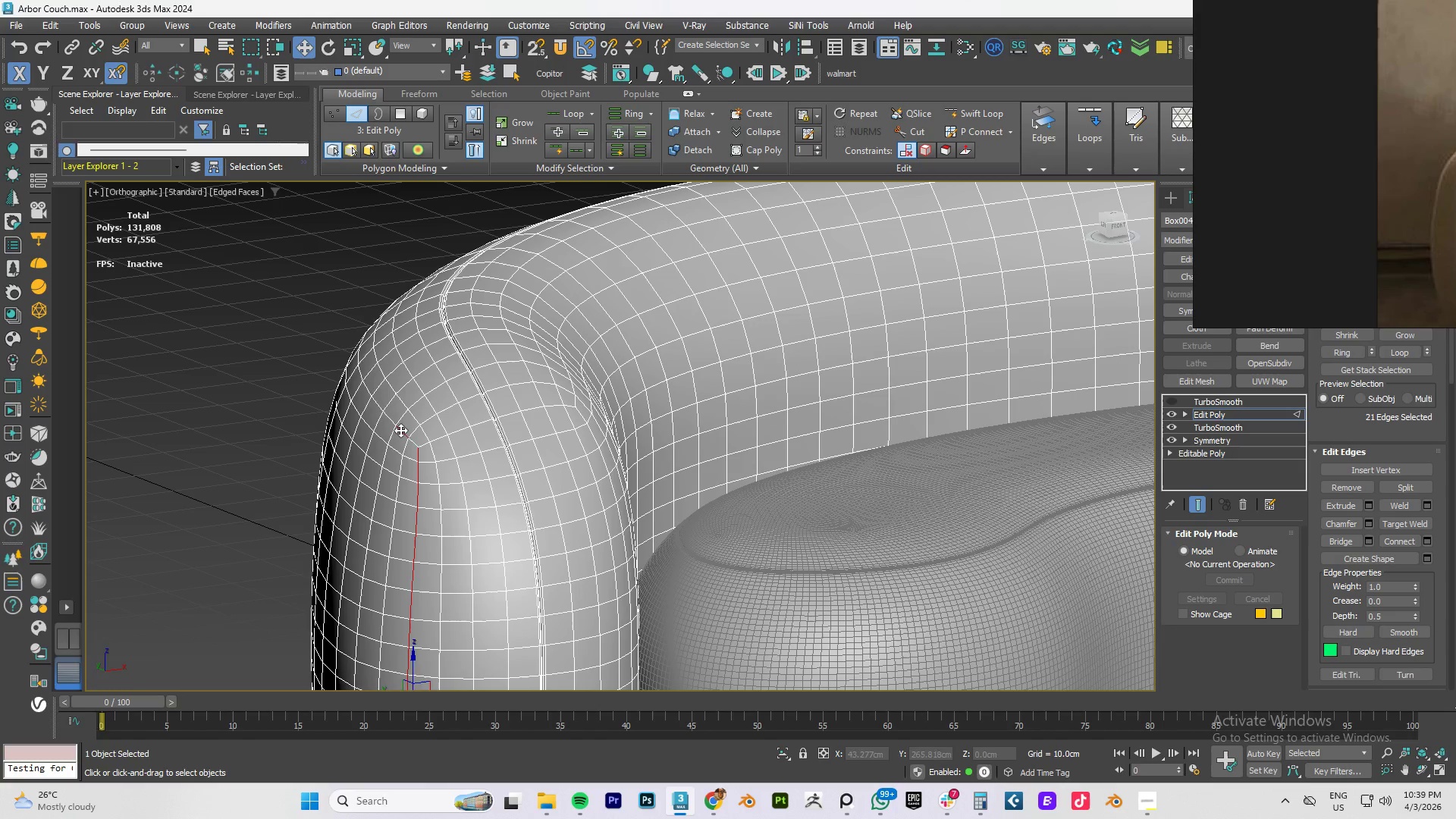 
double_click([400, 430])
 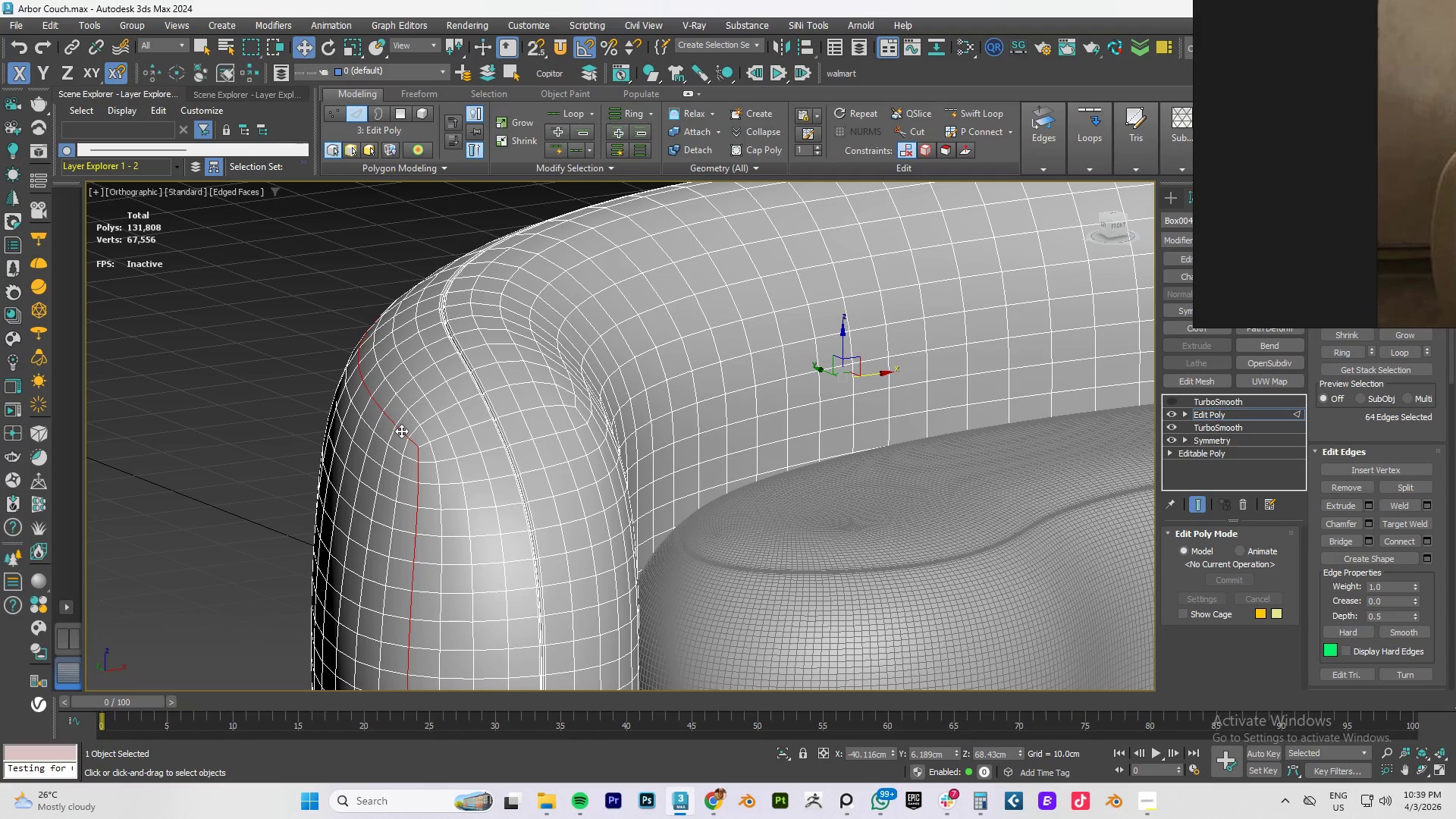 
hold_key(key=AltLeft, duration=0.7)
 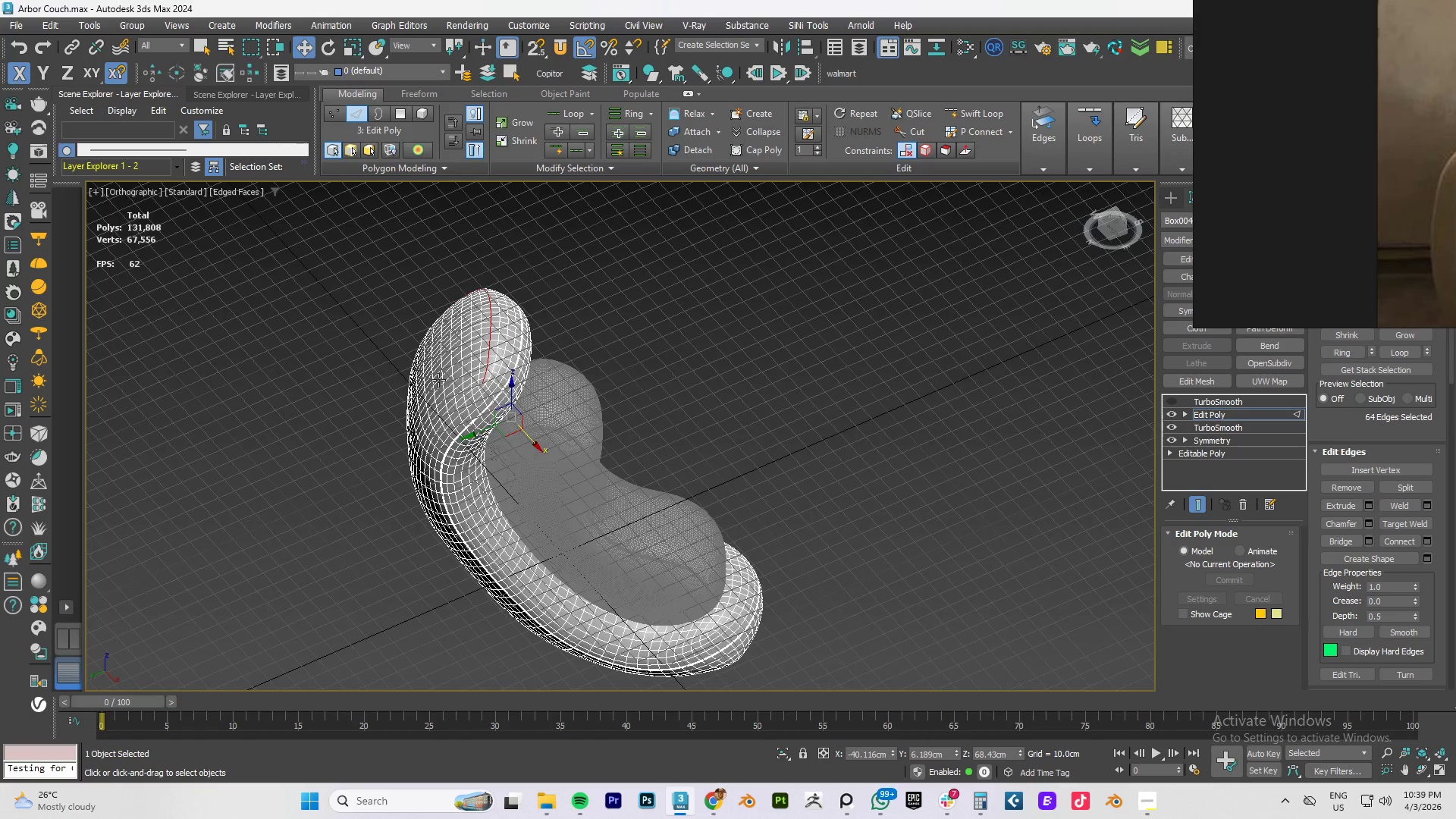 
scroll: coordinate [401, 431], scroll_direction: down, amount: 4.0
 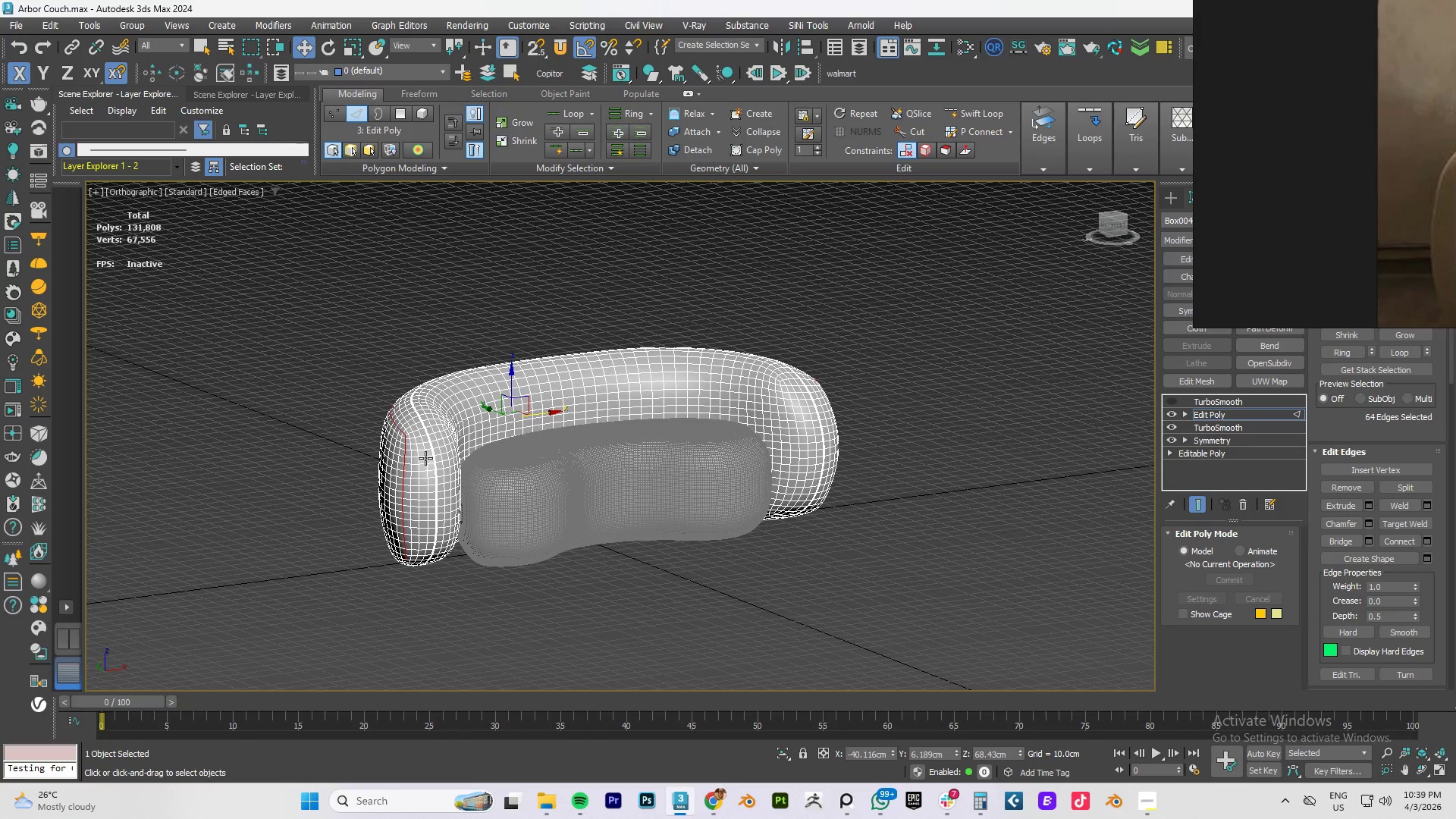 
scroll: coordinate [567, 389], scroll_direction: up, amount: 4.0
 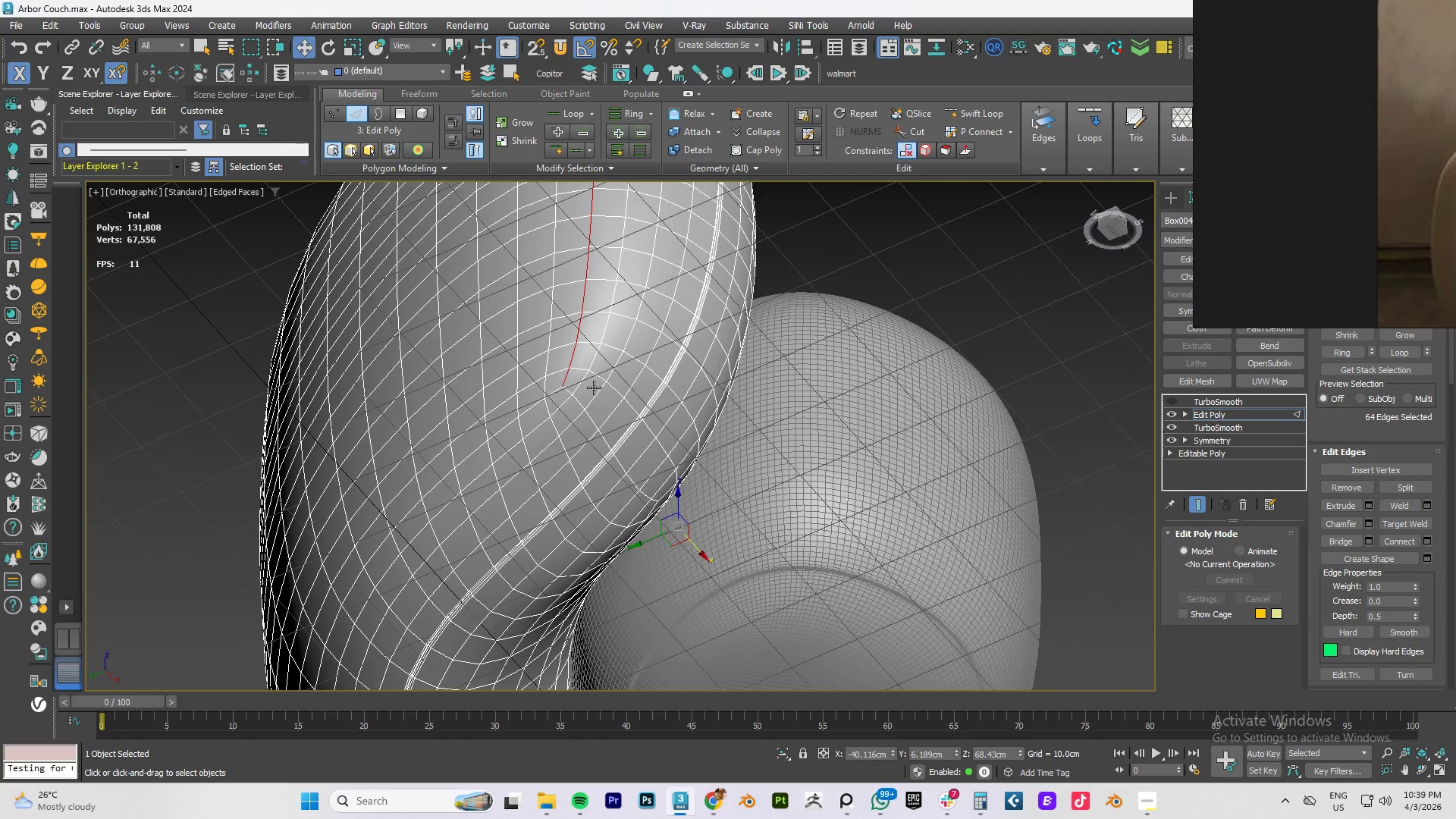 
hold_key(key=AltLeft, duration=0.66)
 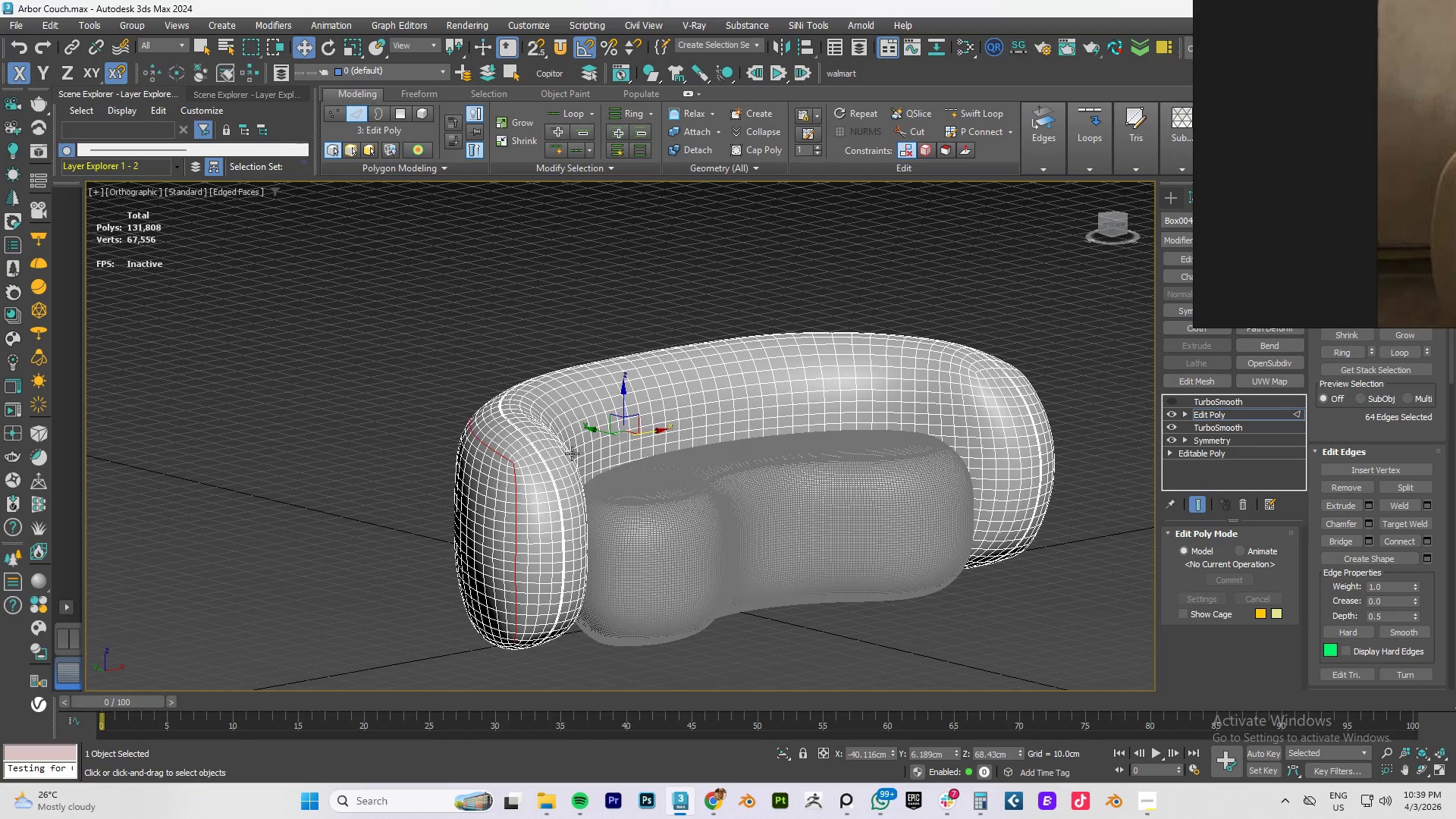 
scroll: coordinate [594, 388], scroll_direction: down, amount: 3.0
 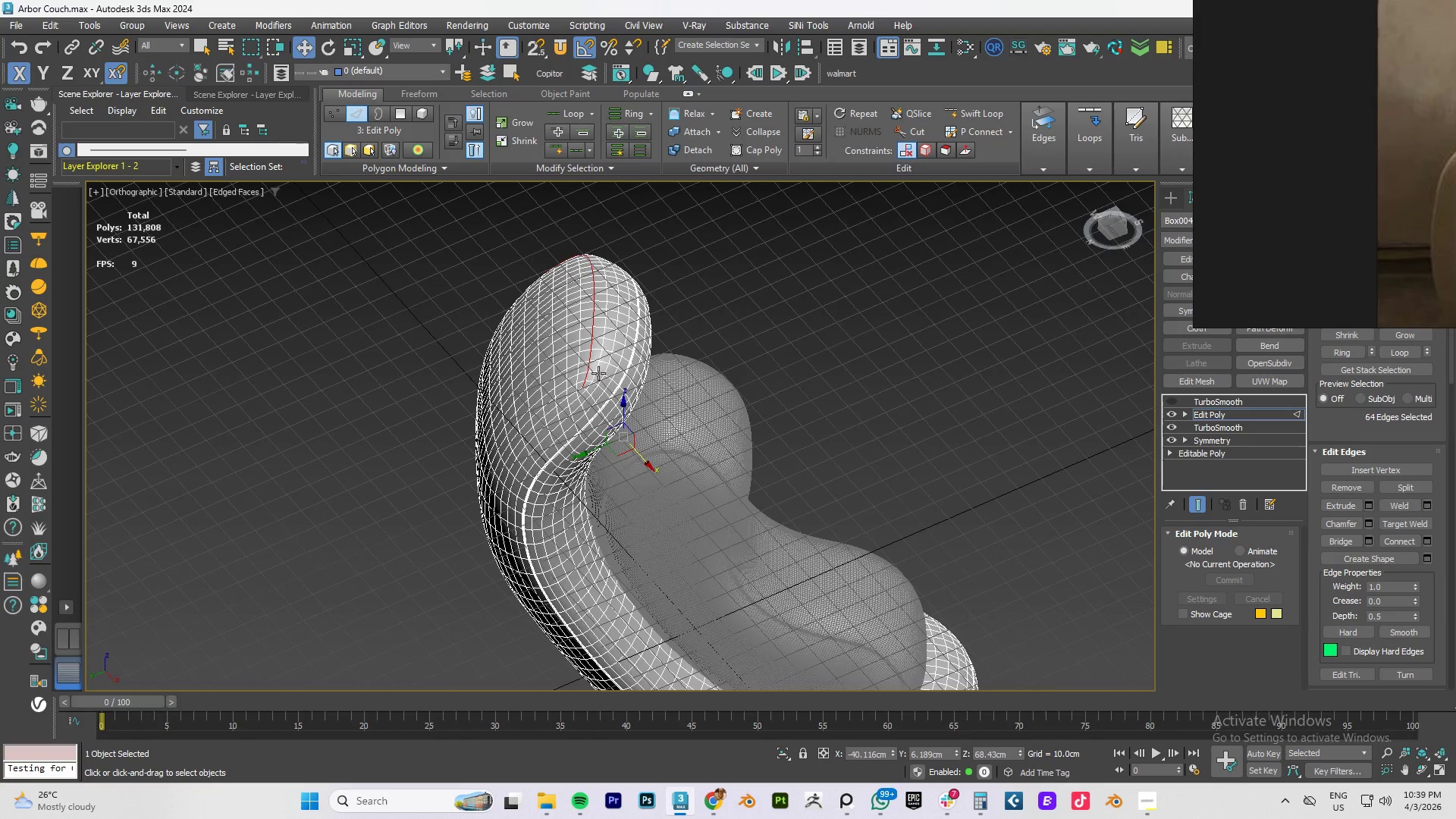 
scroll: coordinate [550, 457], scroll_direction: up, amount: 3.0
 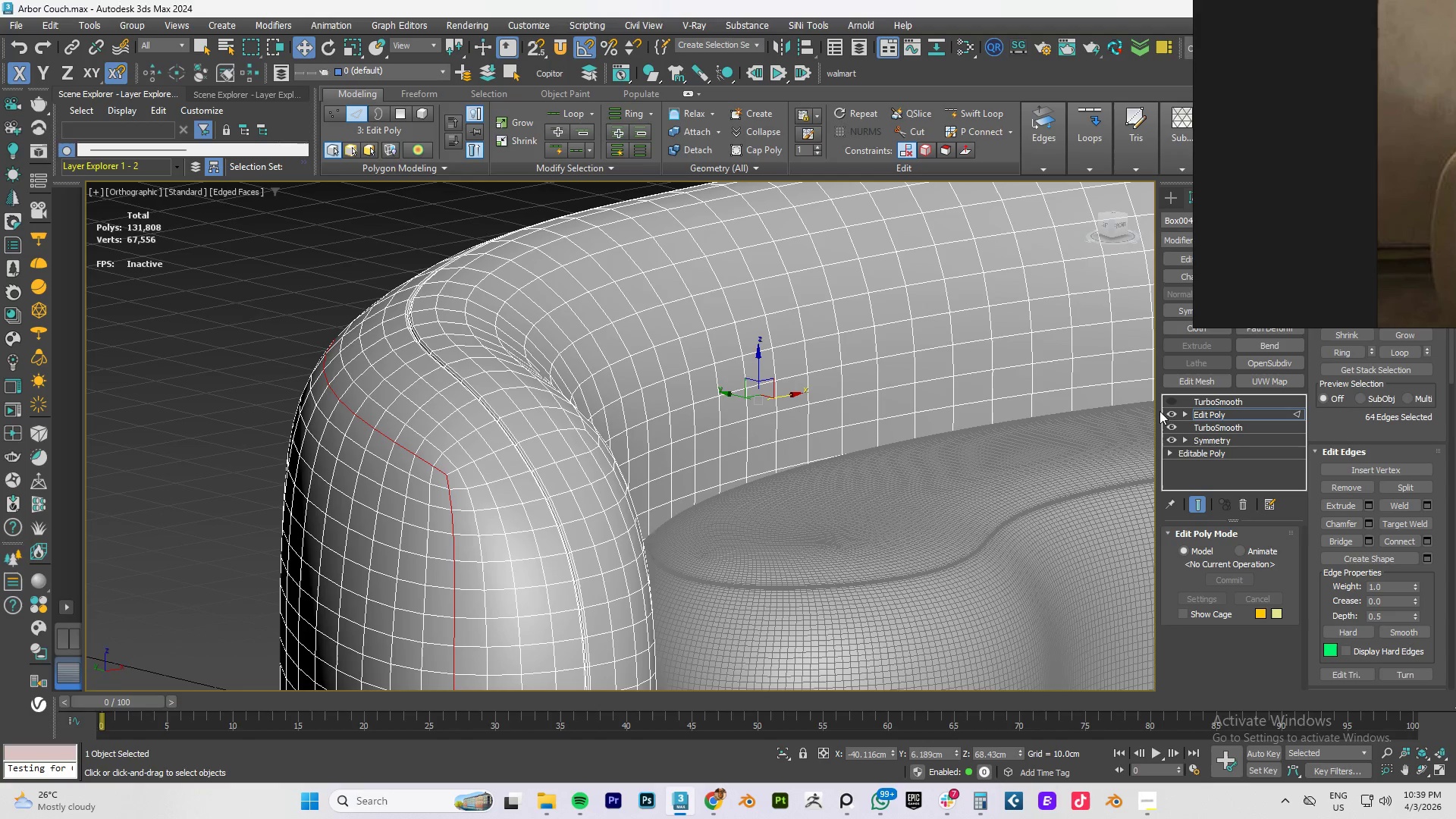 
left_click([1169, 413])
 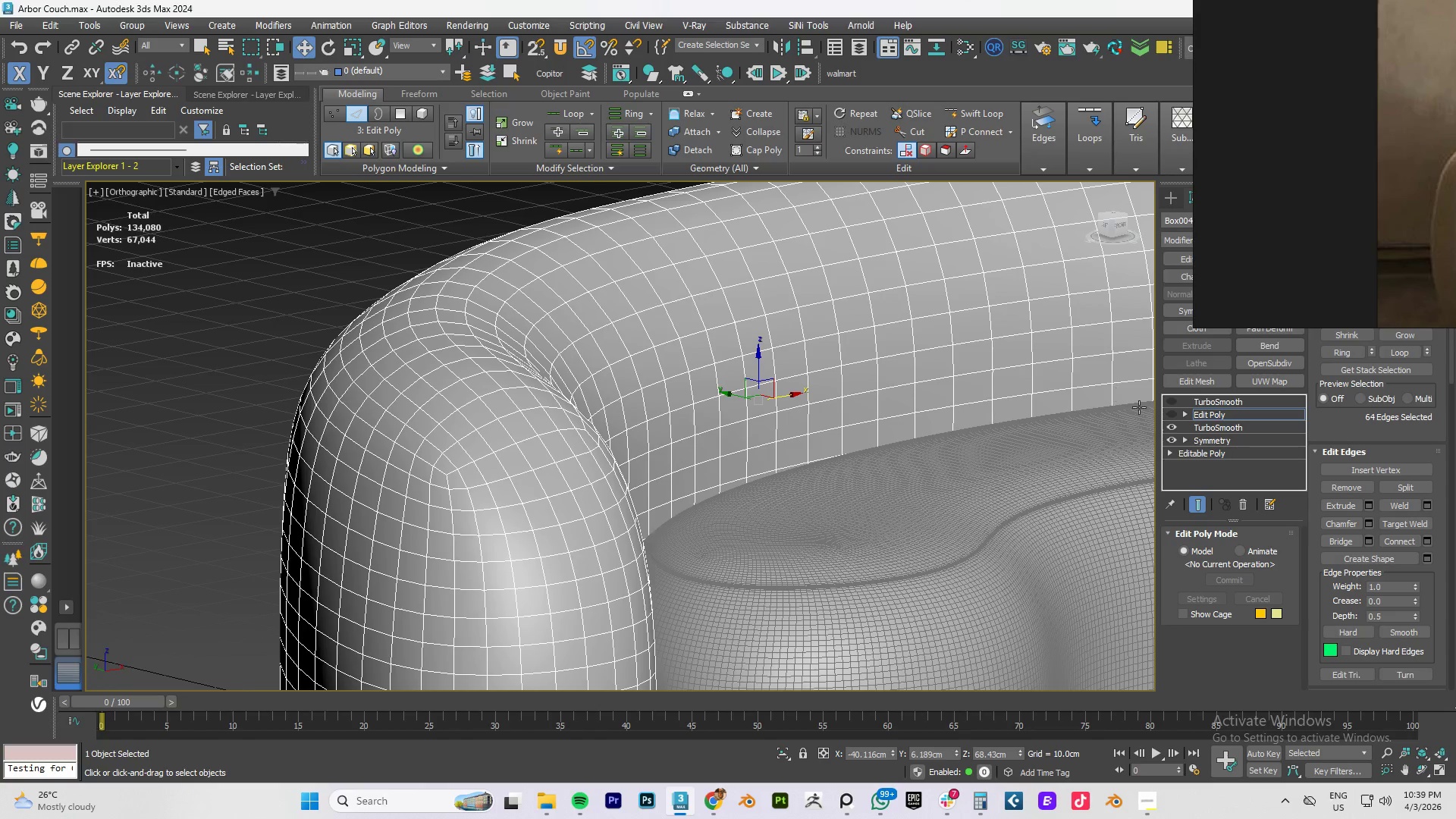 
left_click([1172, 416])
 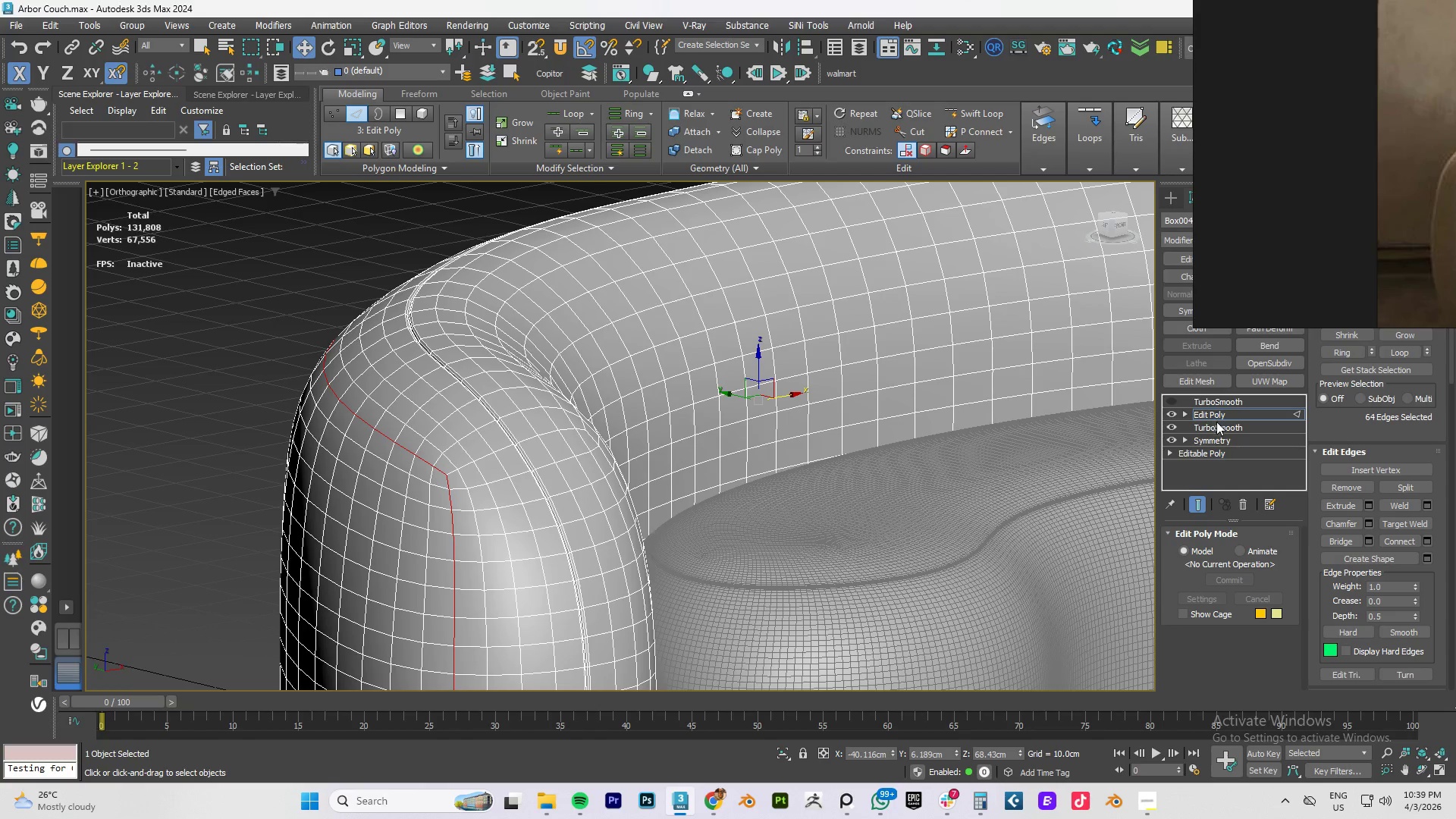 
left_click([1216, 425])
 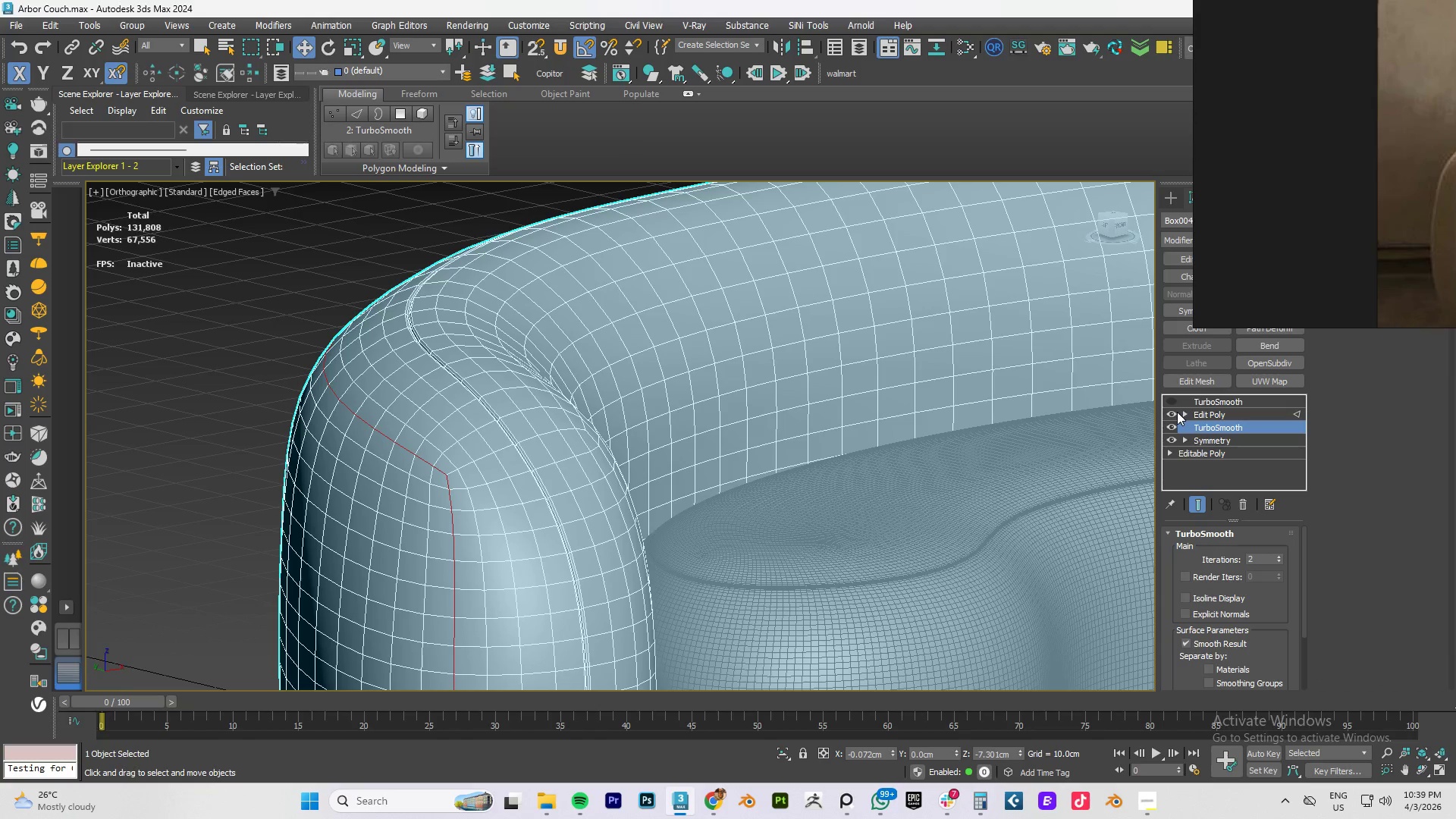 
left_click([1177, 412])
 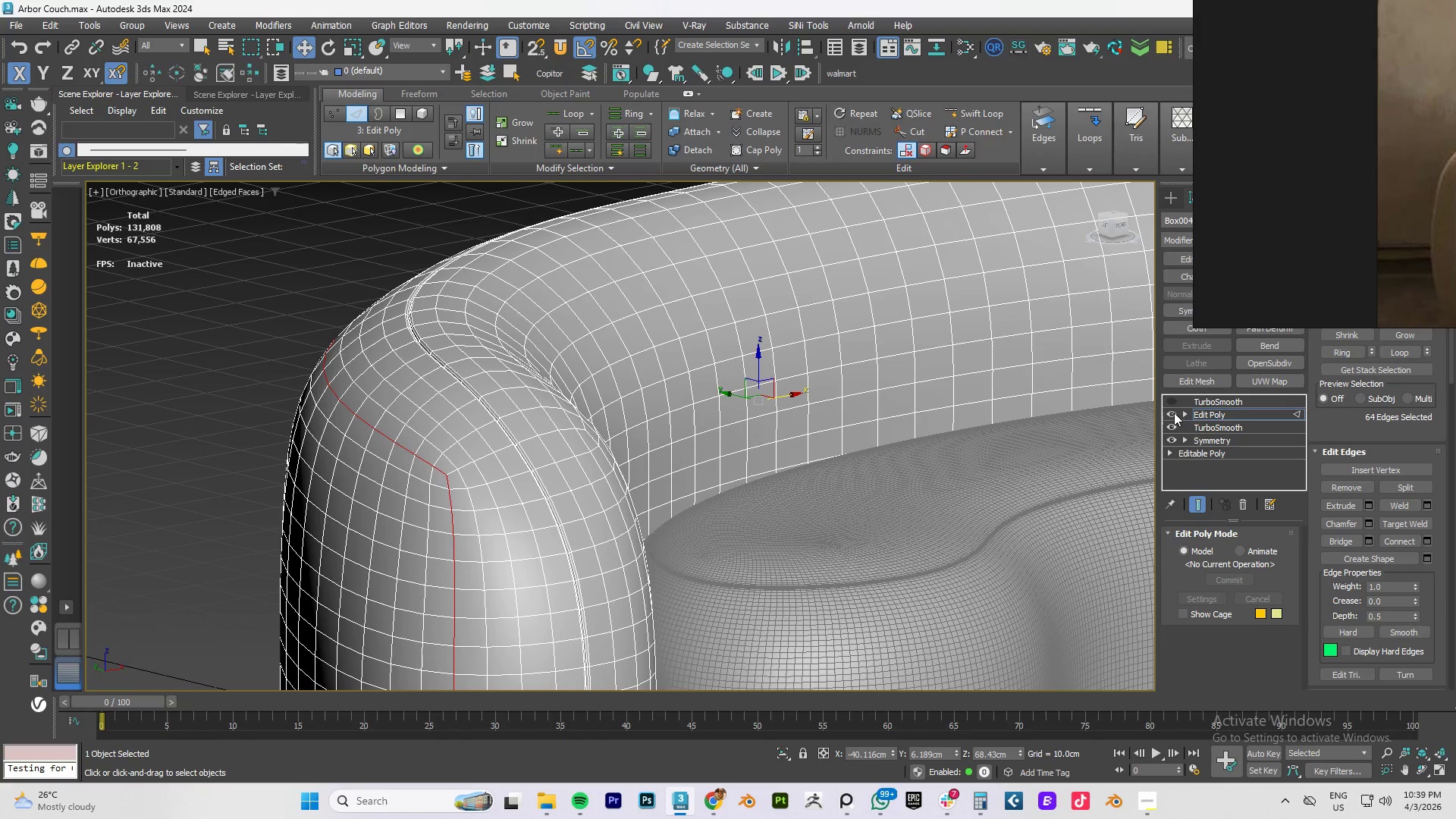 
left_click([1172, 412])
 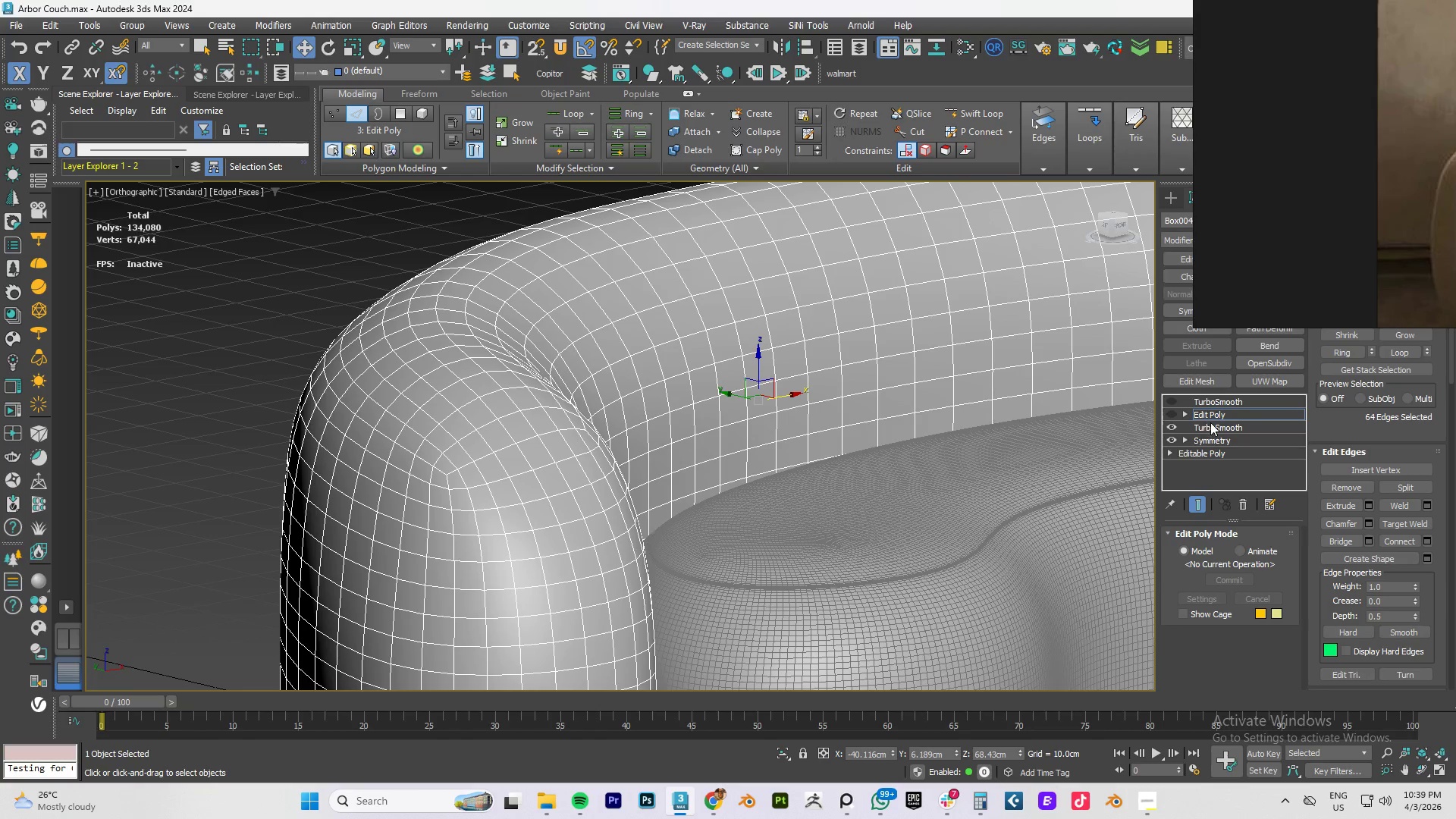 
left_click([1213, 425])
 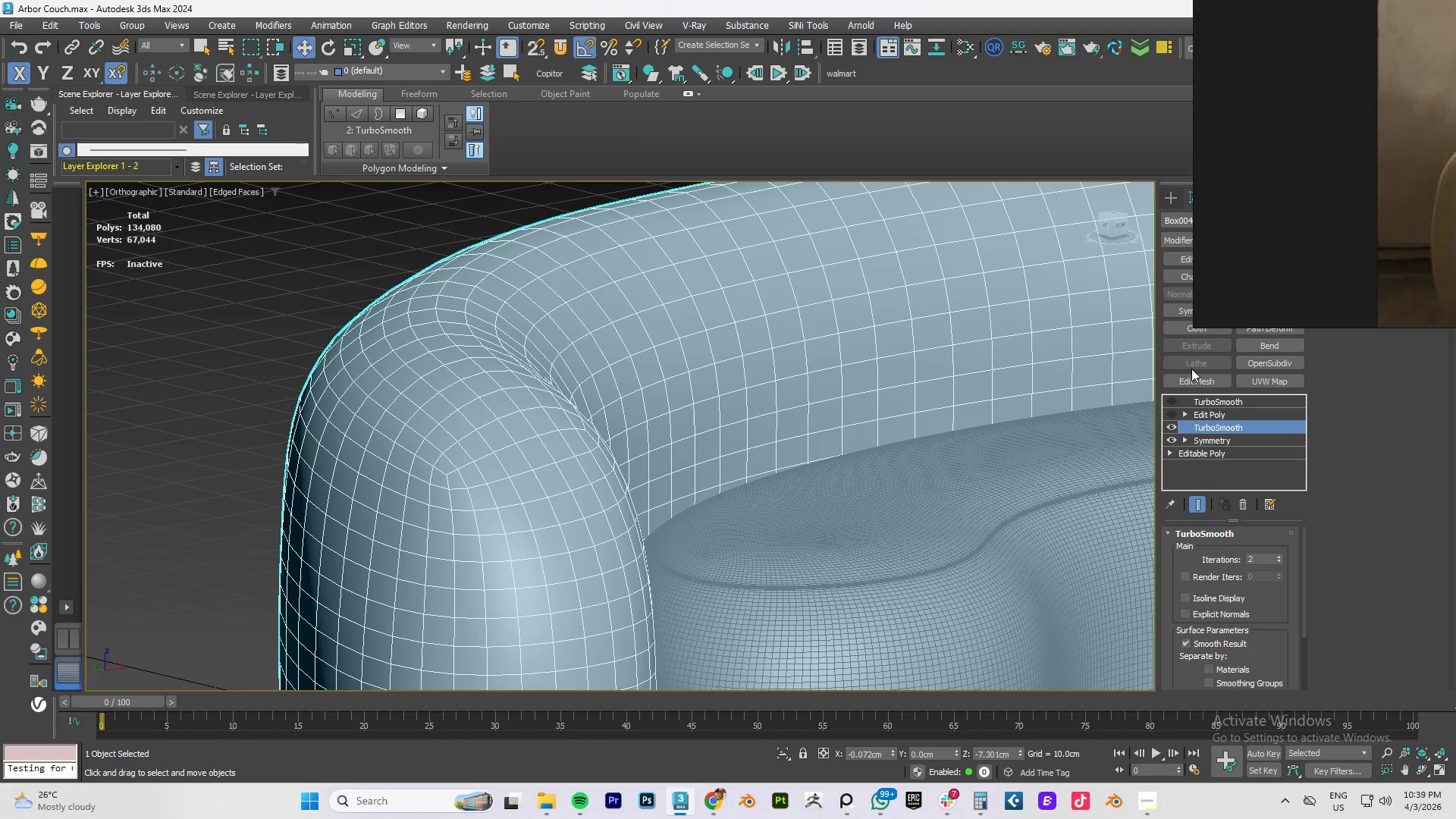 
key(Numpad1)
 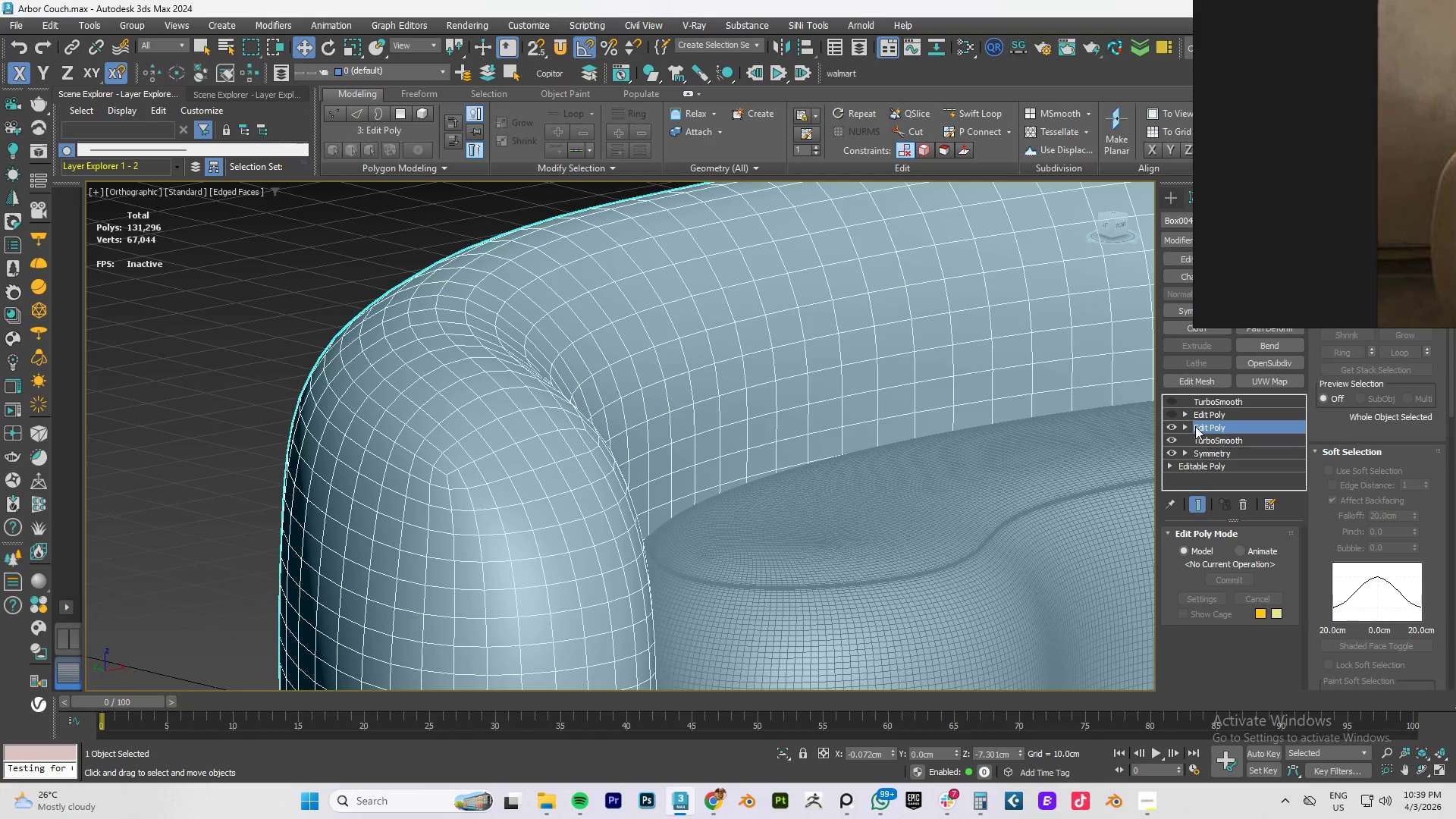 
key(2)
 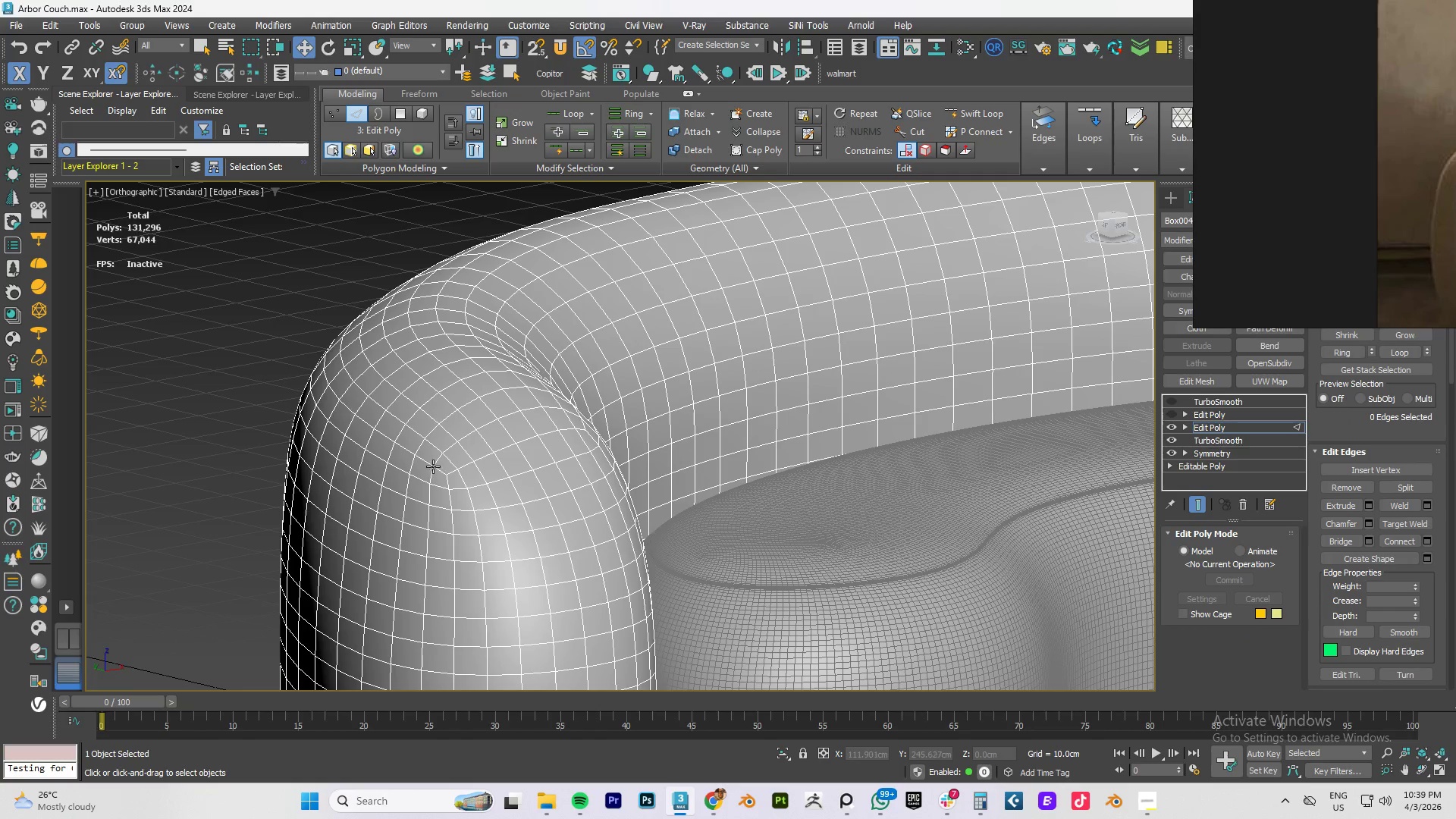 
double_click([428, 463])
 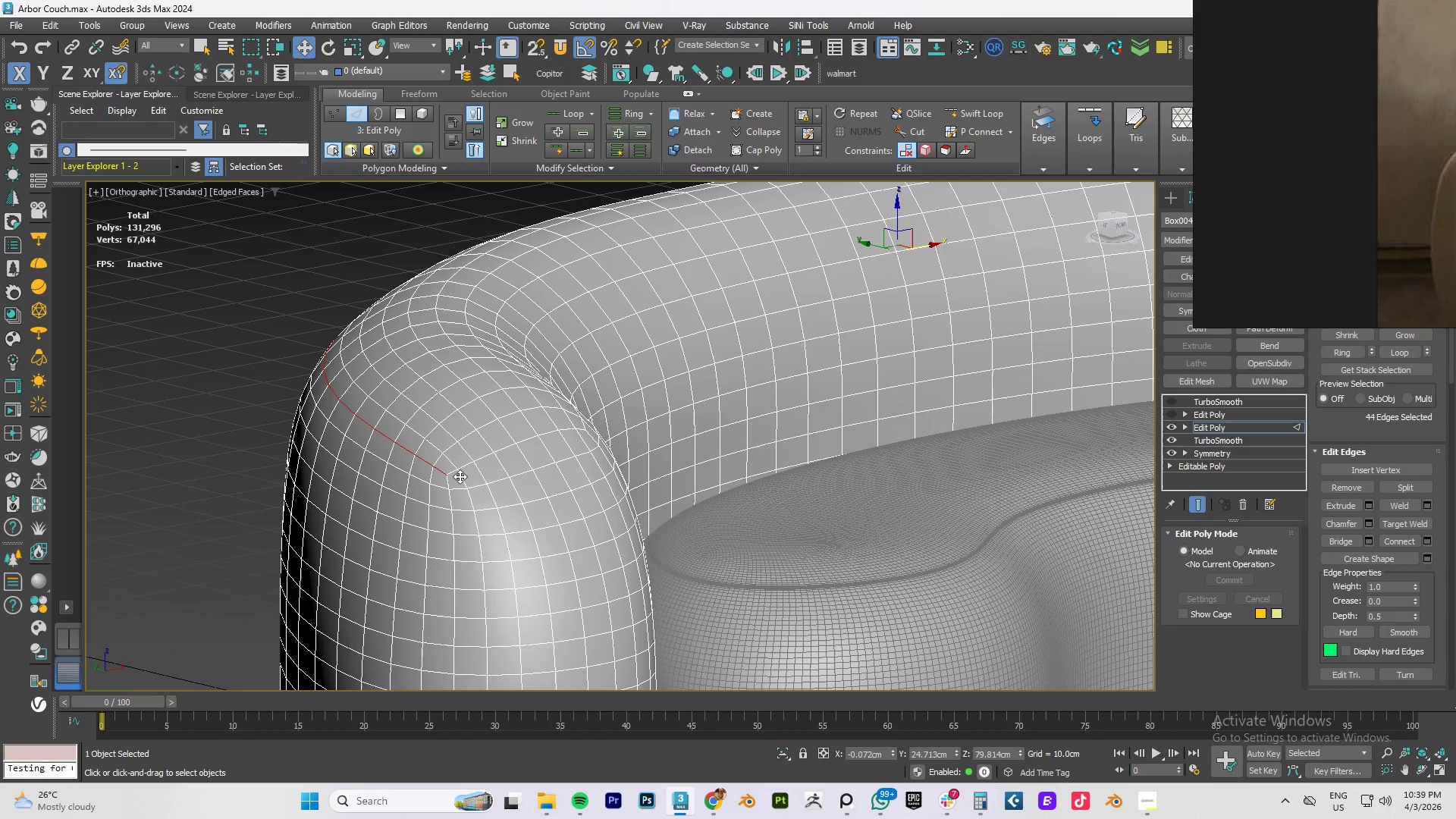 
double_click([460, 476])
 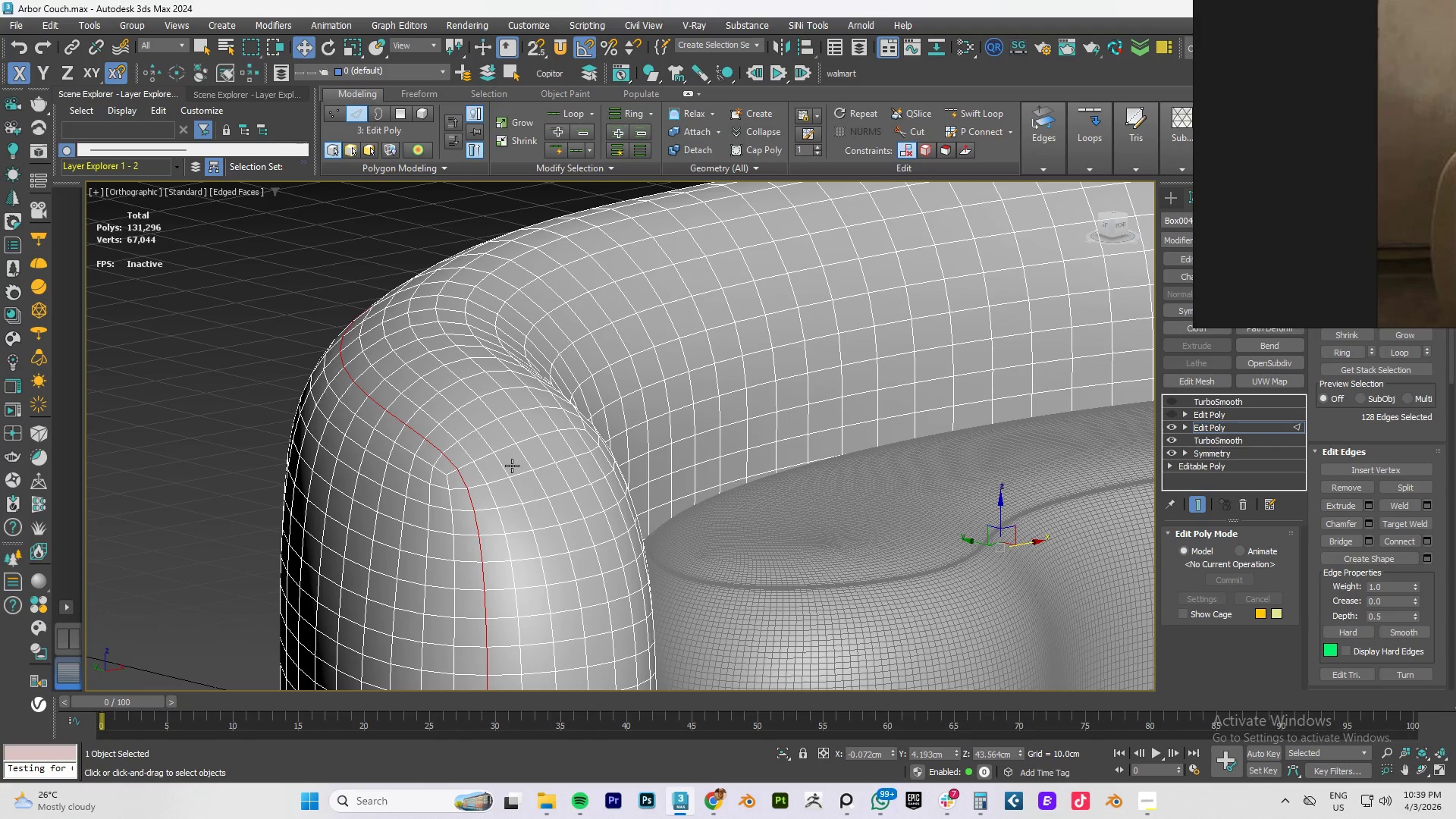 
scroll: coordinate [540, 460], scroll_direction: down, amount: 3.0
 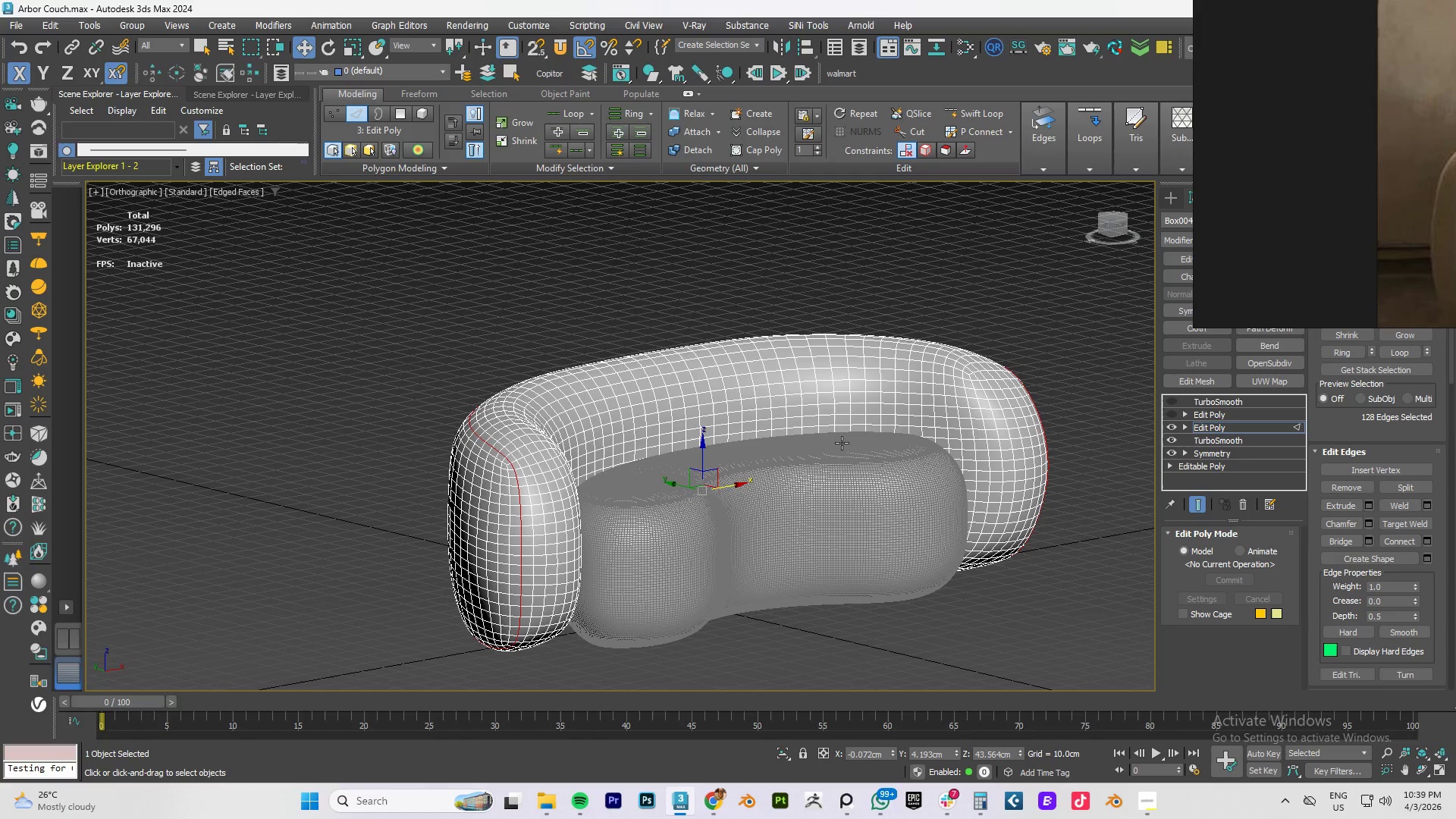 
hold_key(key=AltLeft, duration=1.38)
 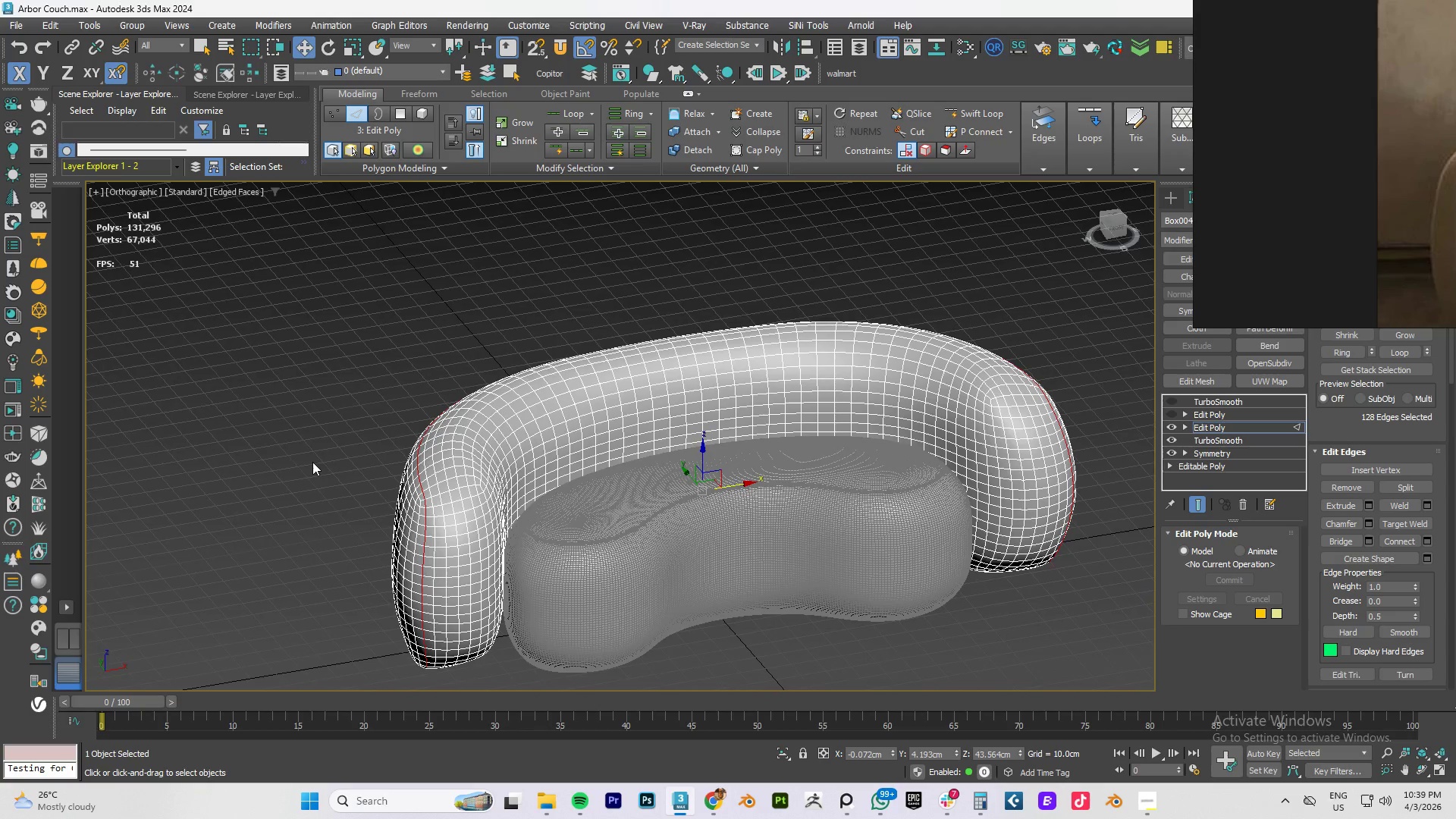 
scroll: coordinate [337, 470], scroll_direction: up, amount: 2.0
 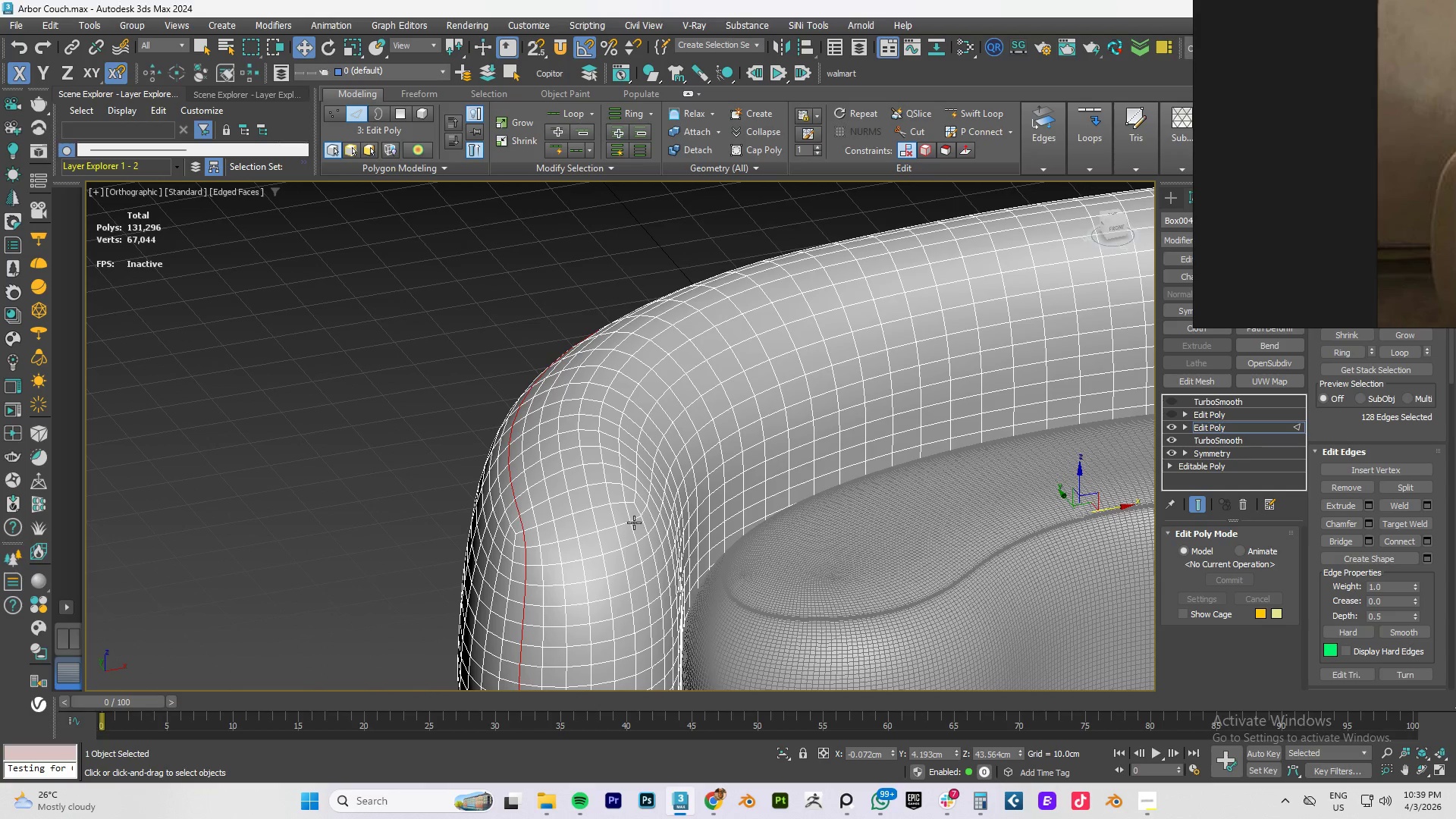 
hold_key(key=ControlLeft, duration=0.88)
double_click([631, 513])
 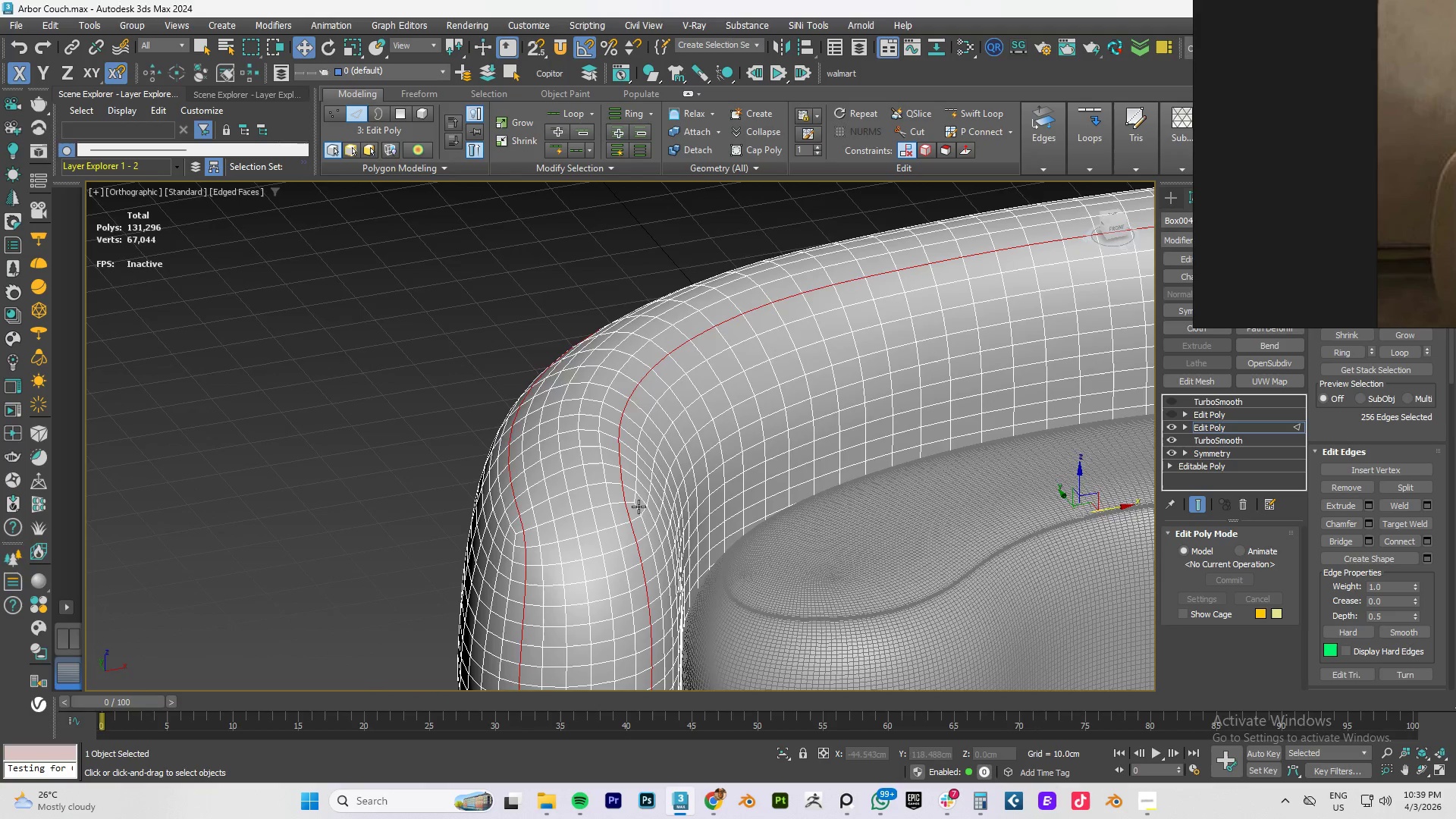 
scroll: coordinate [662, 497], scroll_direction: down, amount: 3.0
 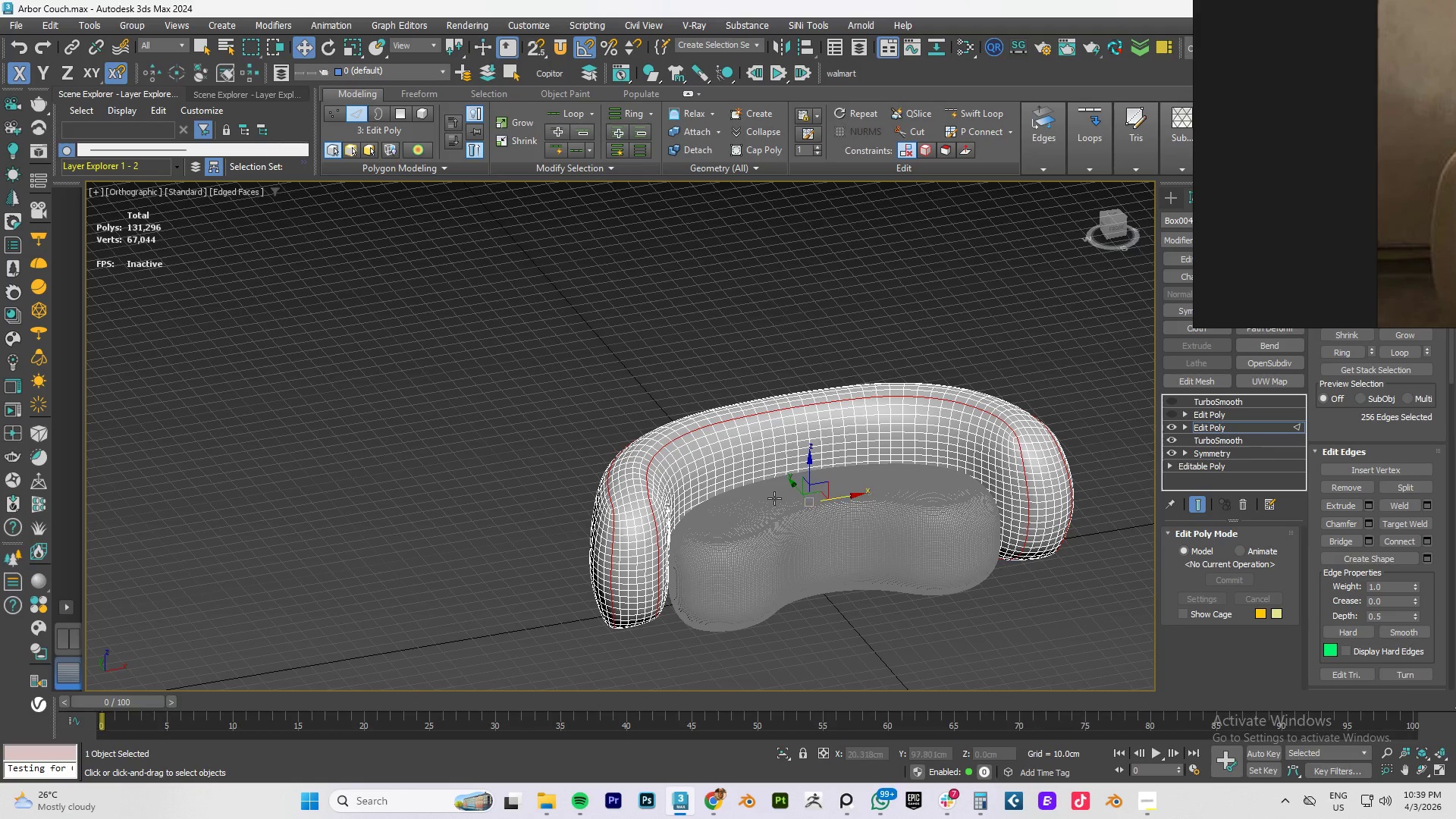 
scroll: coordinate [624, 505], scroll_direction: up, amount: 3.0
 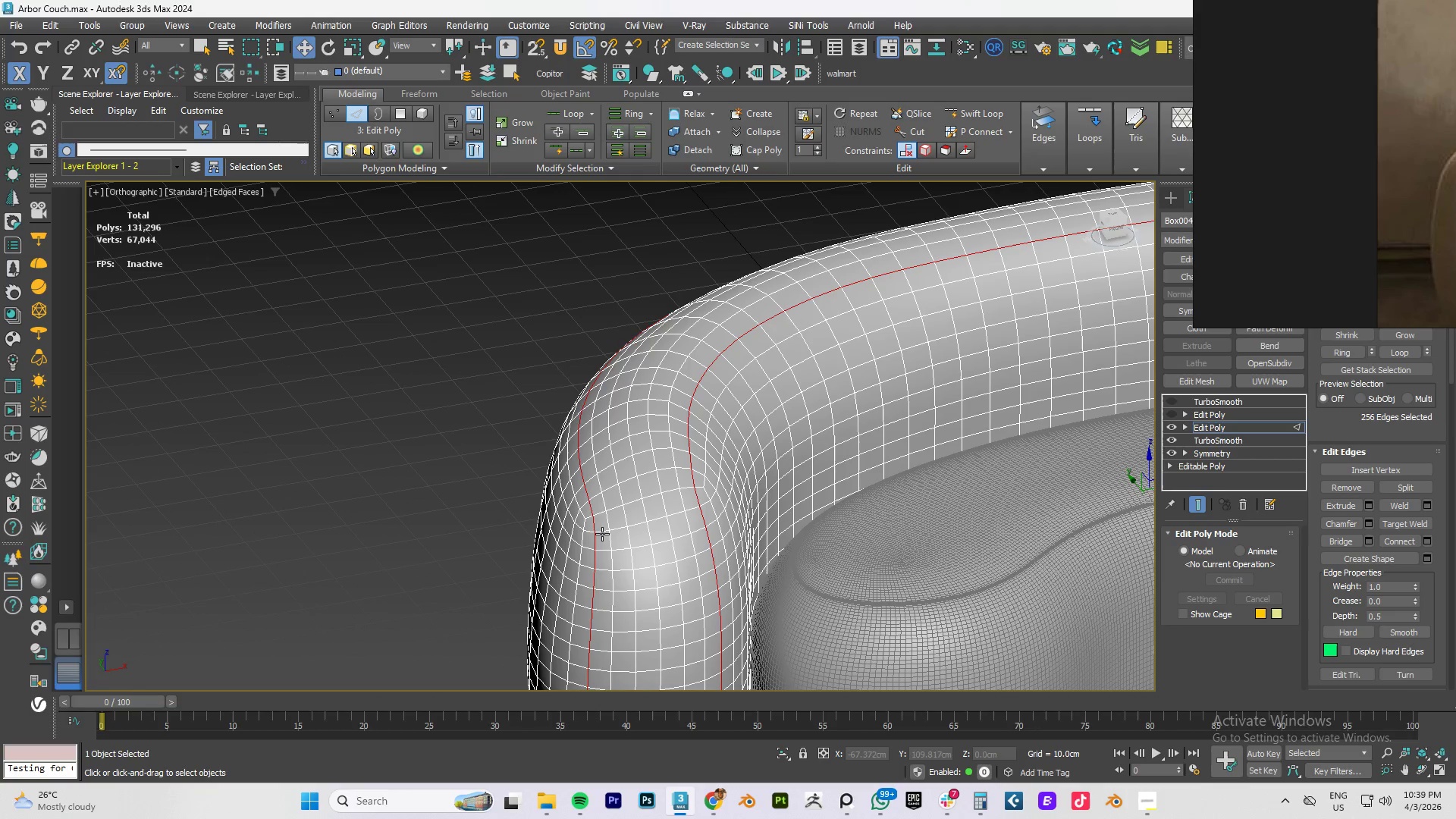 
double_click([602, 533])
 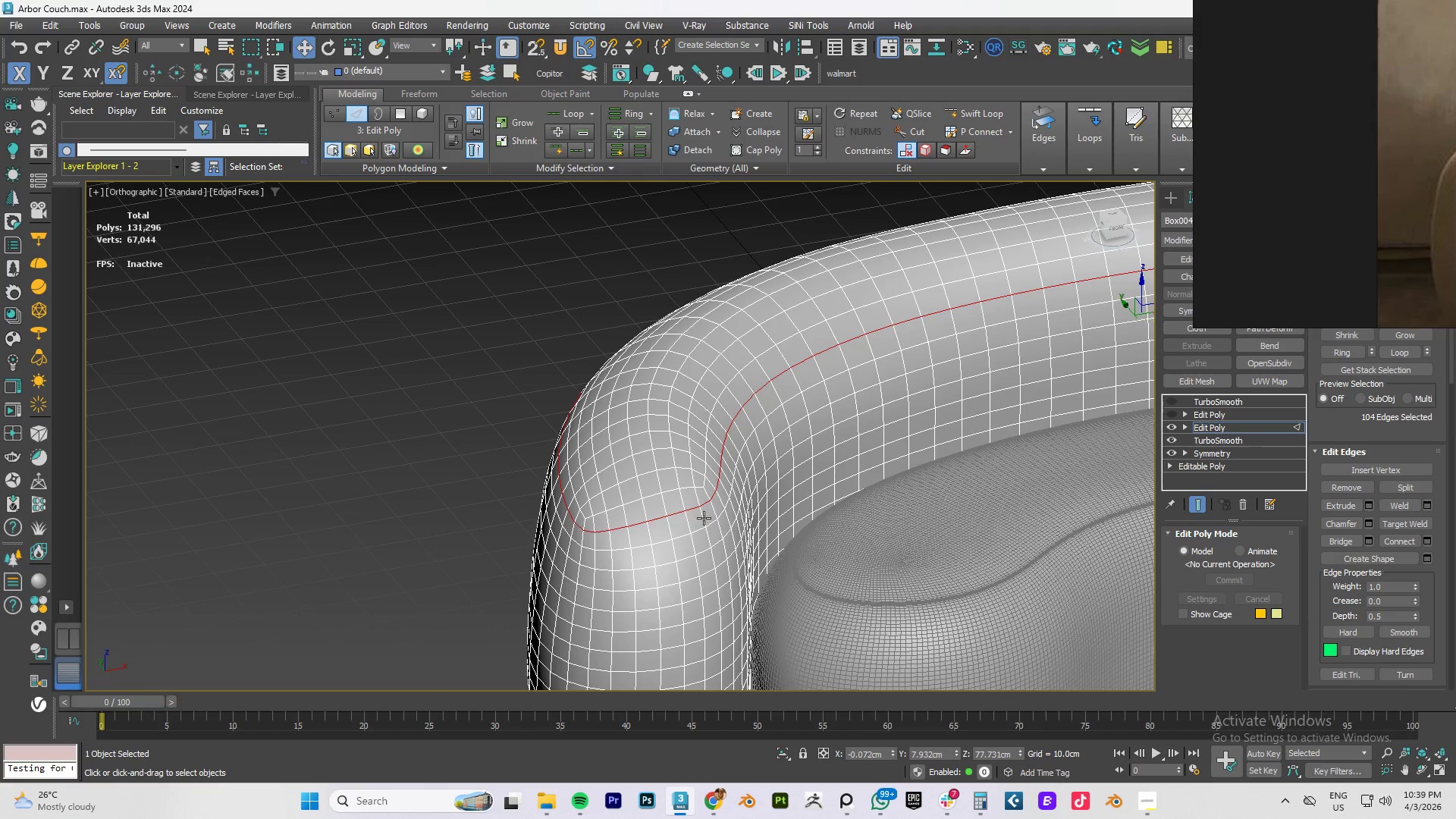 
hold_key(key=ControlLeft, duration=0.97)
left_click([704, 516])
 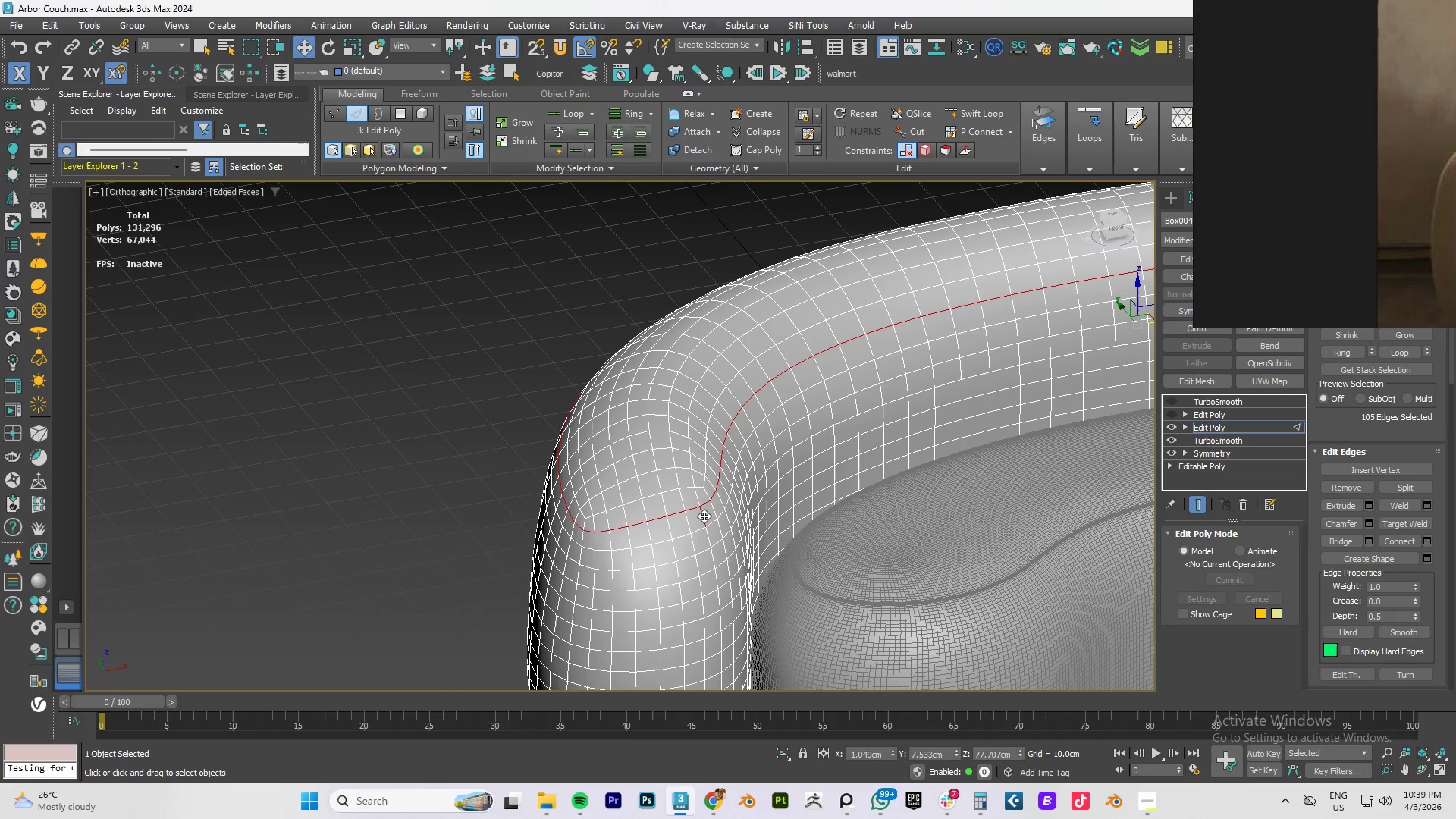 
double_click([704, 516])
 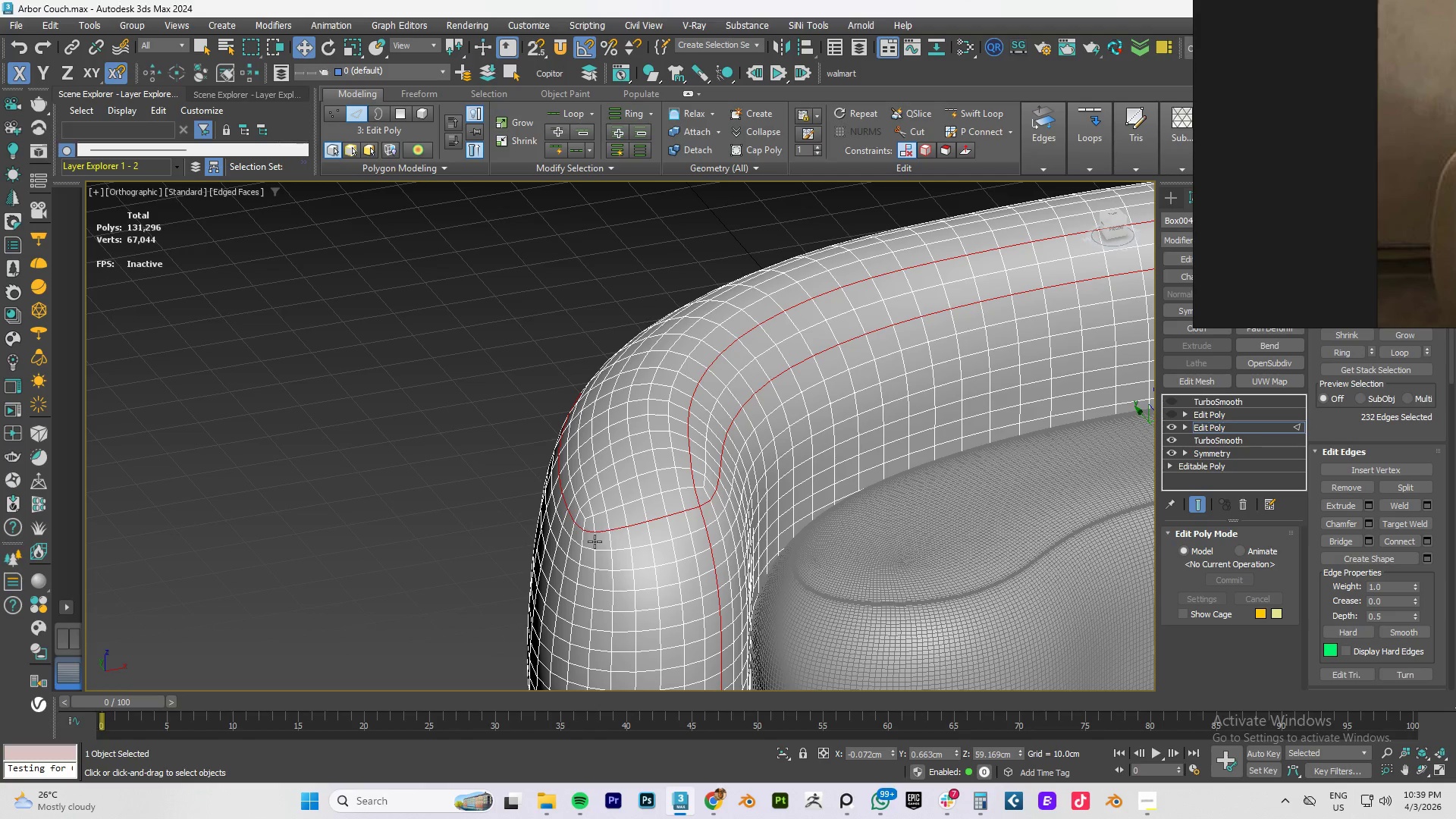 
hold_key(key=ControlLeft, duration=1.5)
 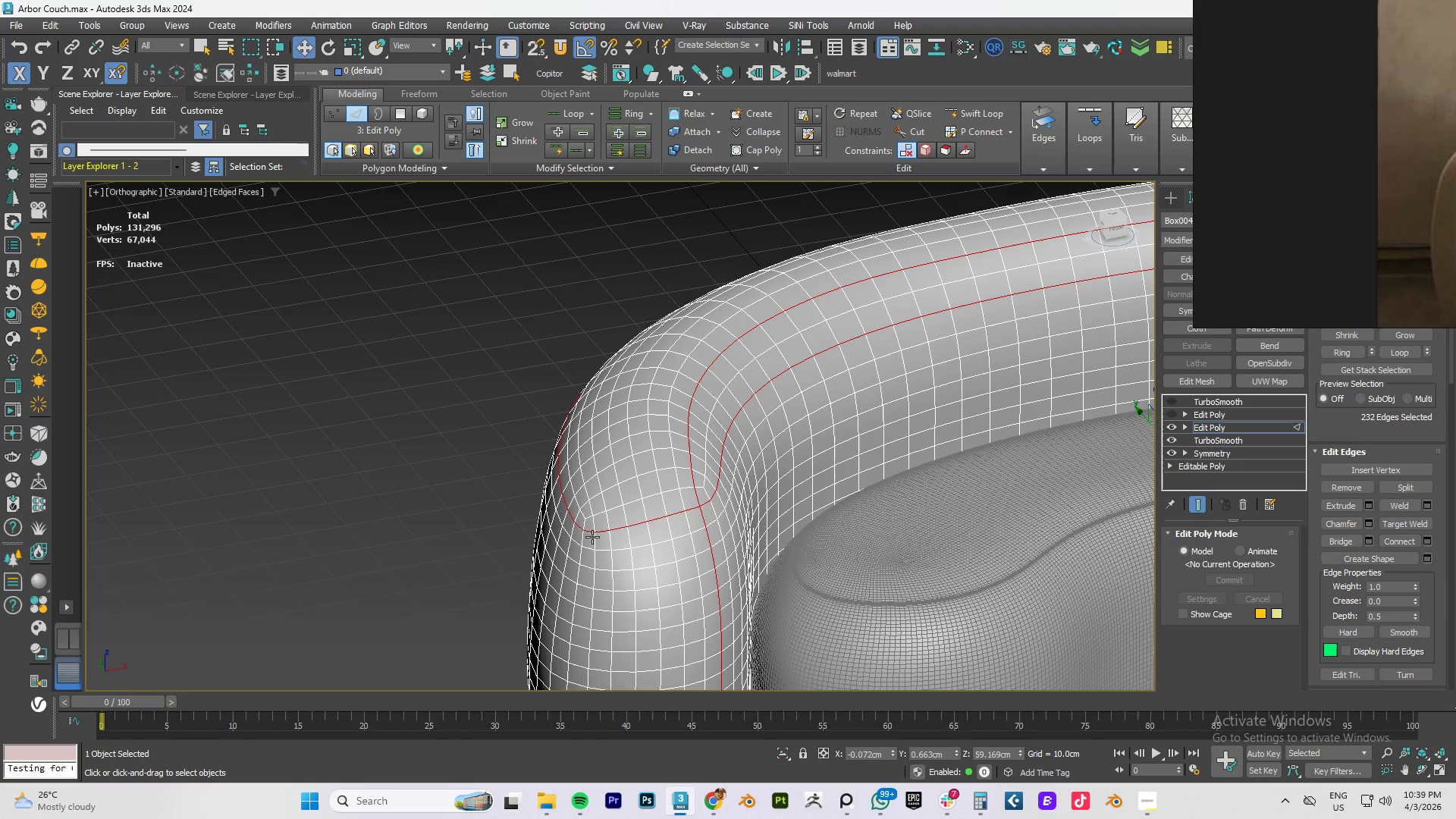 
hold_key(key=ControlLeft, duration=1.19)
left_click([592, 537])
 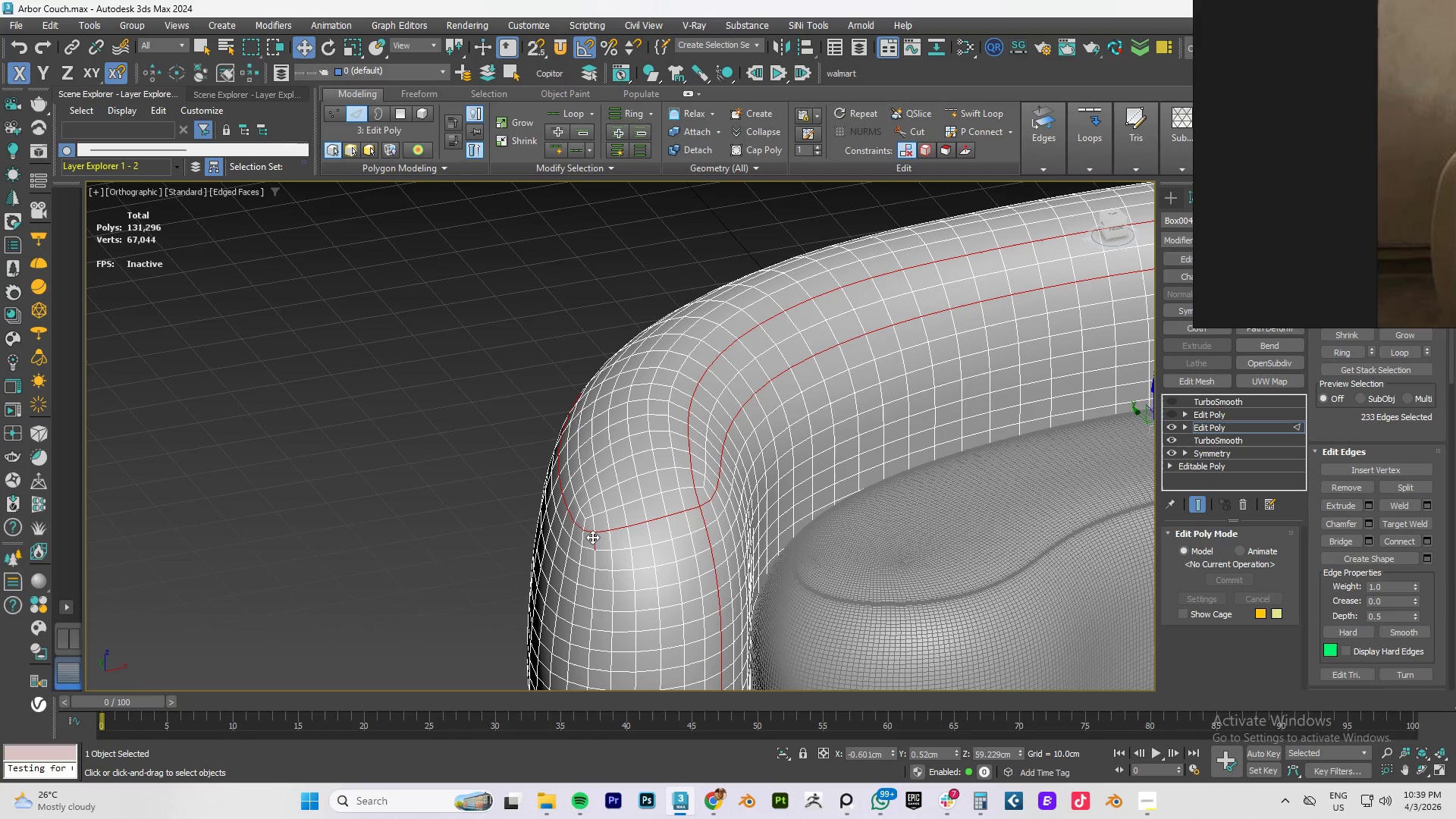 
double_click([592, 537])
 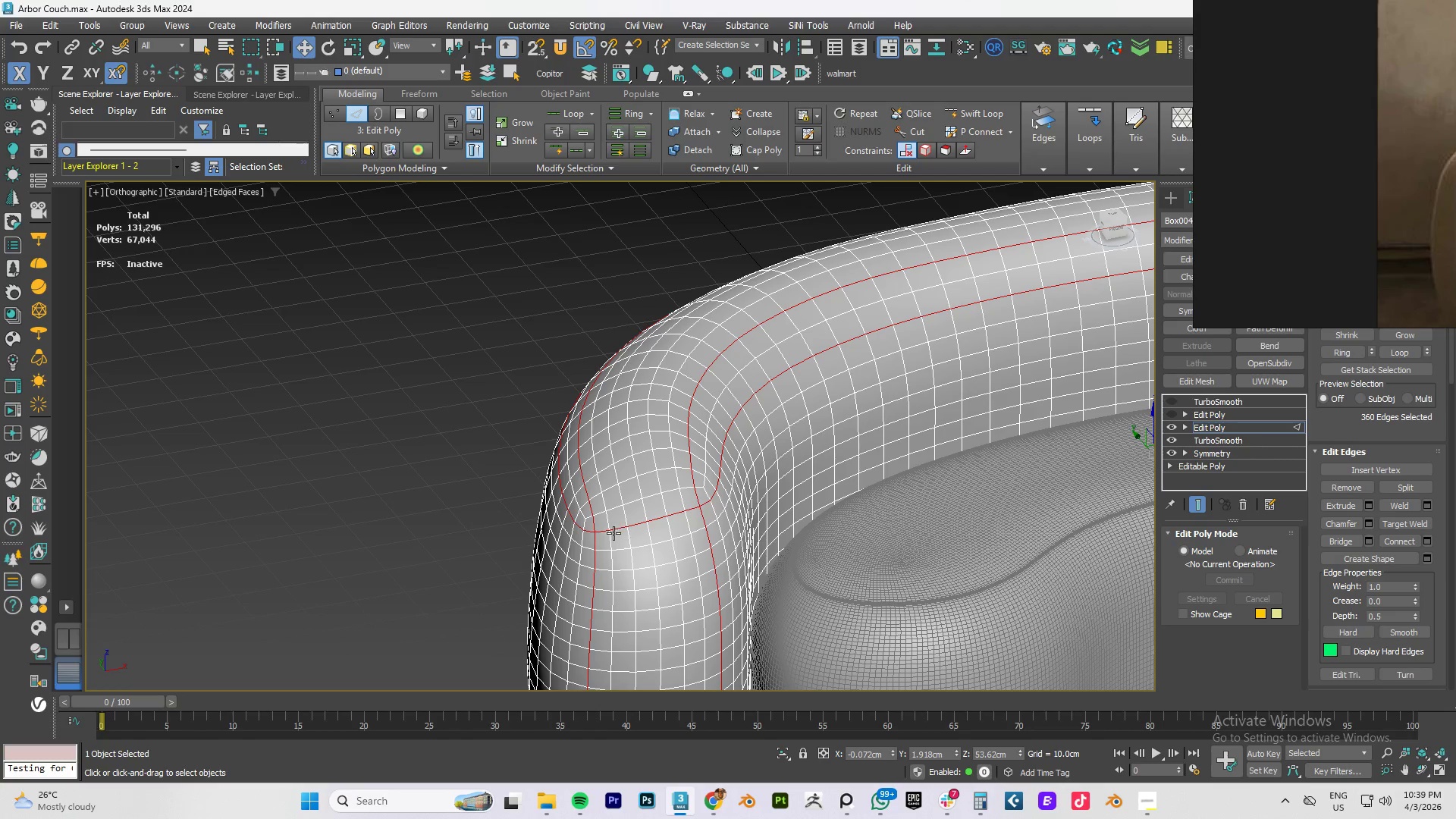 
hold_key(key=AltLeft, duration=1.5)
left_click([589, 531])
 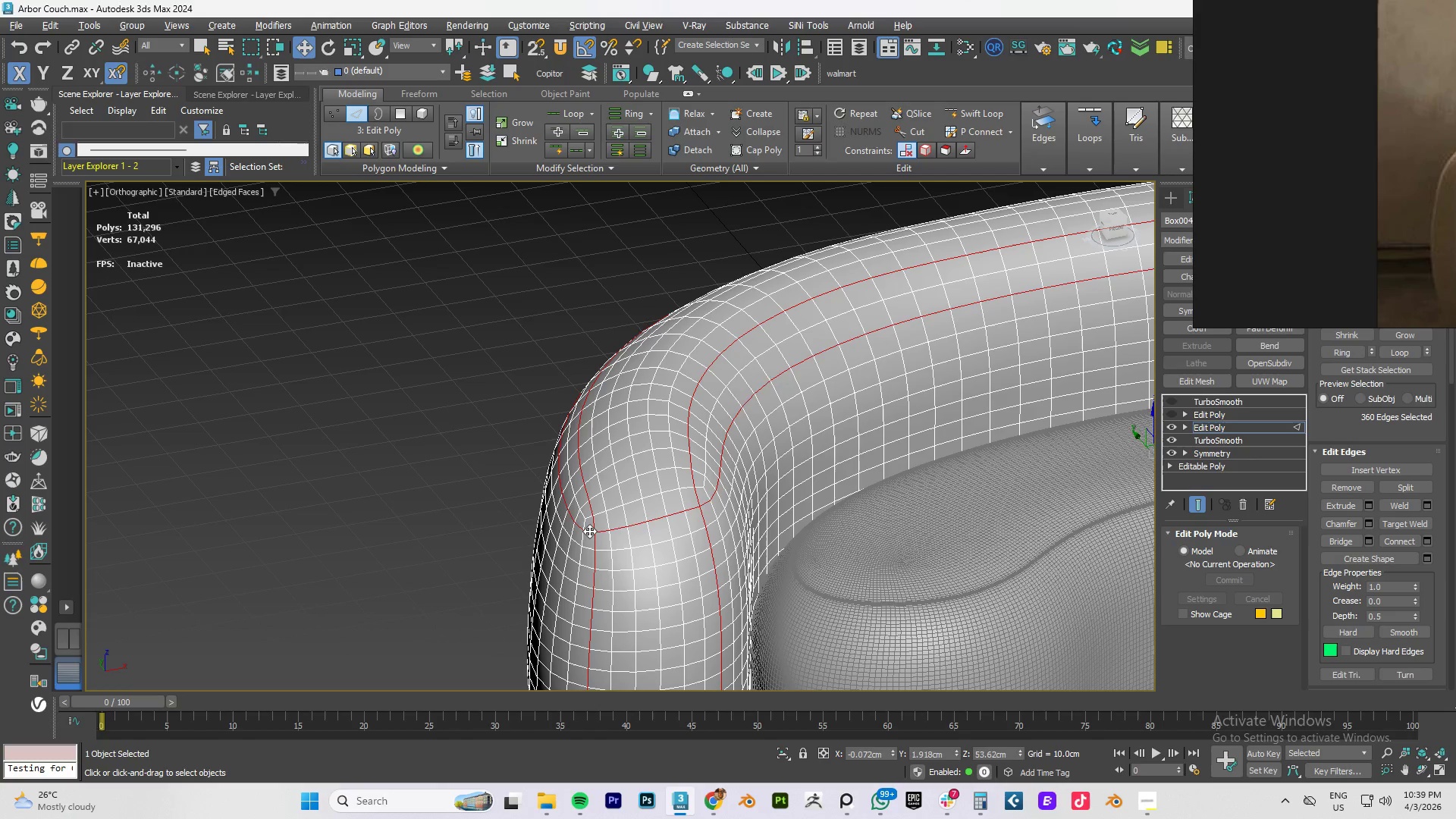 
double_click([589, 531])
 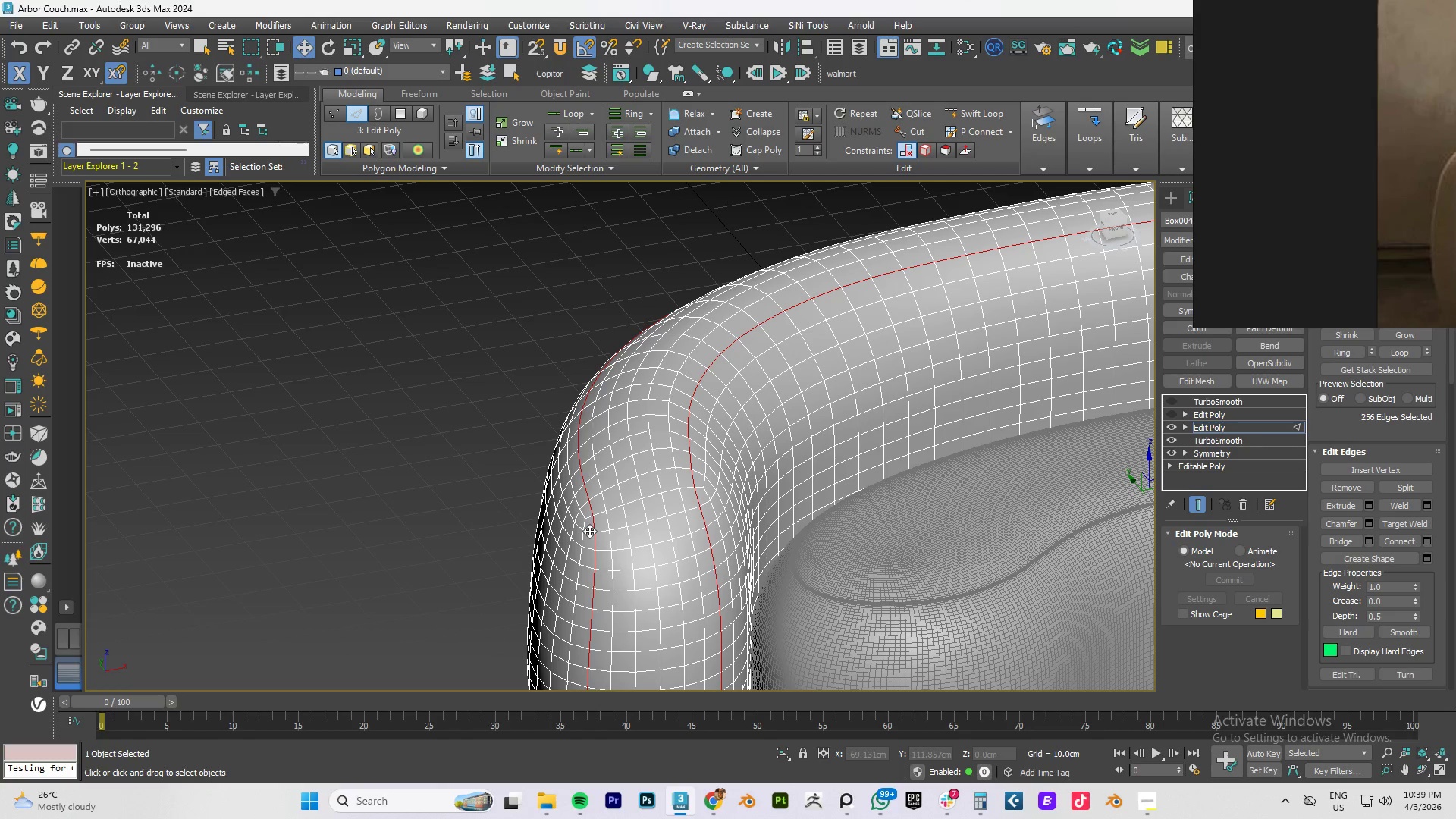 
key(Alt+AltLeft)
 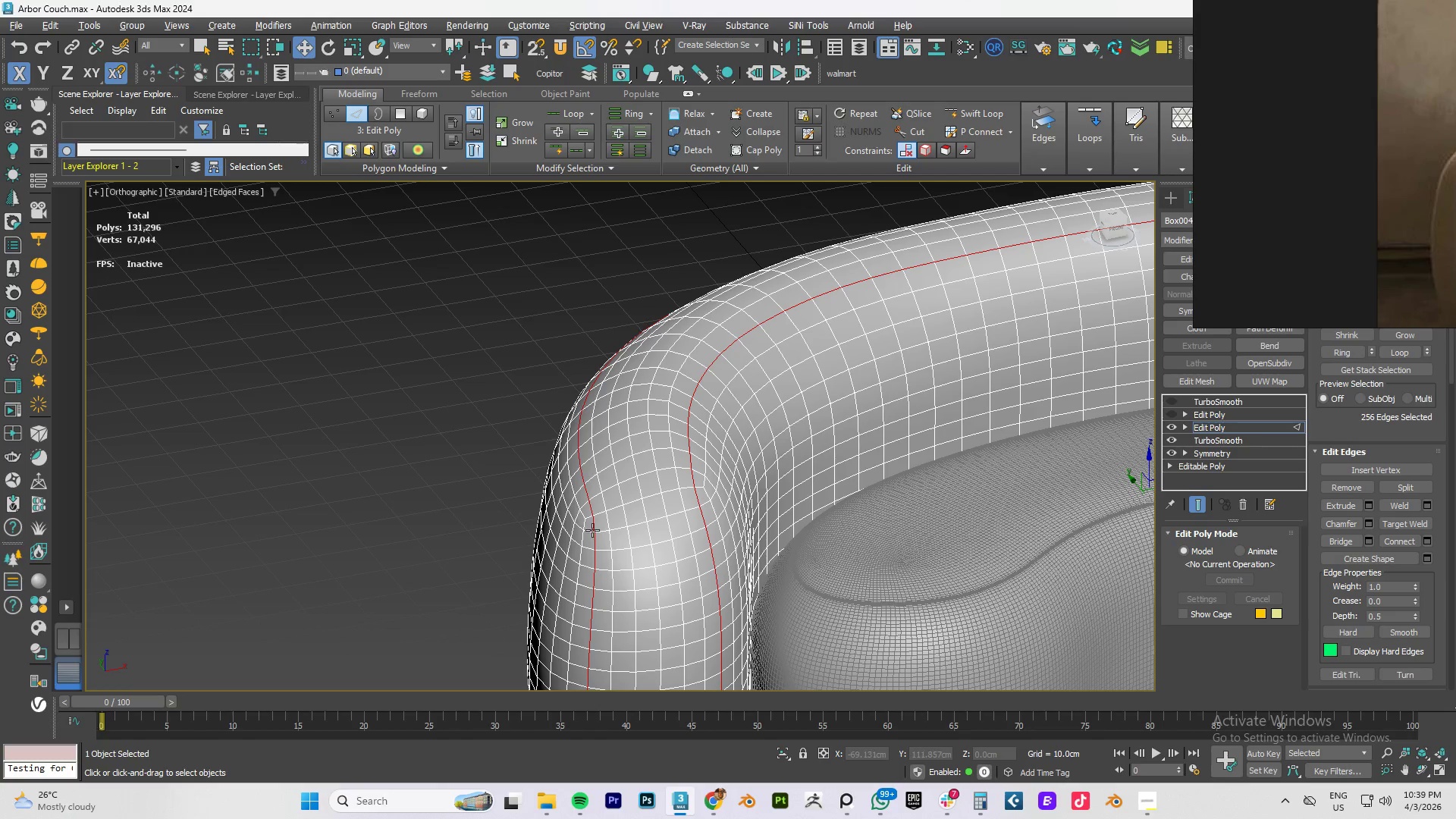 
key(Alt+AltLeft)
 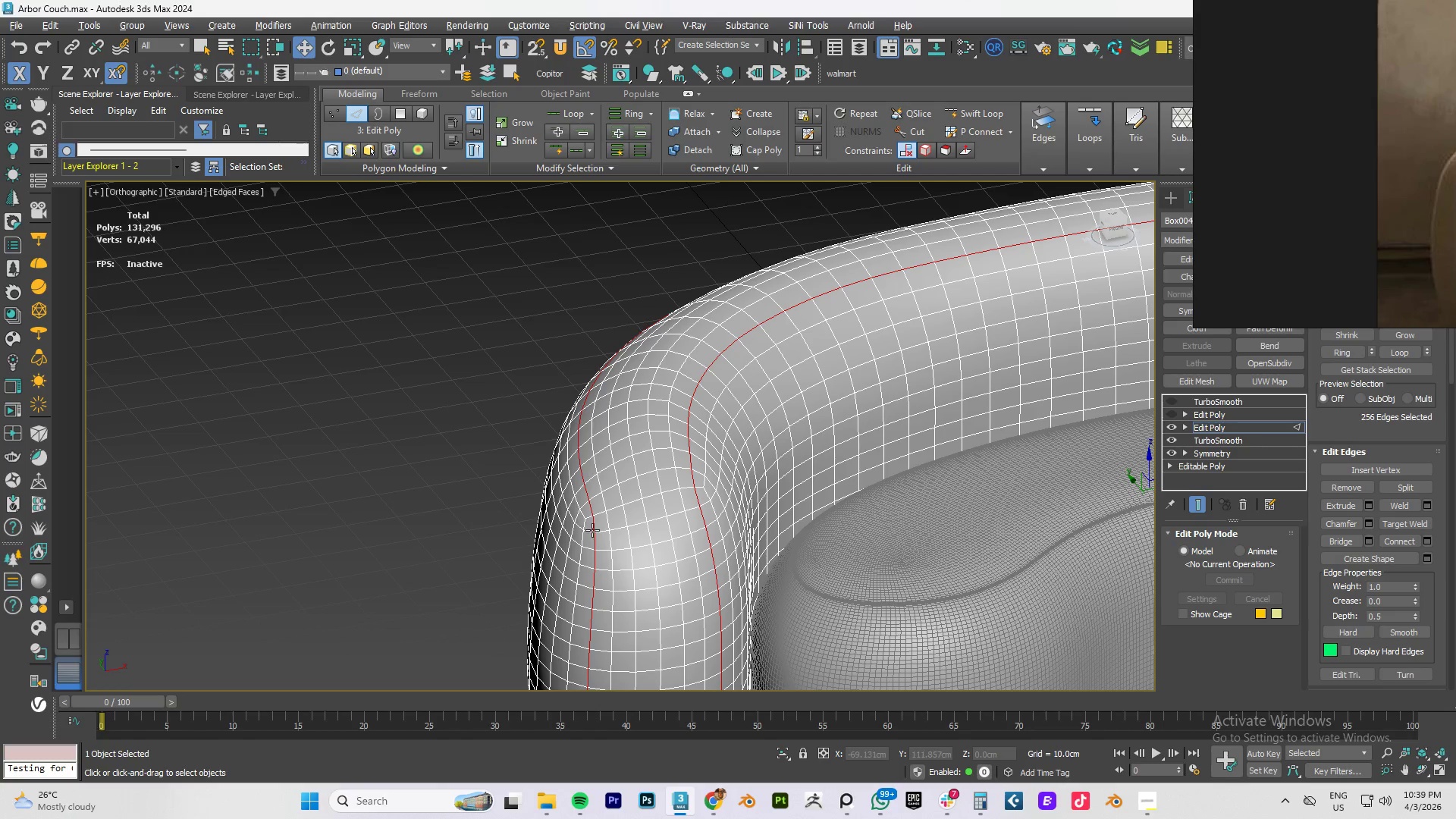 
key(Alt+AltLeft)
 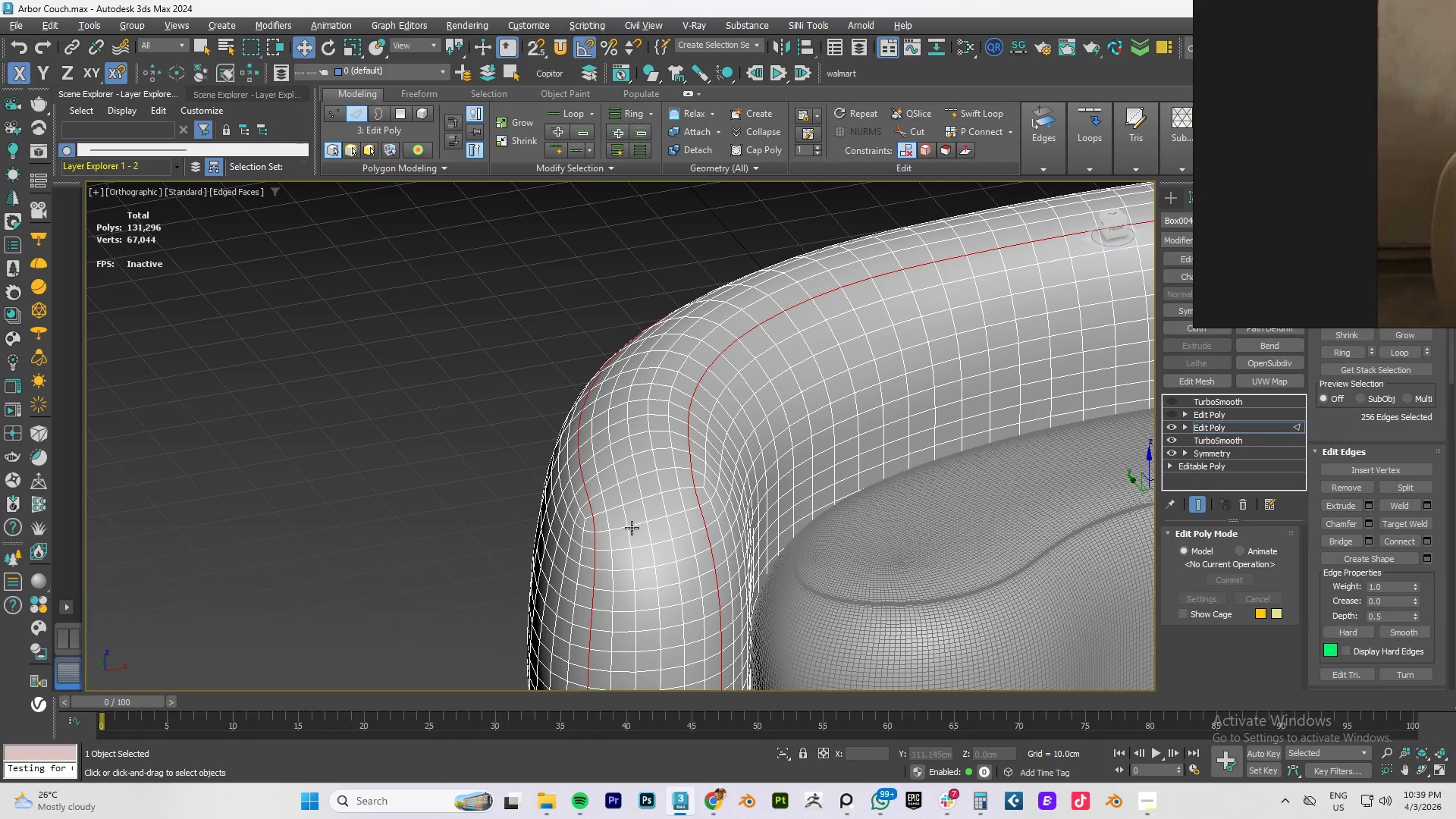 
key(Alt+AltLeft)
 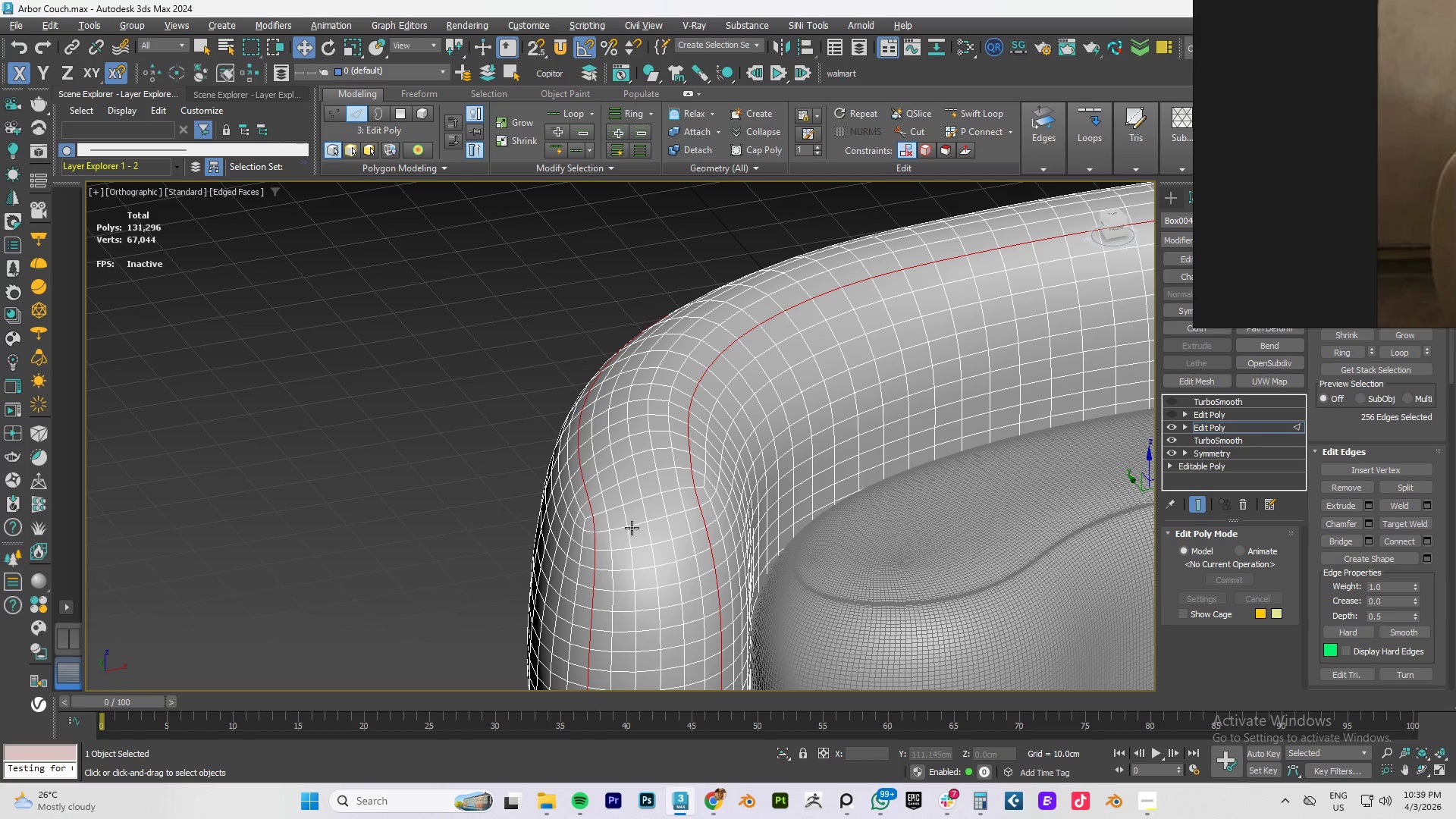 
key(Alt+AltLeft)
 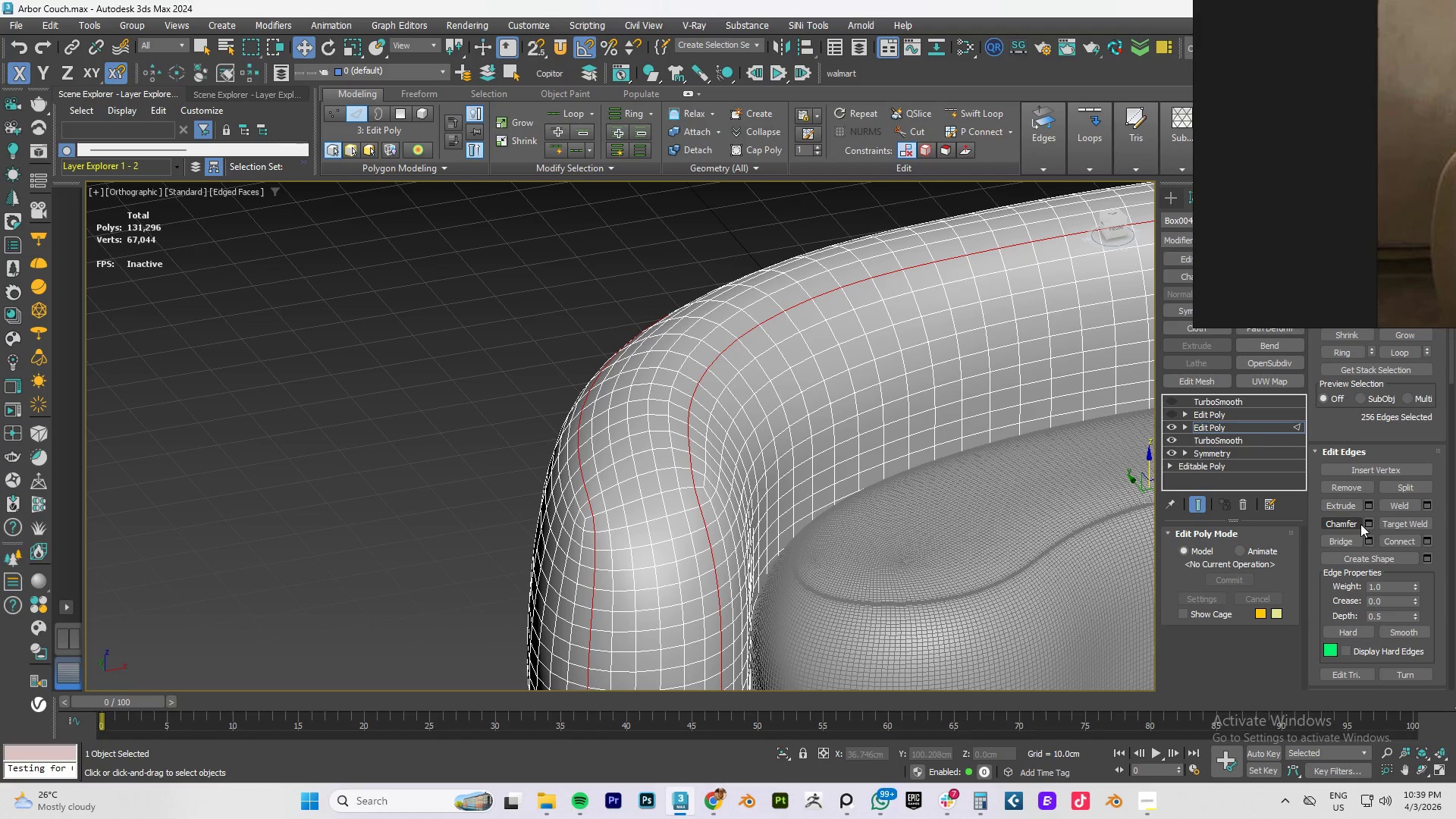 
left_click([1367, 507])
 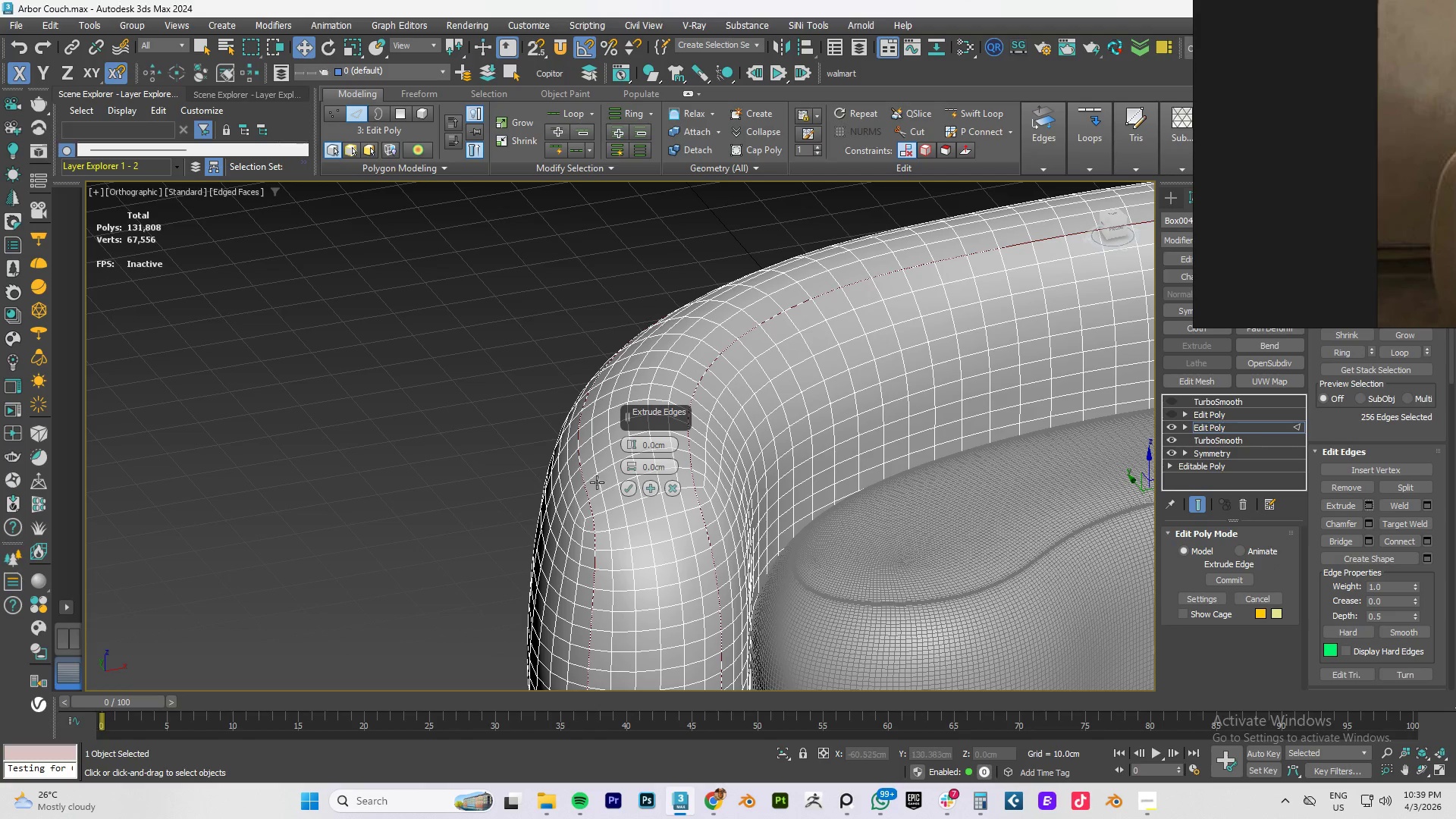 
scroll: coordinate [588, 519], scroll_direction: up, amount: 4.0
 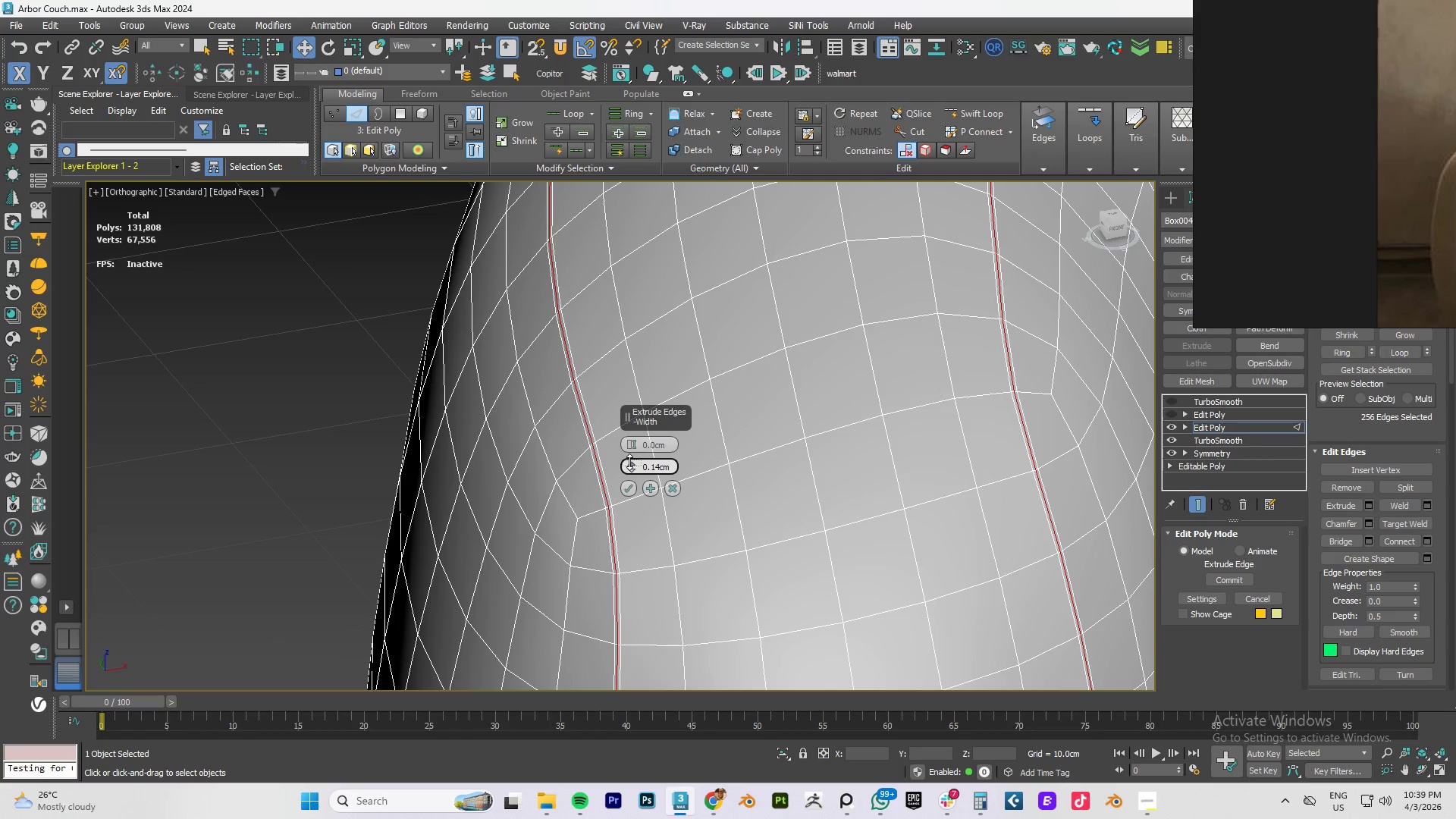 
left_click_drag(start_coordinate=[629, 444], to_coordinate=[632, 447])
 